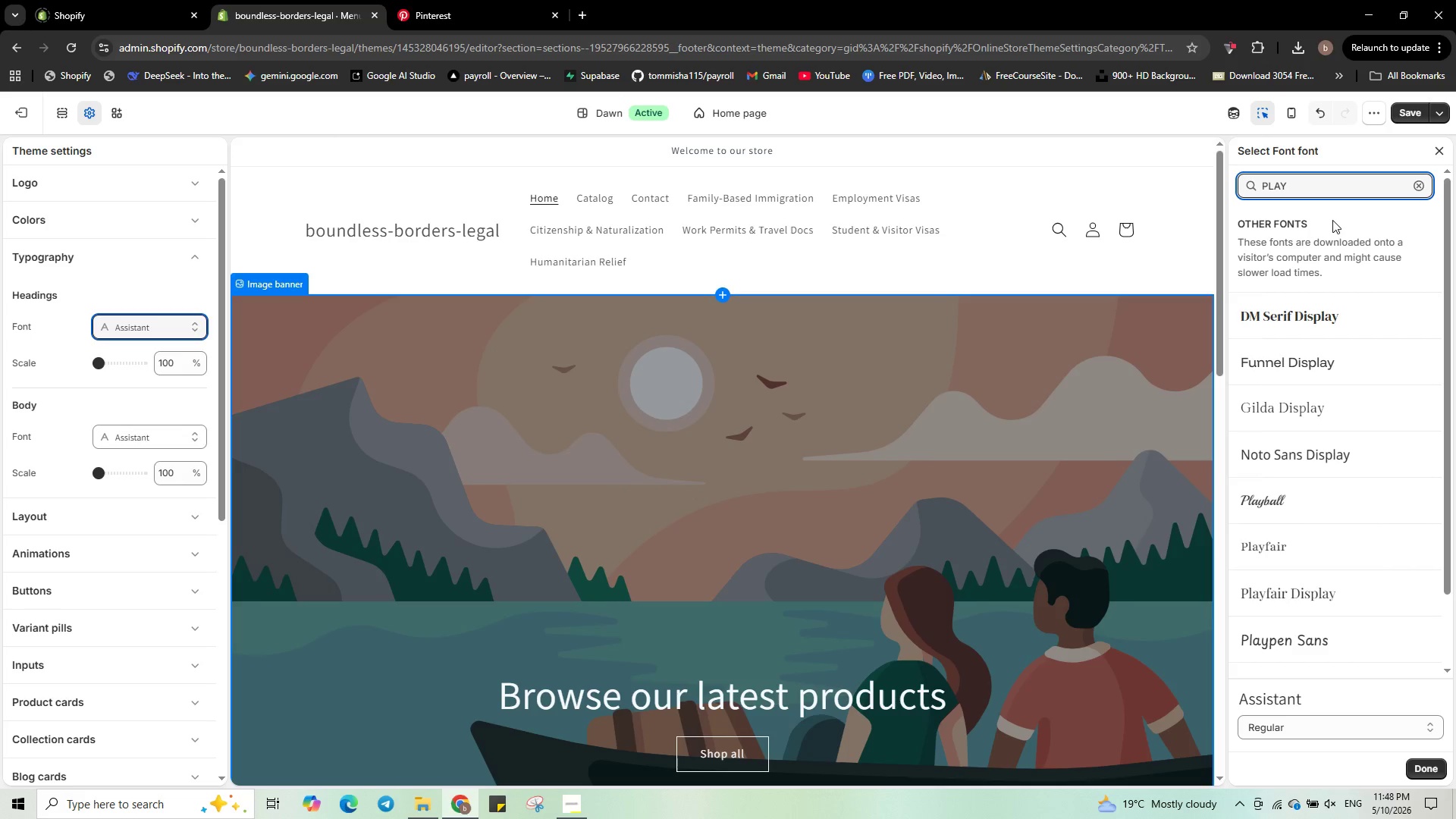 
wait(5.06)
 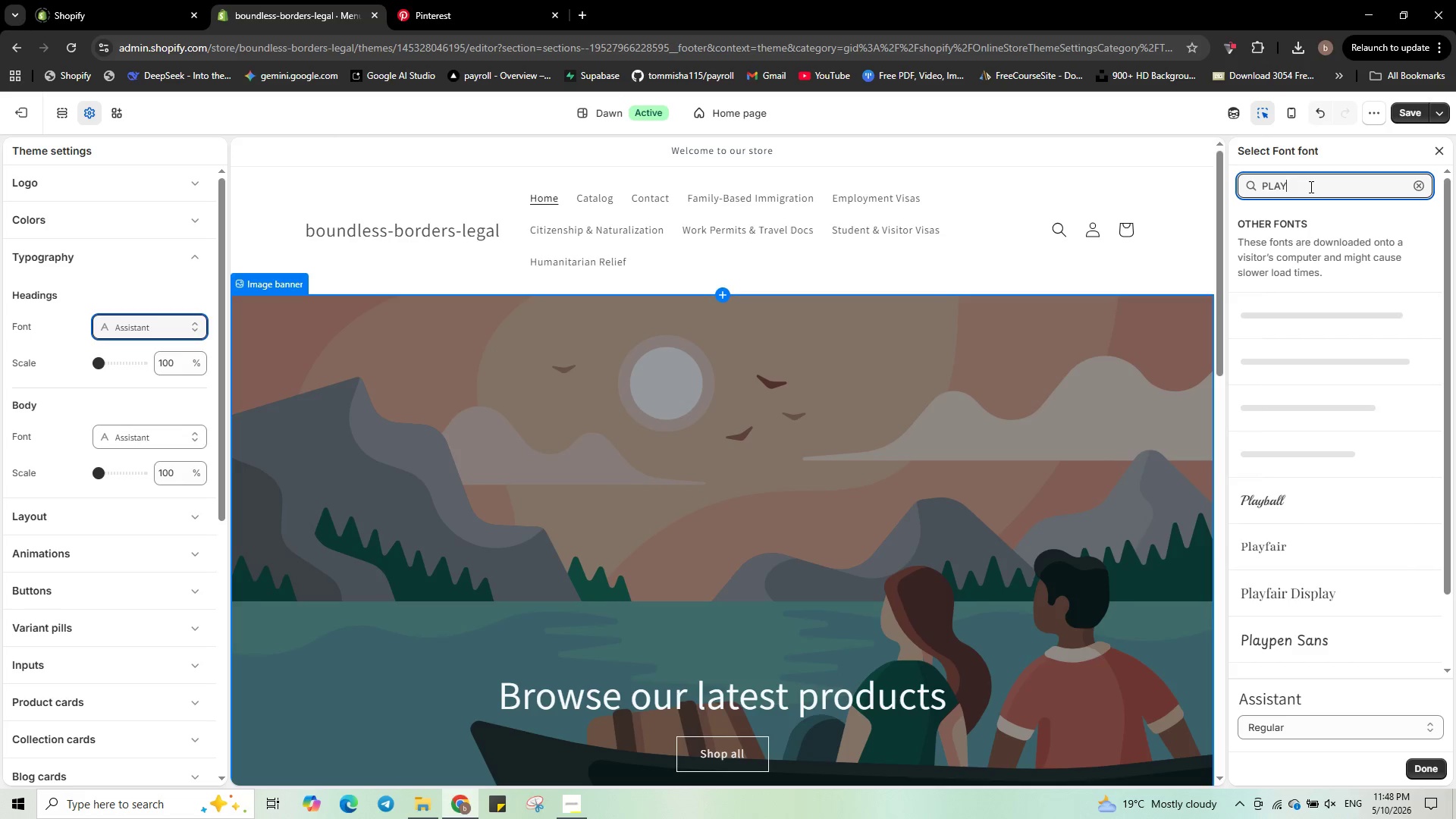 
left_click([1315, 552])
 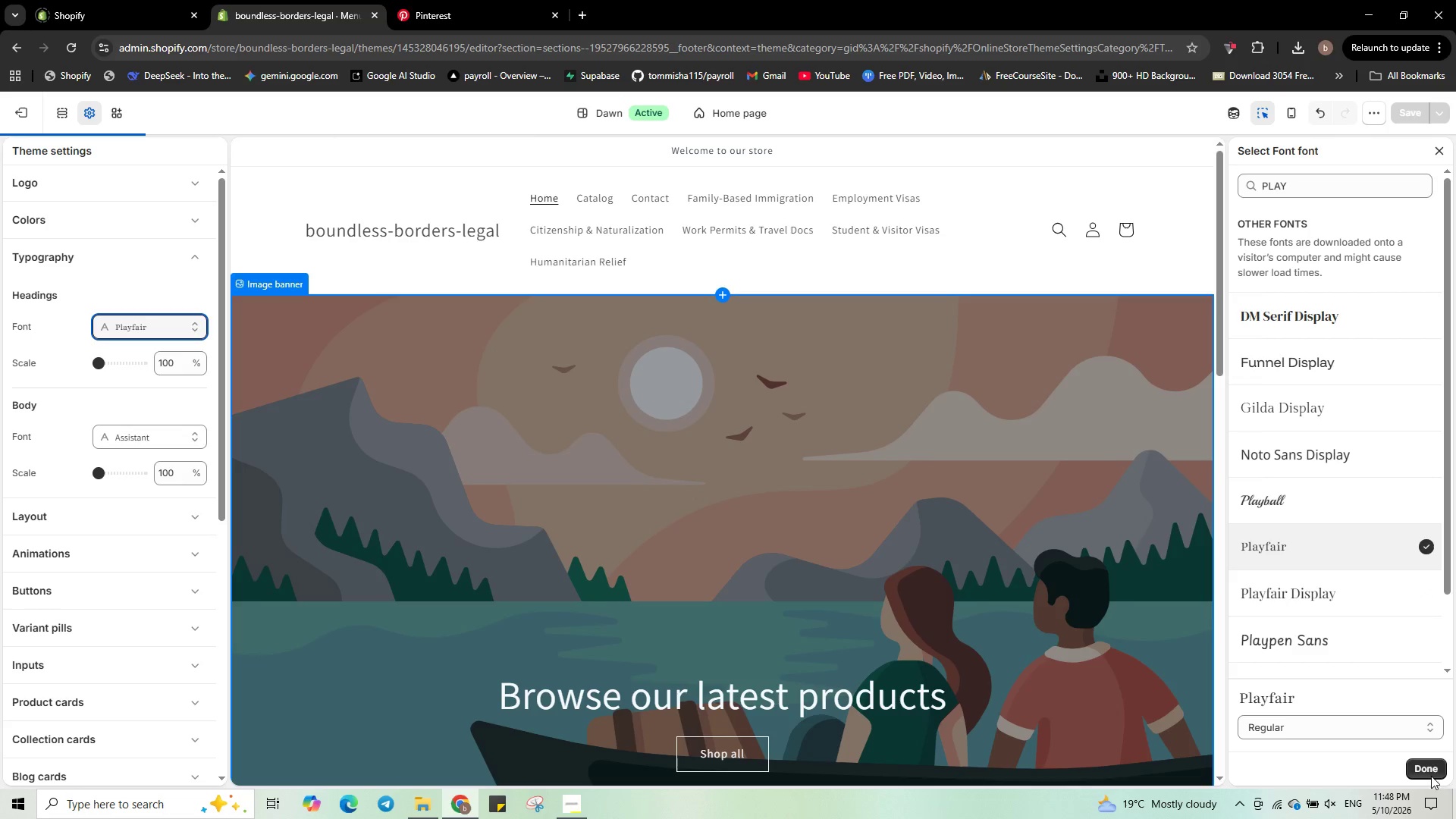 
left_click([1423, 765])
 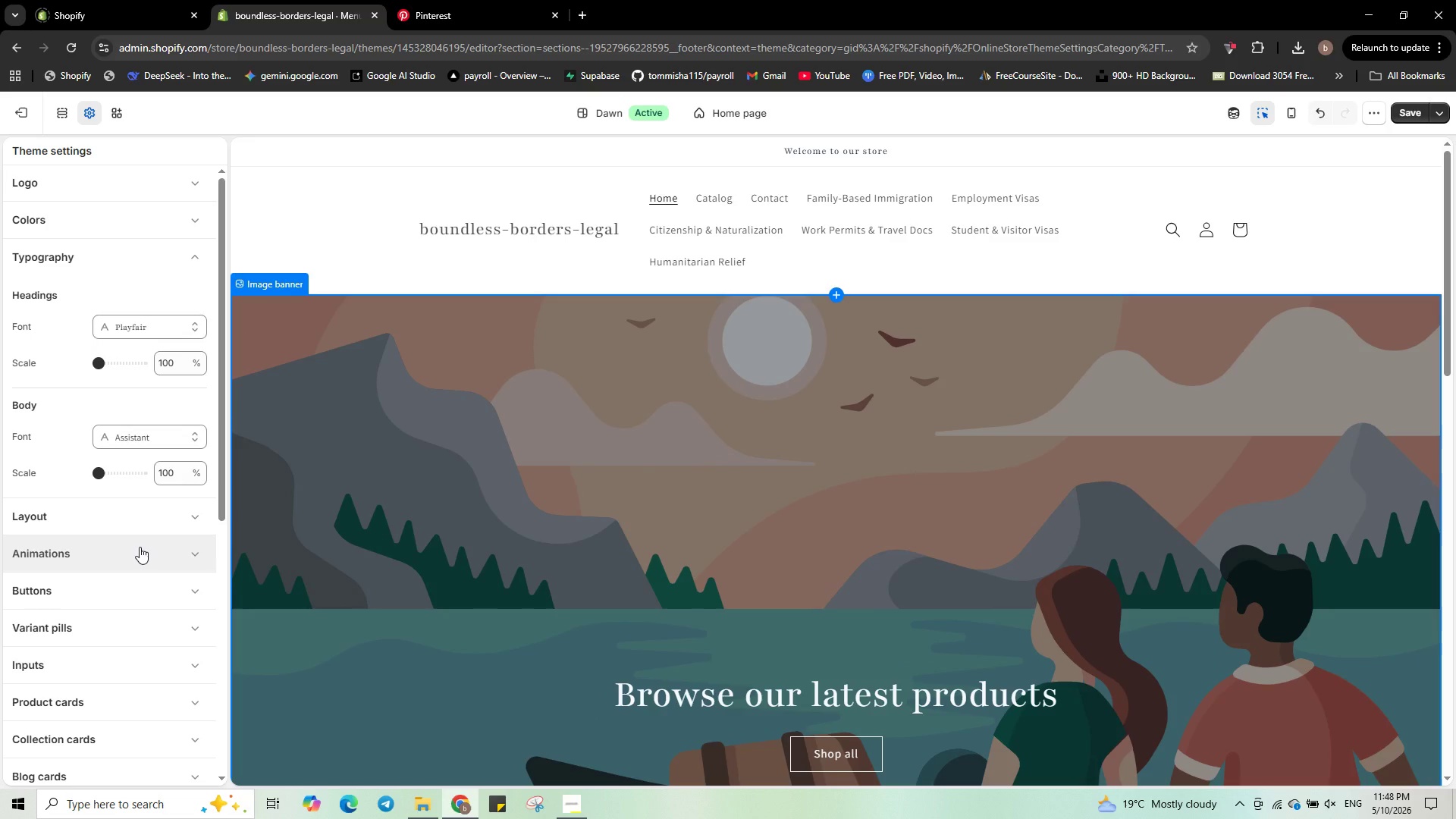 
wait(8.95)
 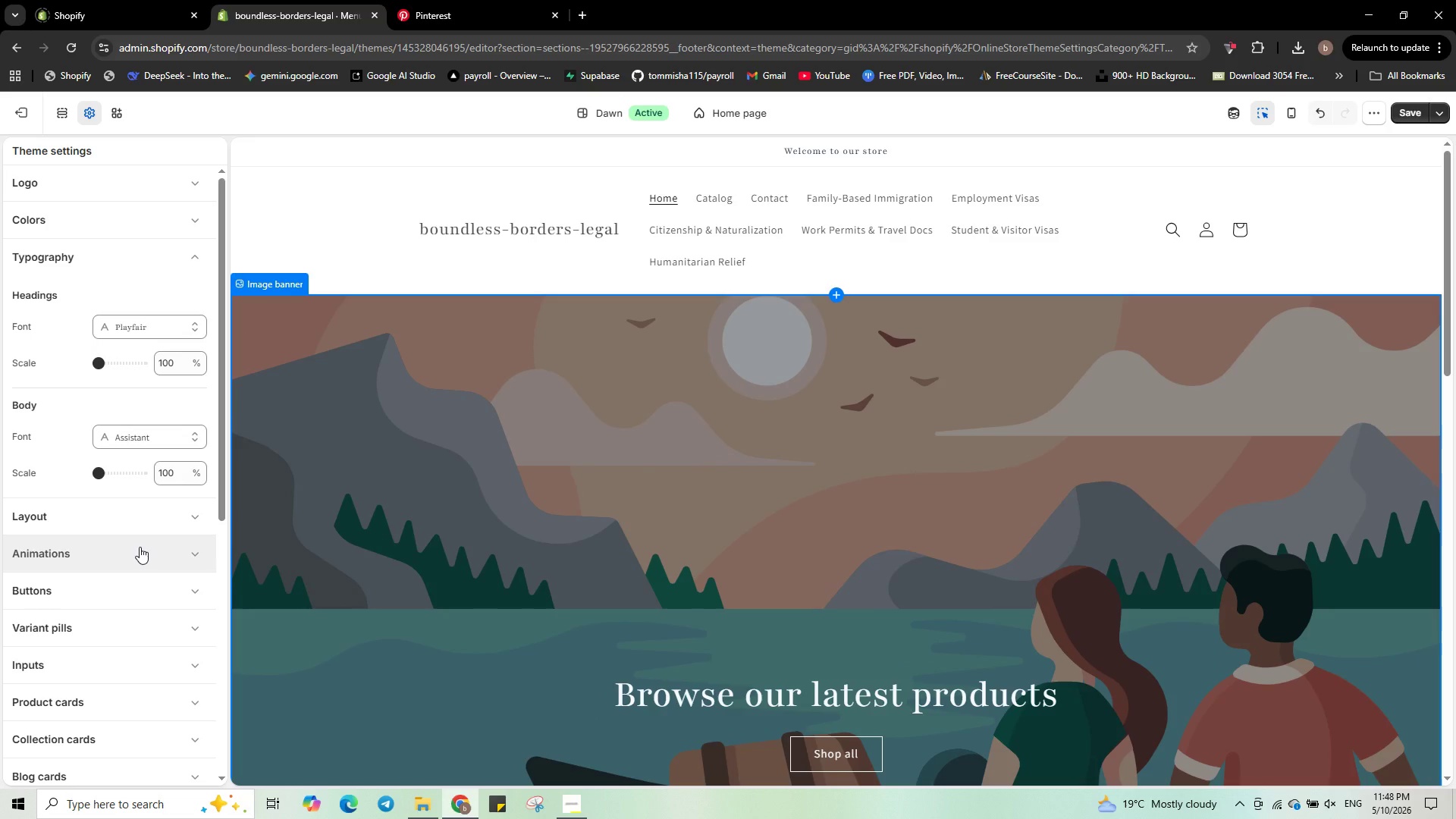 
left_click([133, 434])
 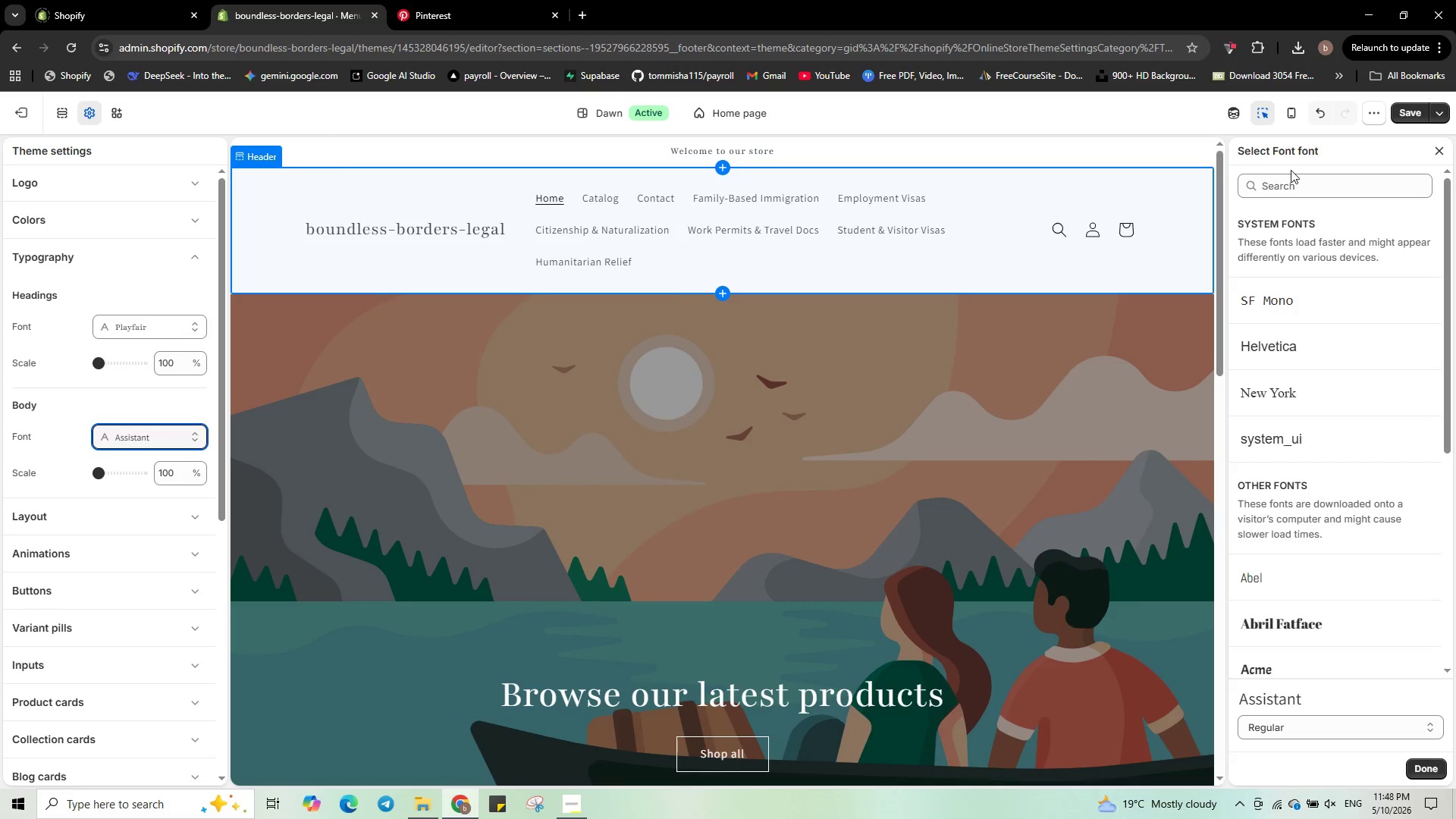 
left_click([1310, 185])
 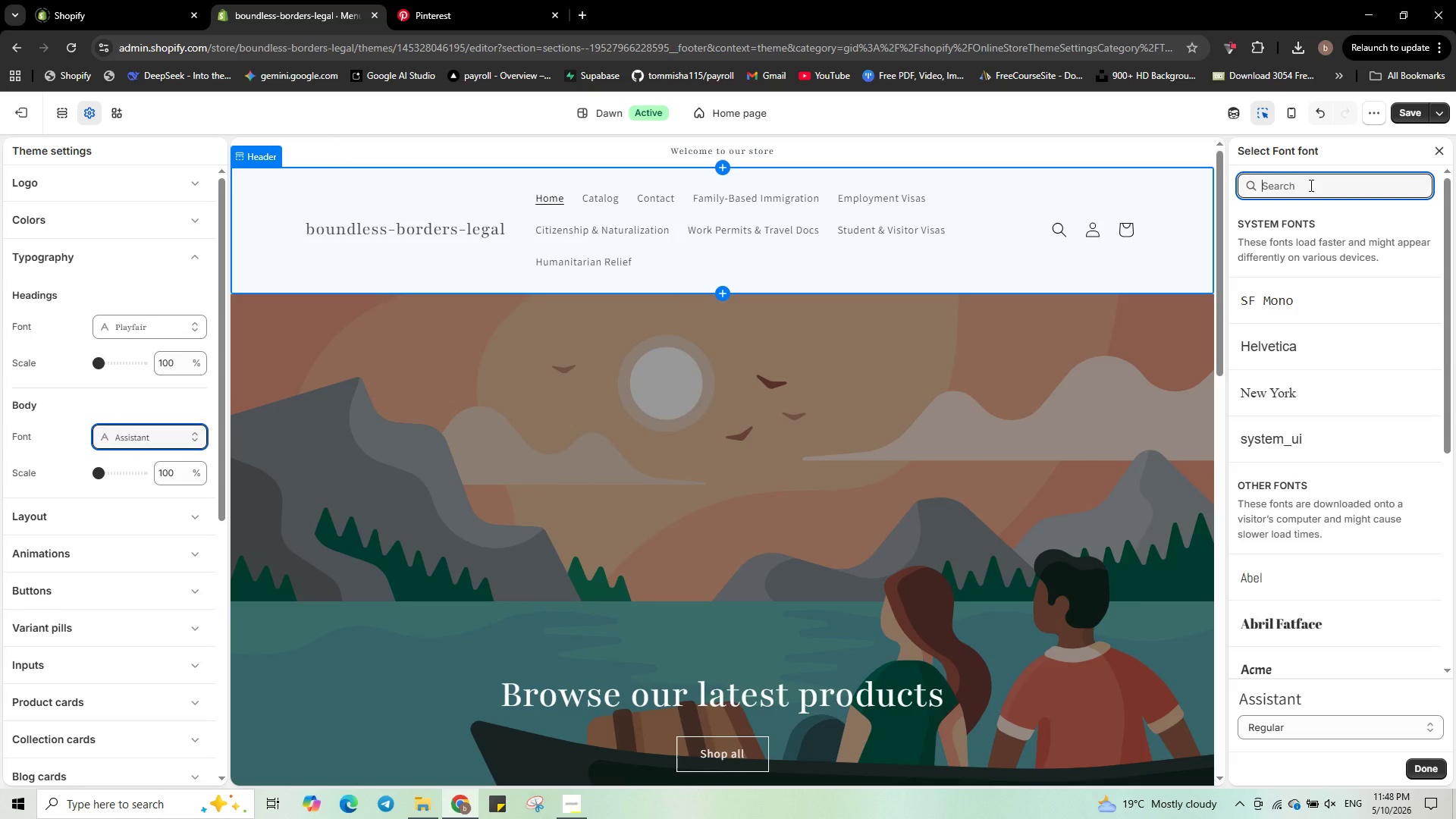 
type(SAN)
key(Backspace)
key(Backspace)
key(Backspace)
type(LAT)
 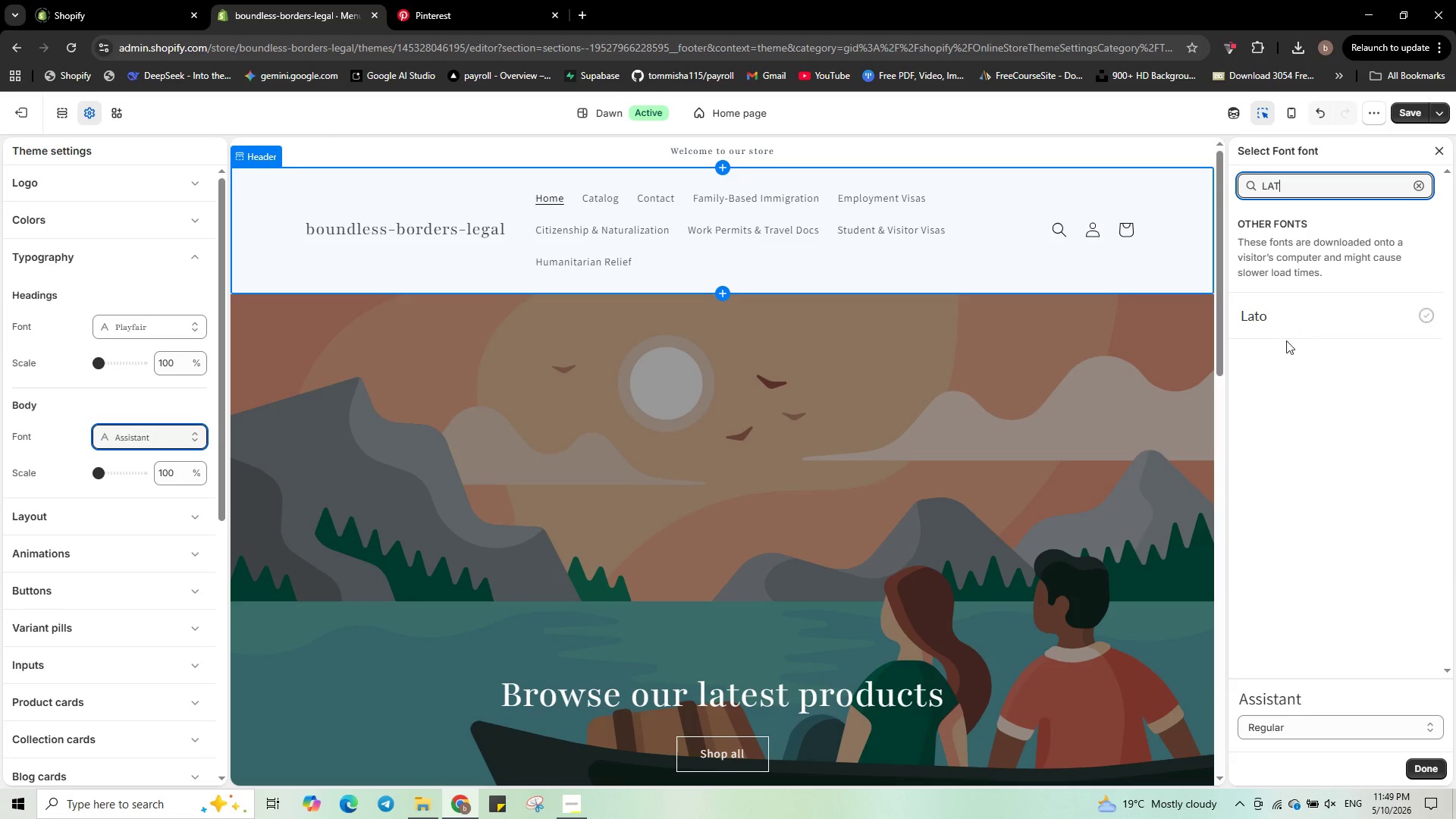 
left_click([1282, 315])
 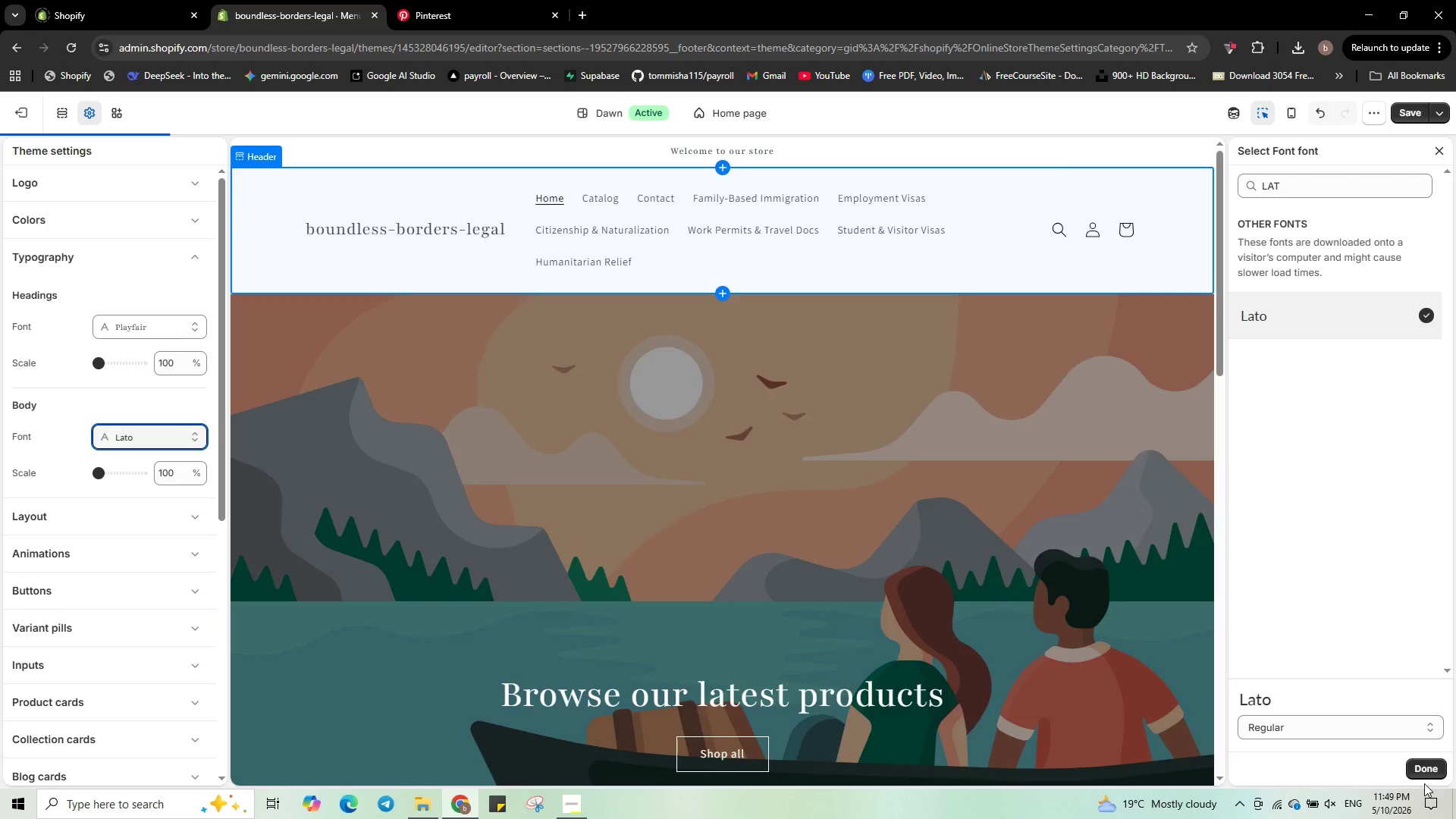 
left_click([1424, 764])
 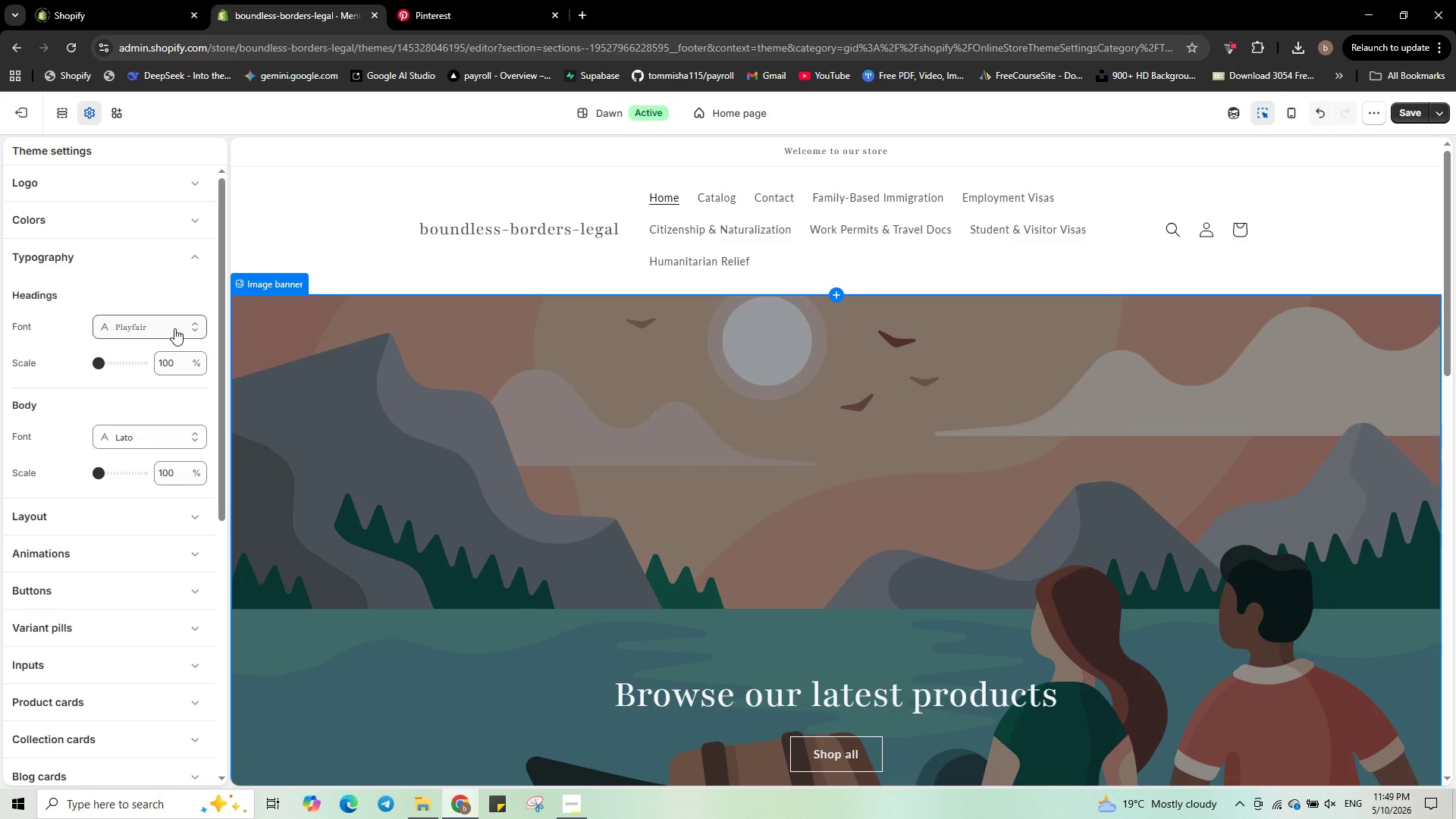 
wait(8.45)
 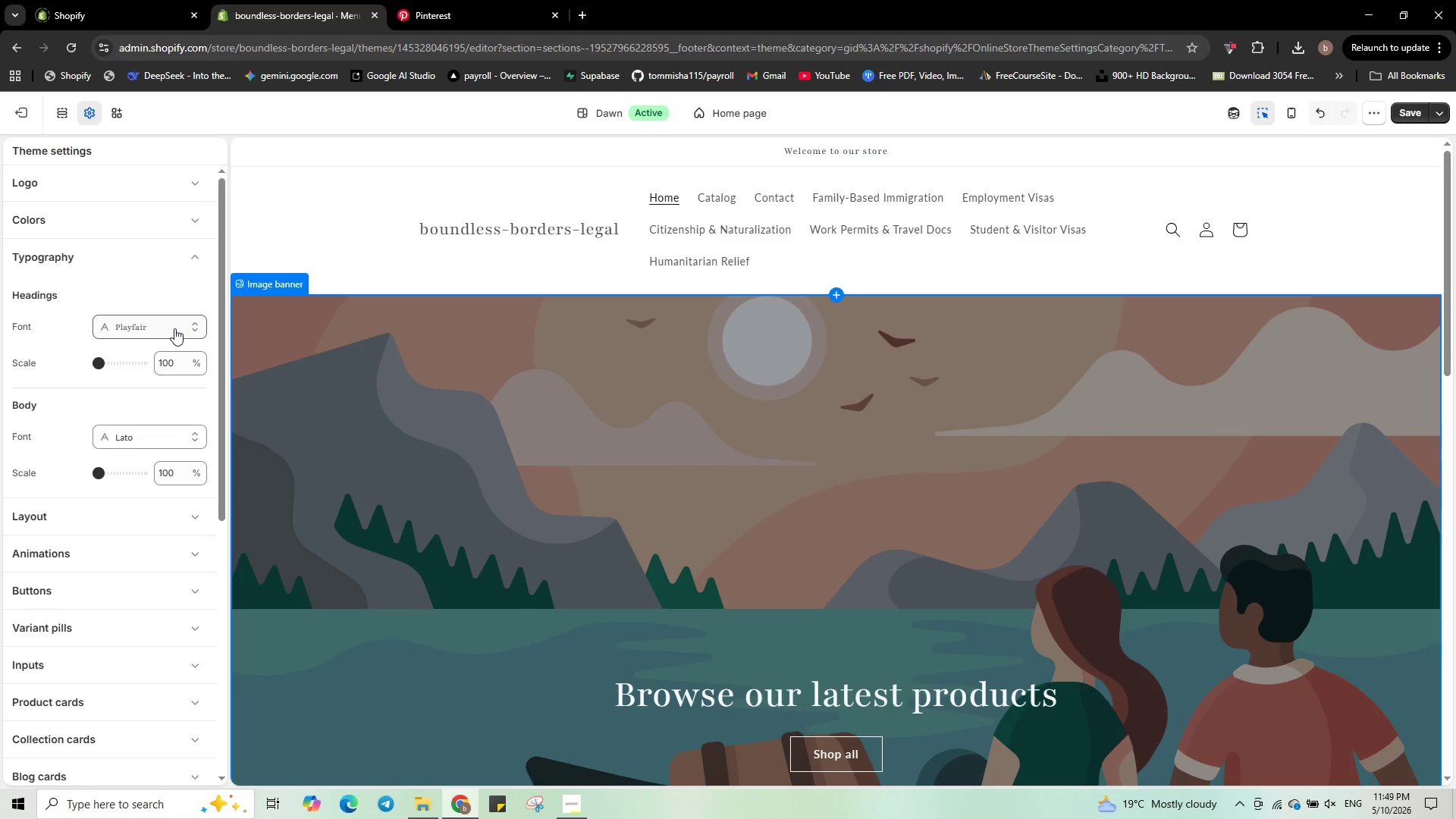 
left_click([899, 596])
 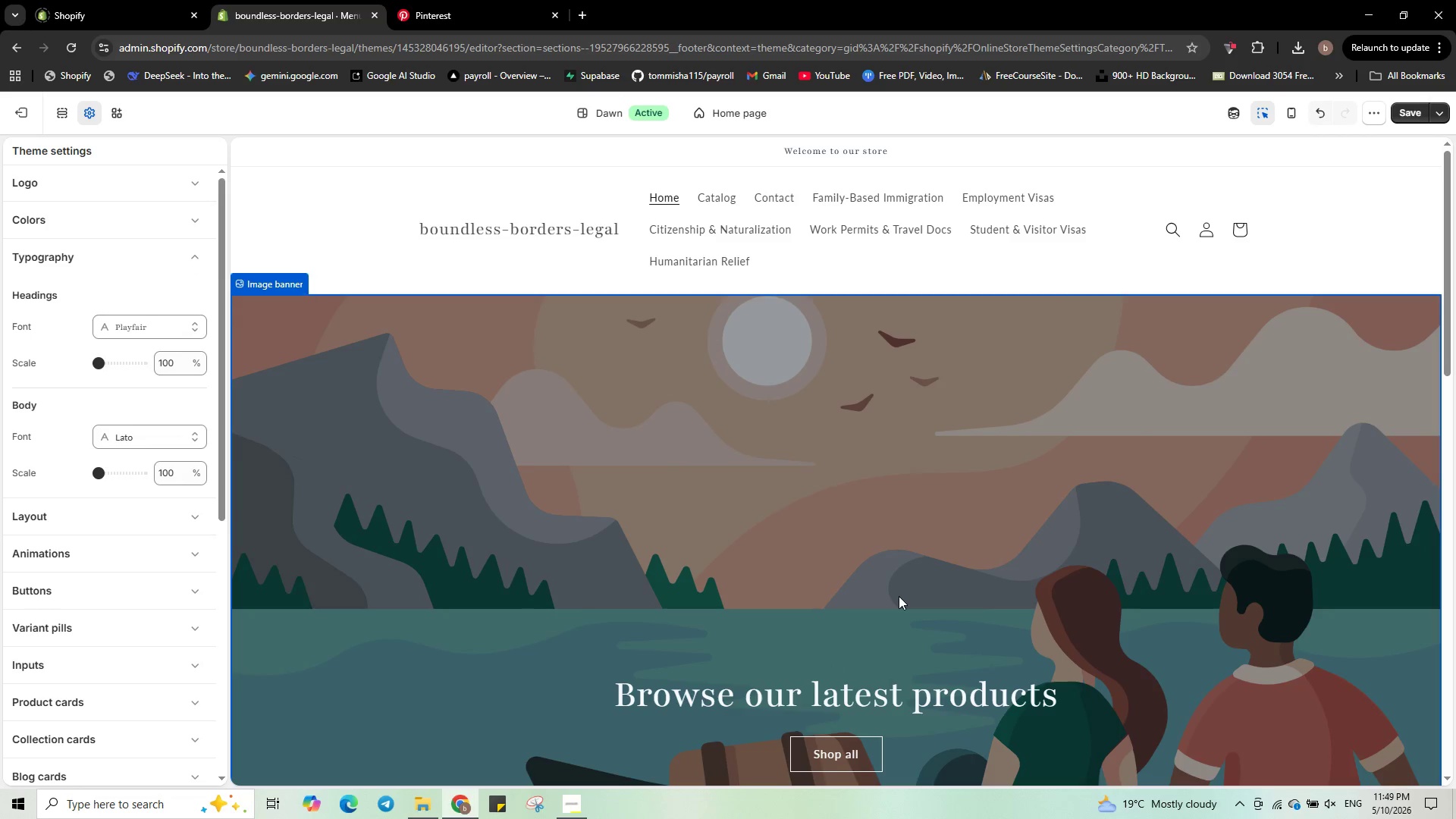 
scroll: coordinate [899, 596], scroll_direction: down, amount: 2.0
 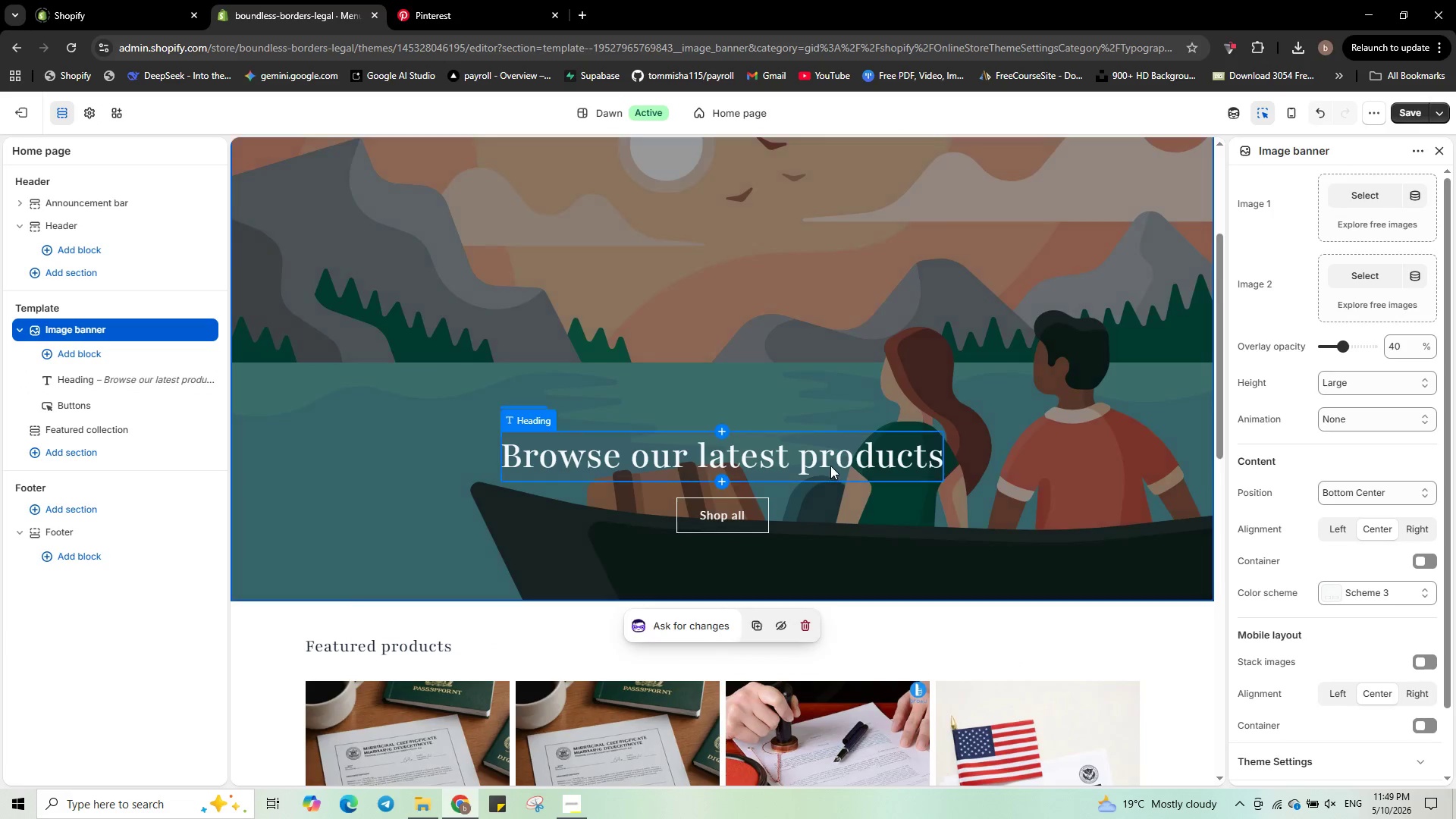 
left_click([830, 465])
 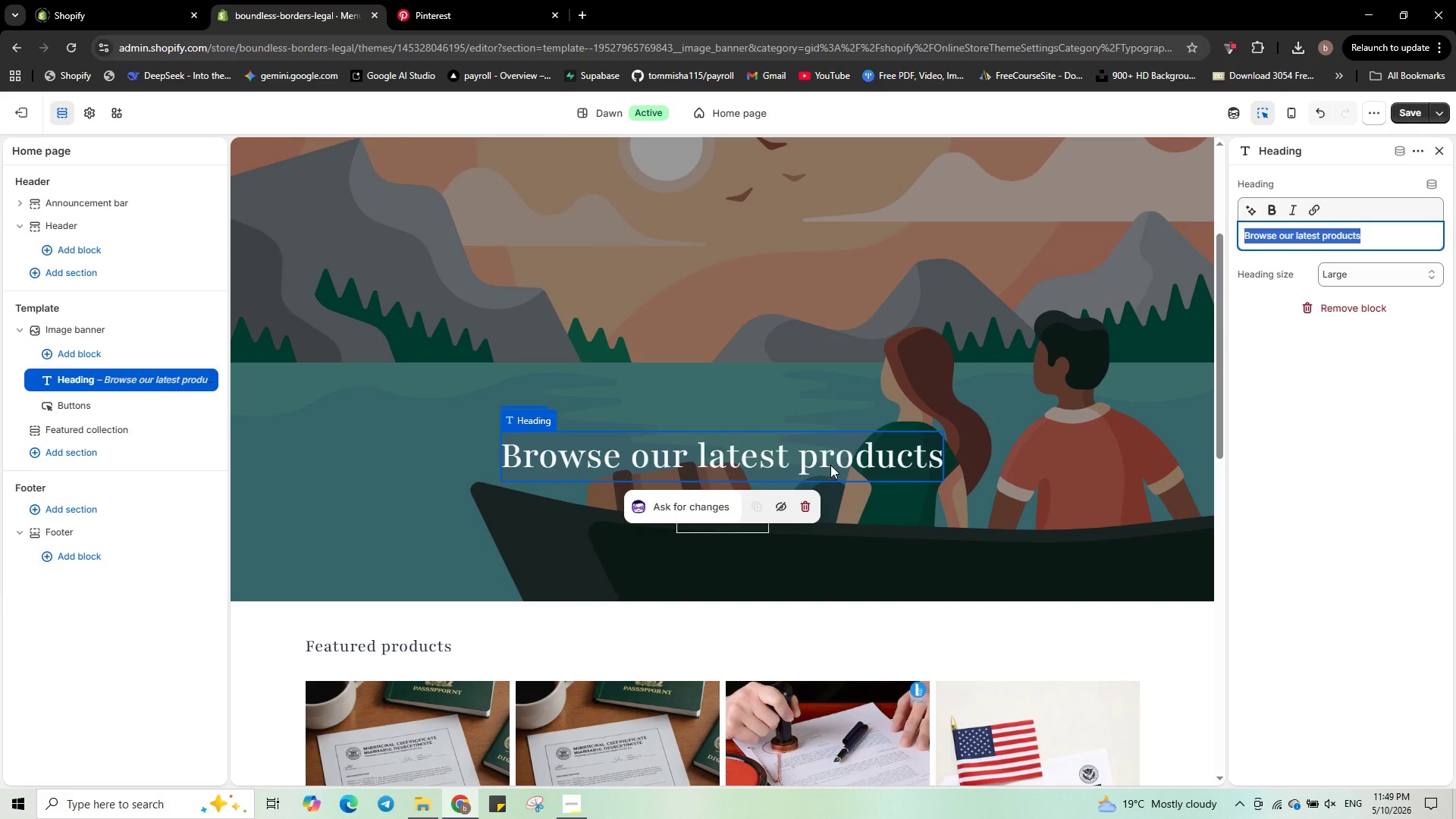 
left_click([824, 463])
 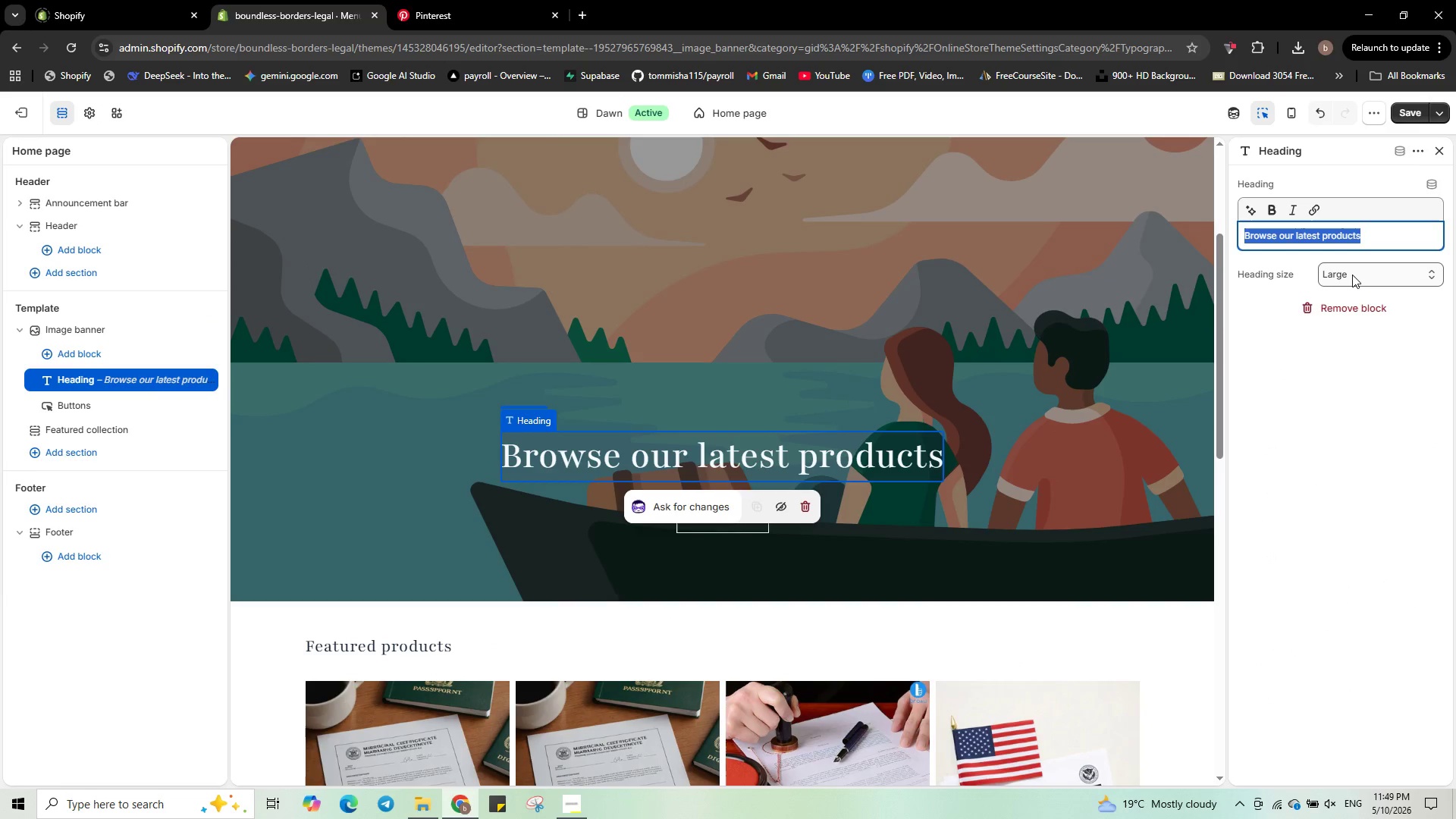 
type(Boundless B)
 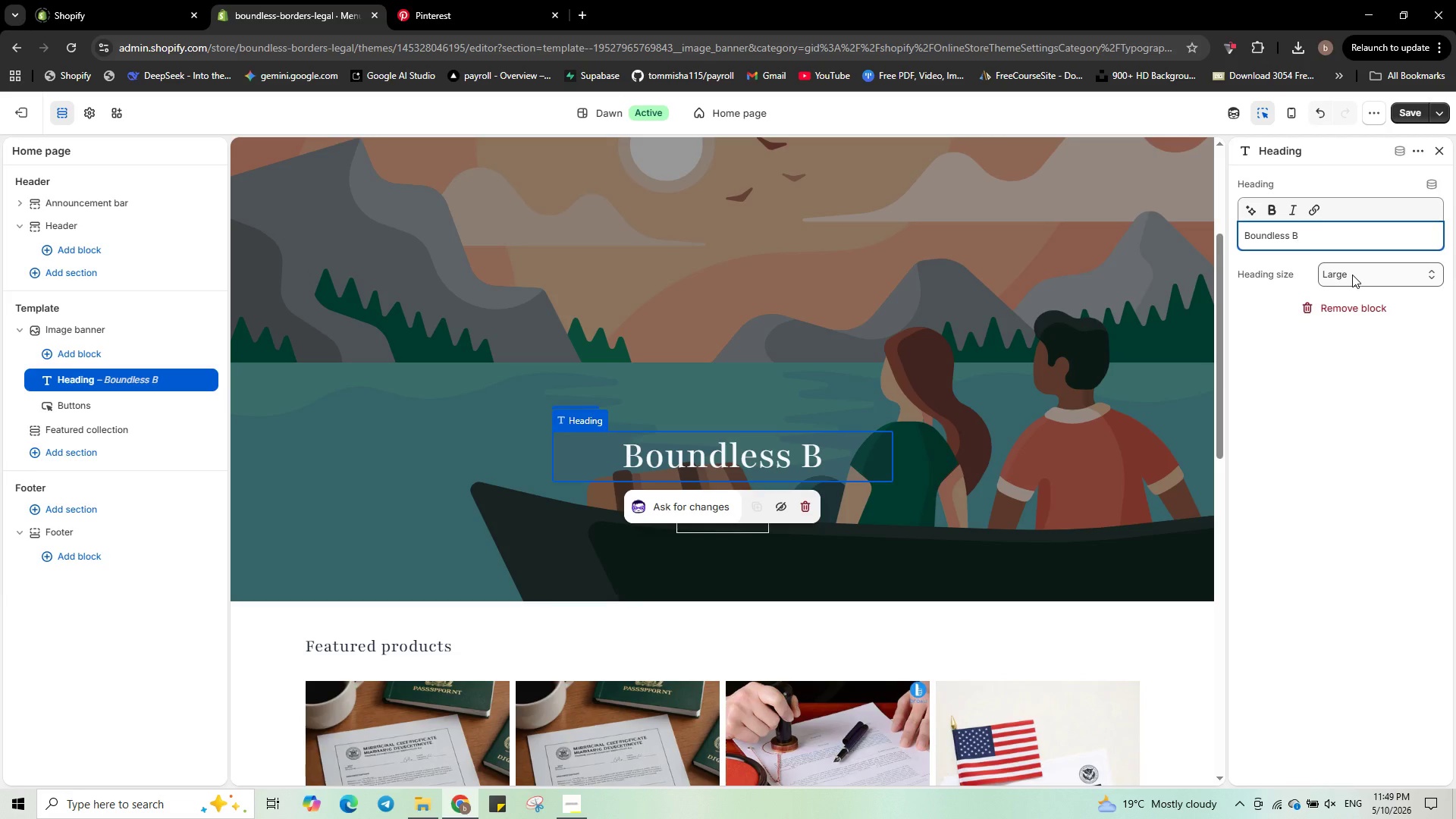 
type(orders )
 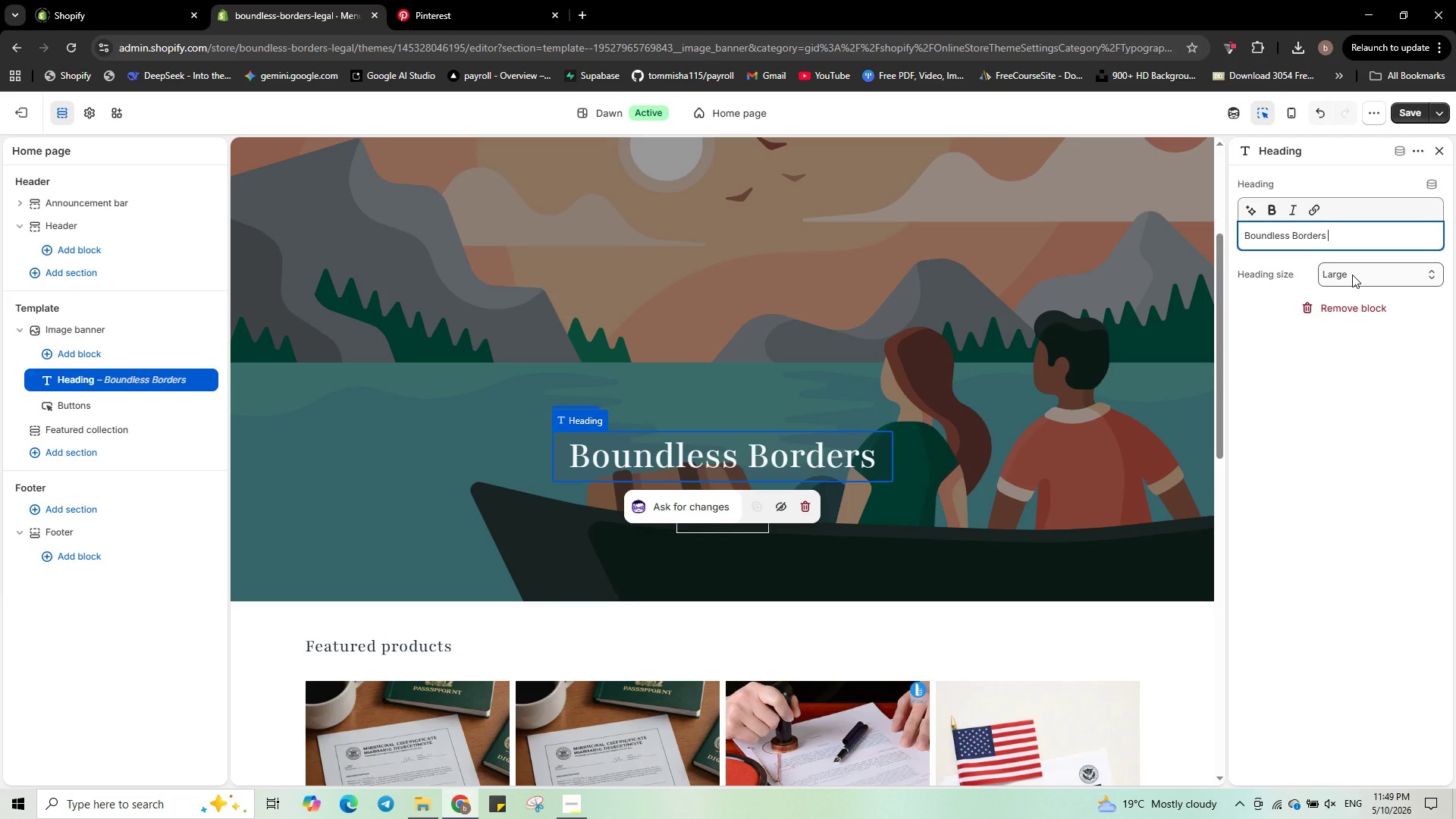 
type(Legal )
 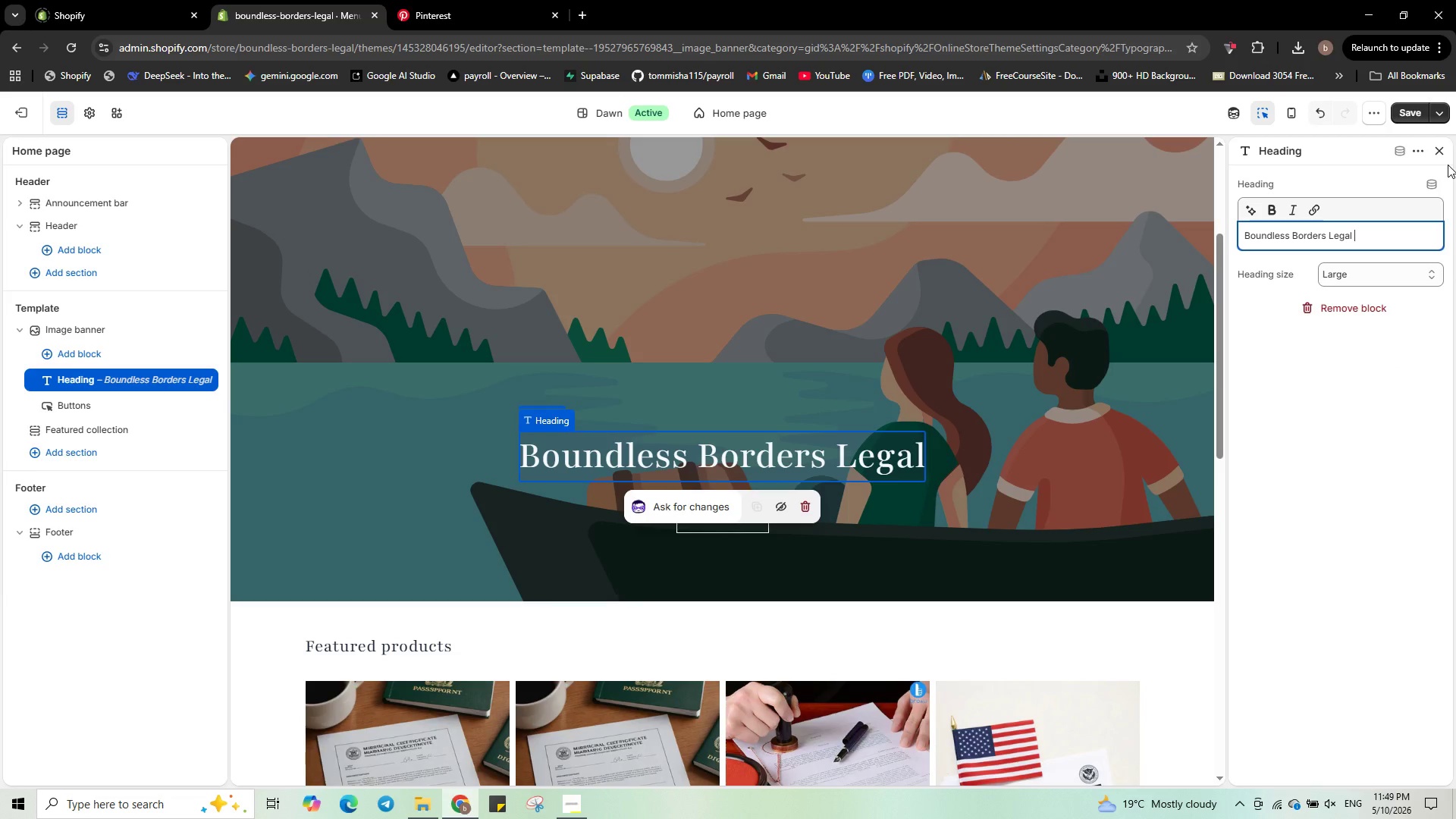 
wait(8.36)
 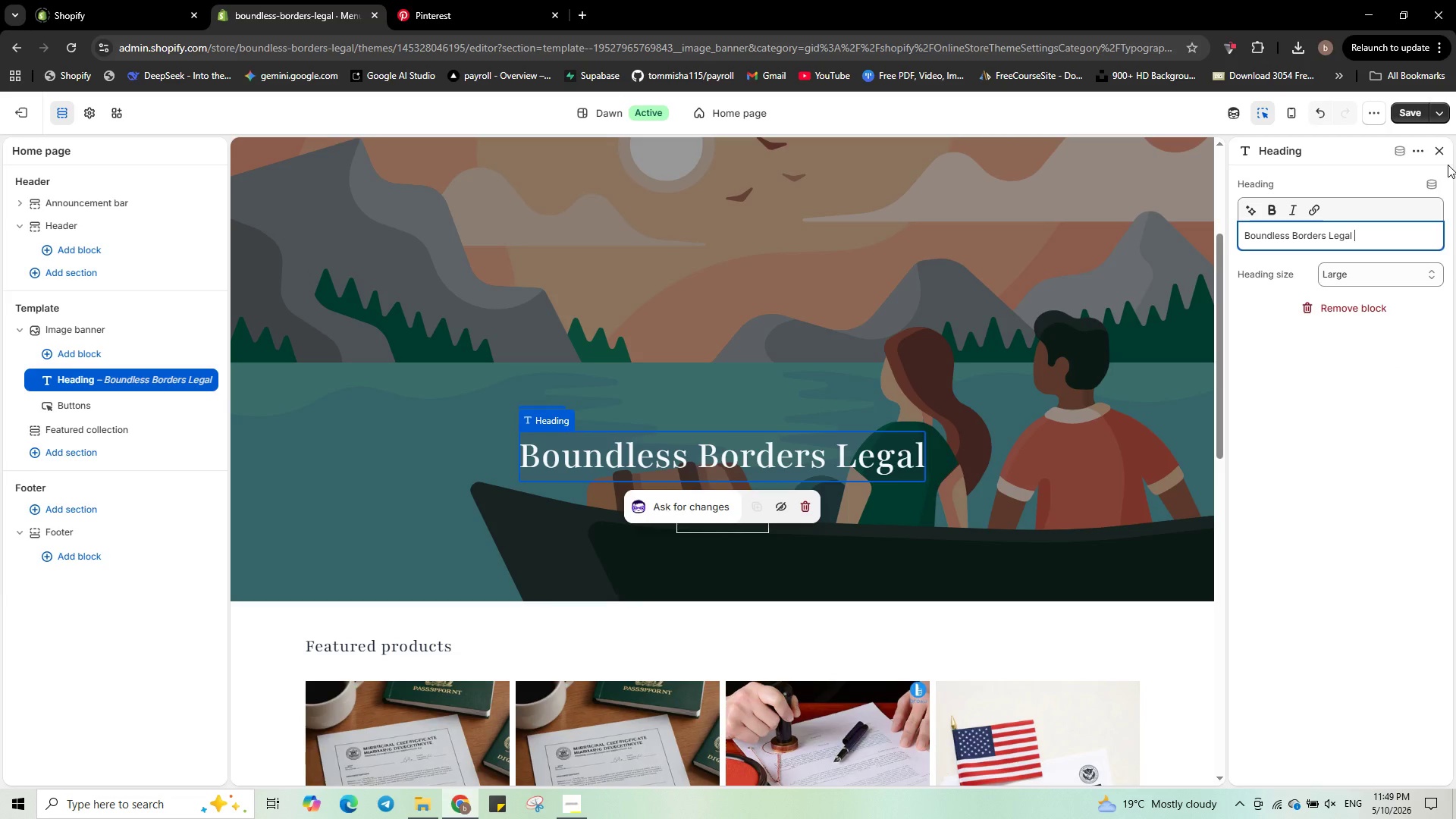 
left_click([58, 352])
 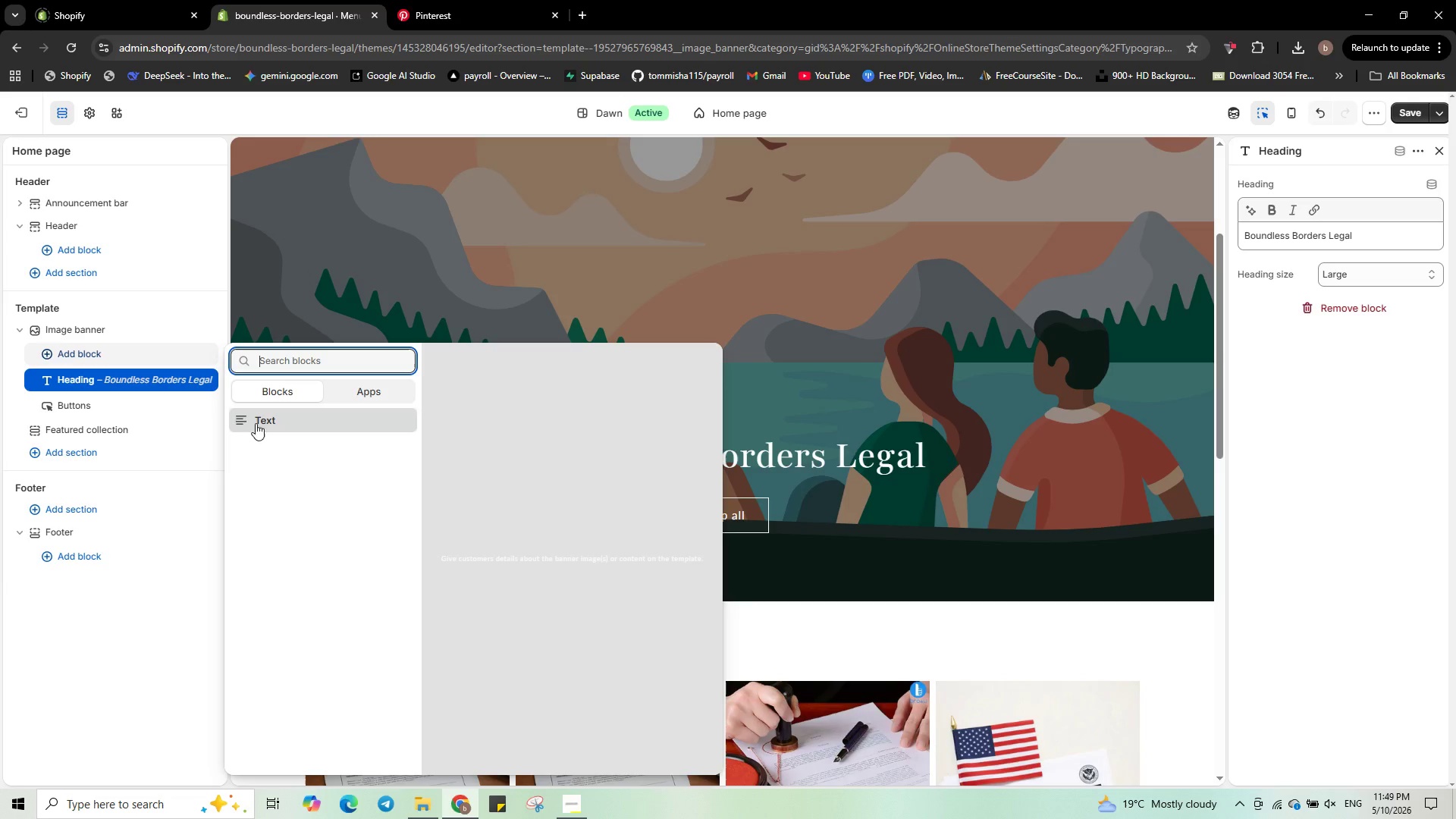 
left_click([259, 426])
 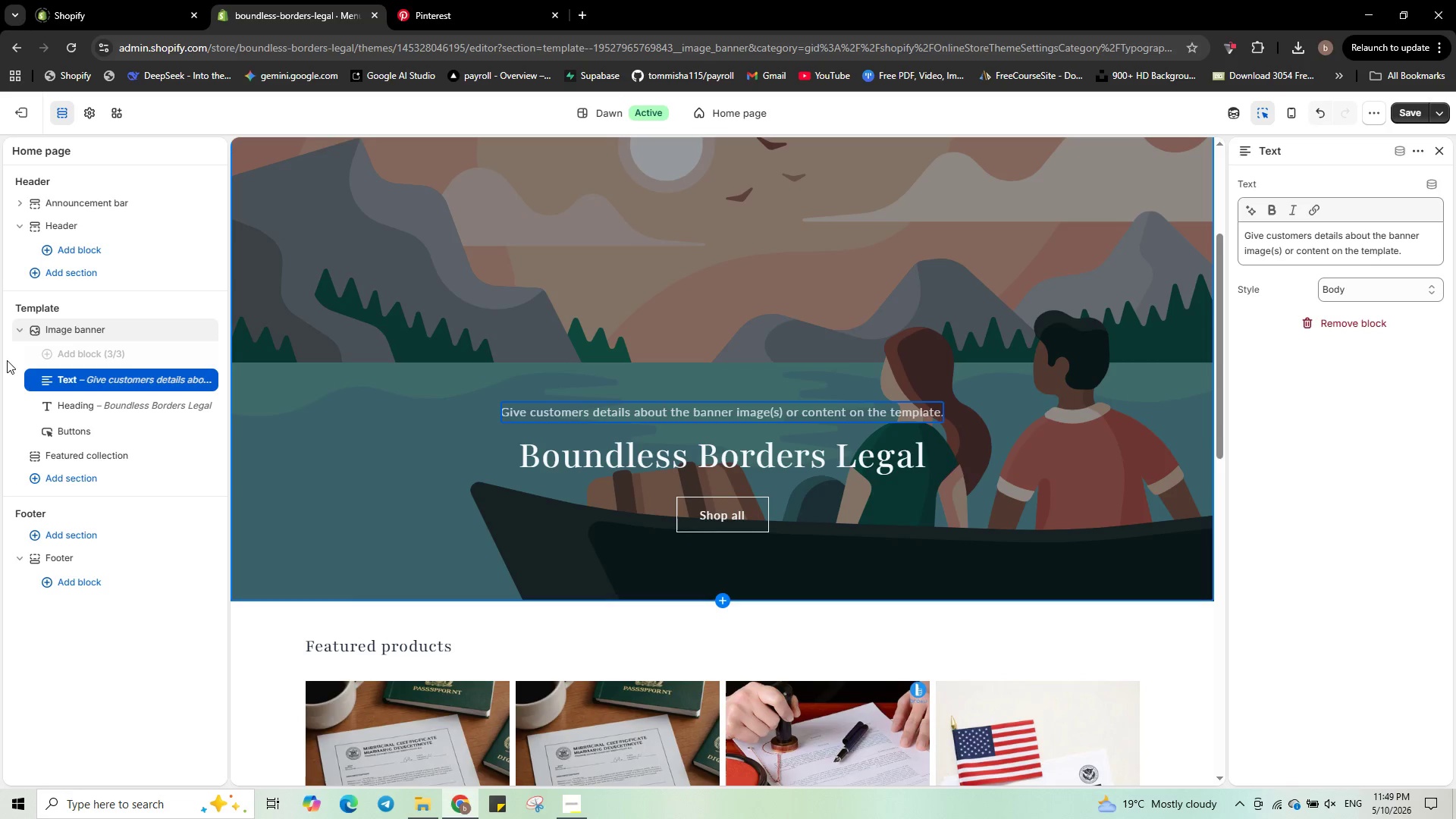 
left_click_drag(start_coordinate=[43, 380], to_coordinate=[43, 410])
 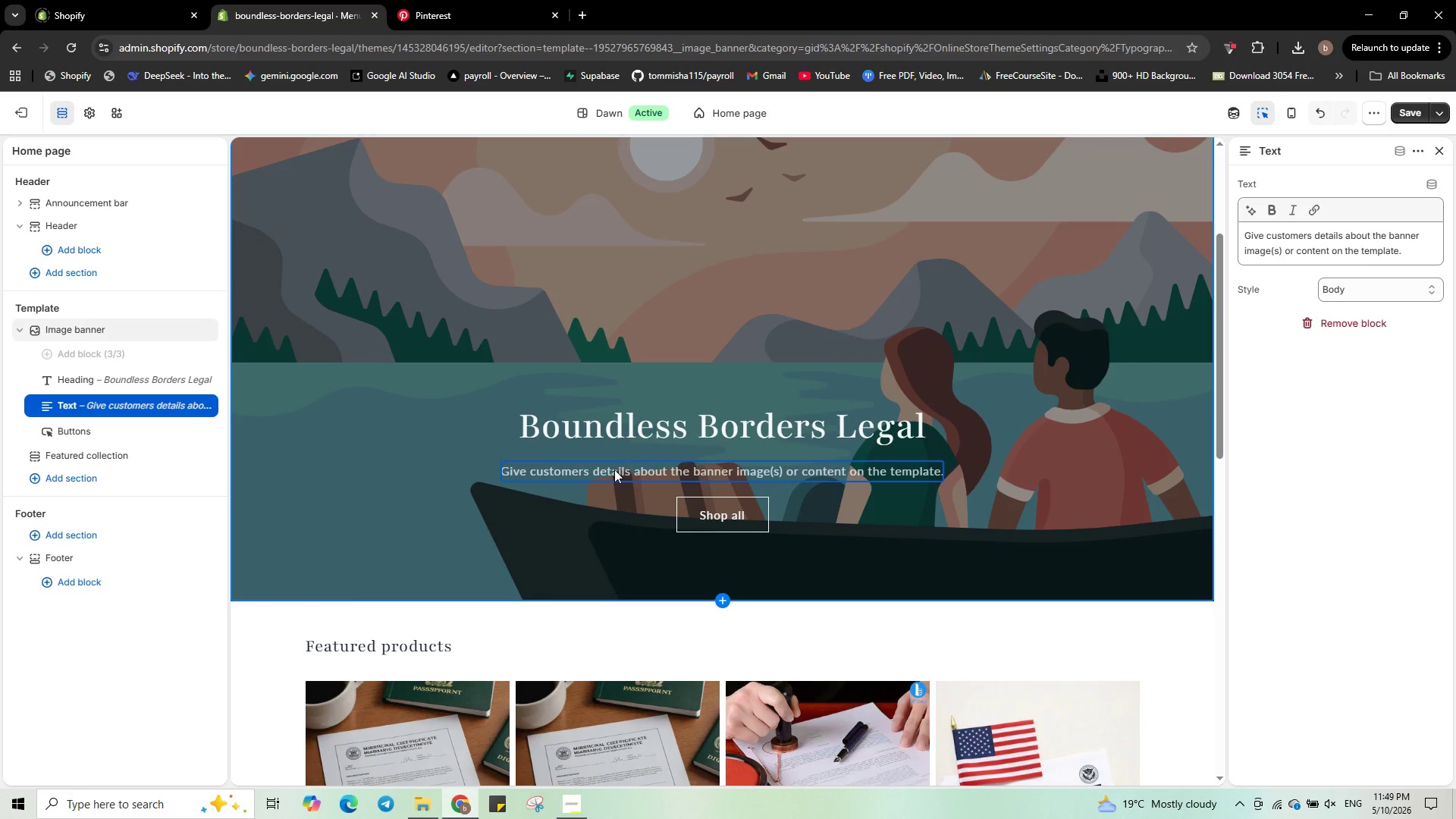 
double_click([609, 470])
 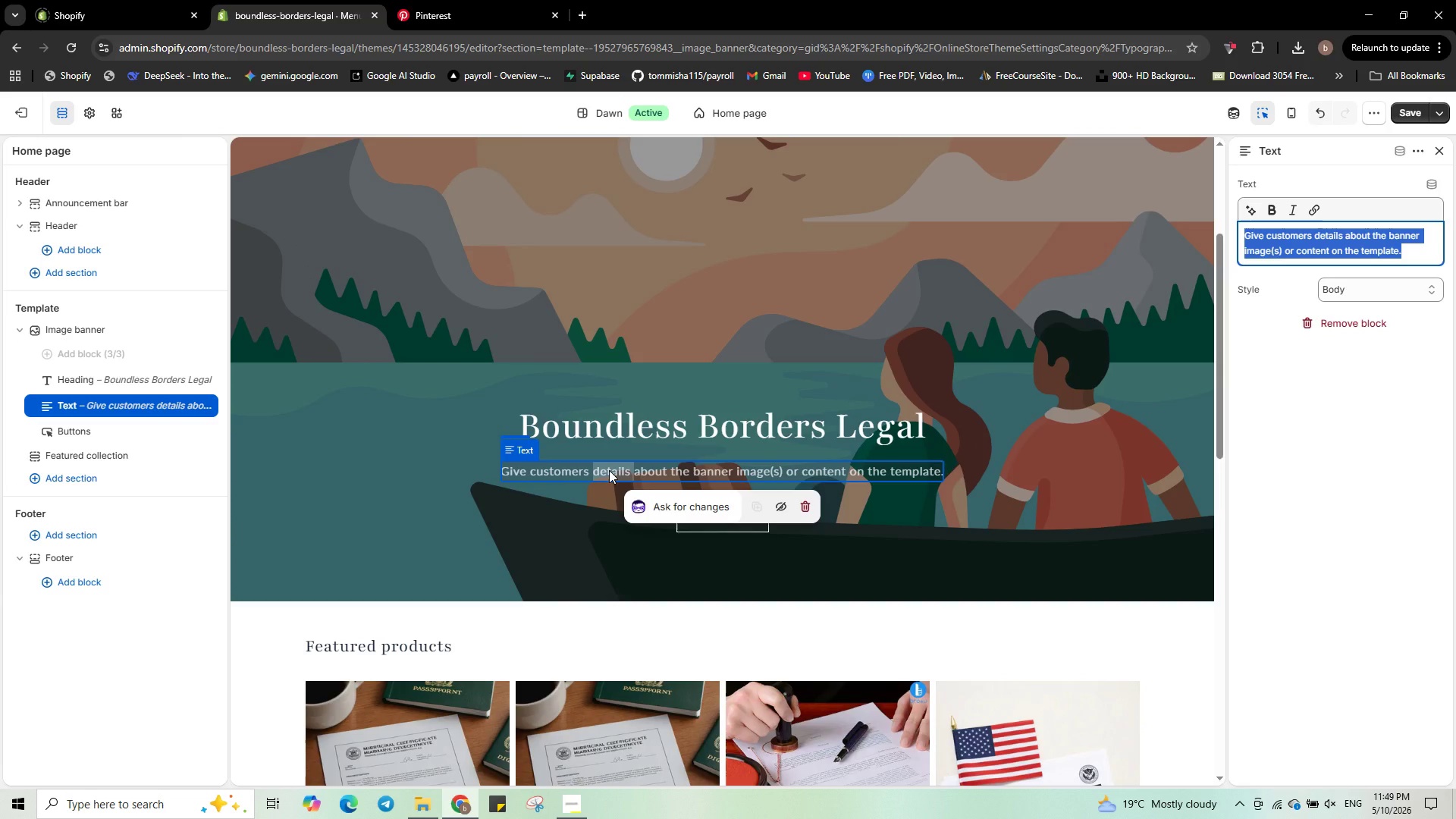 
type(Flat)
 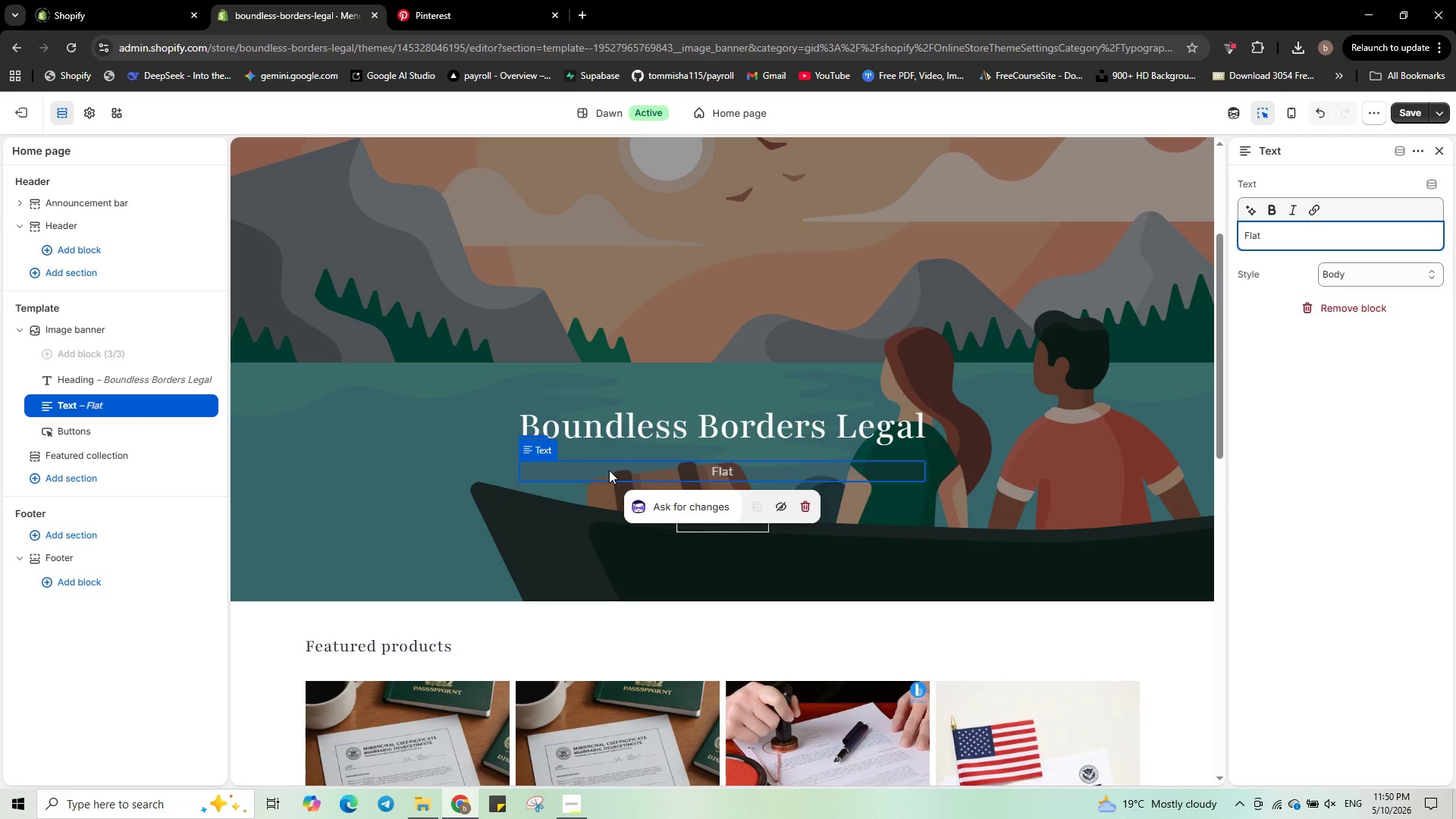 
type(-fee )
 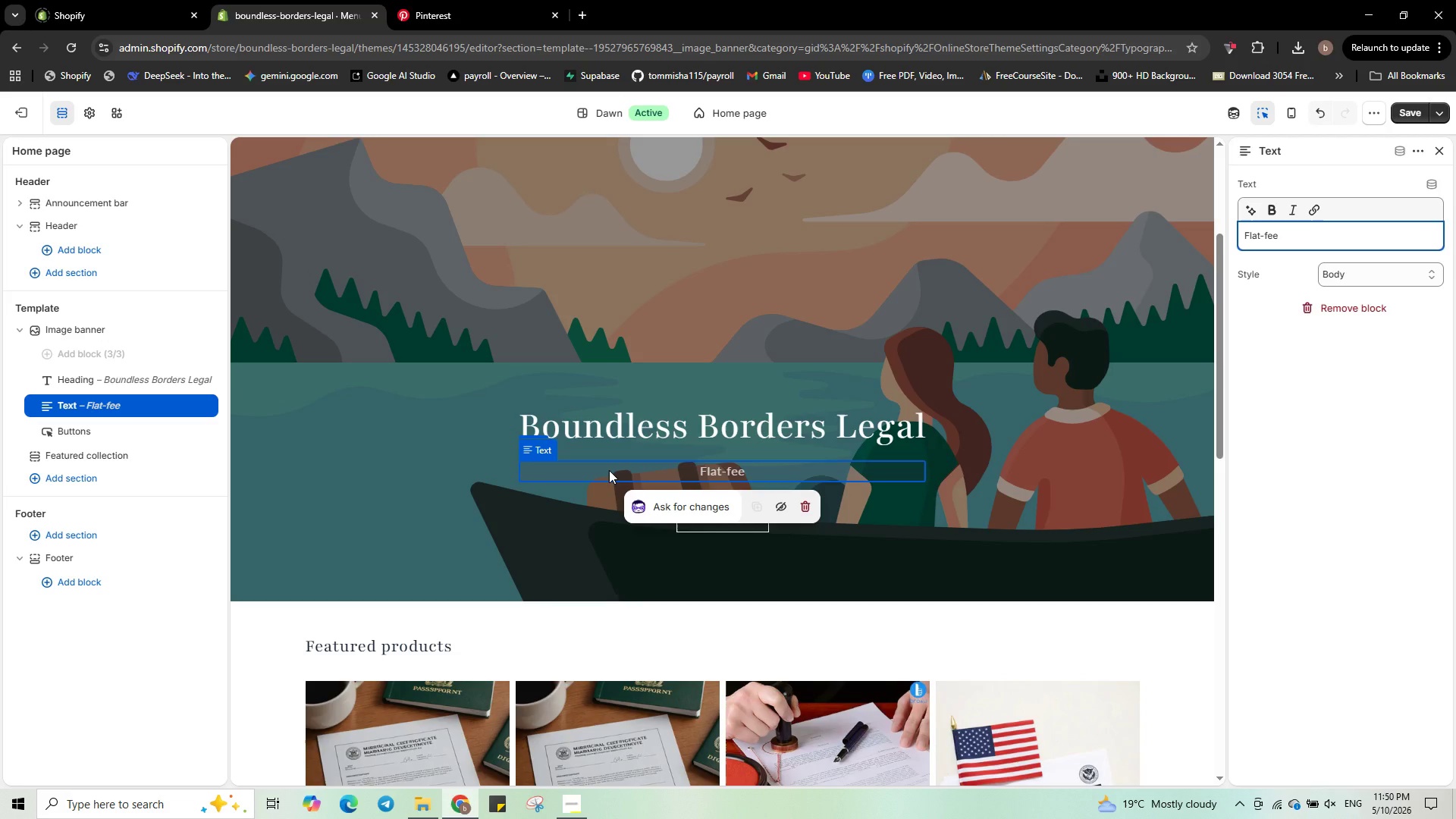 
type(immigration )
 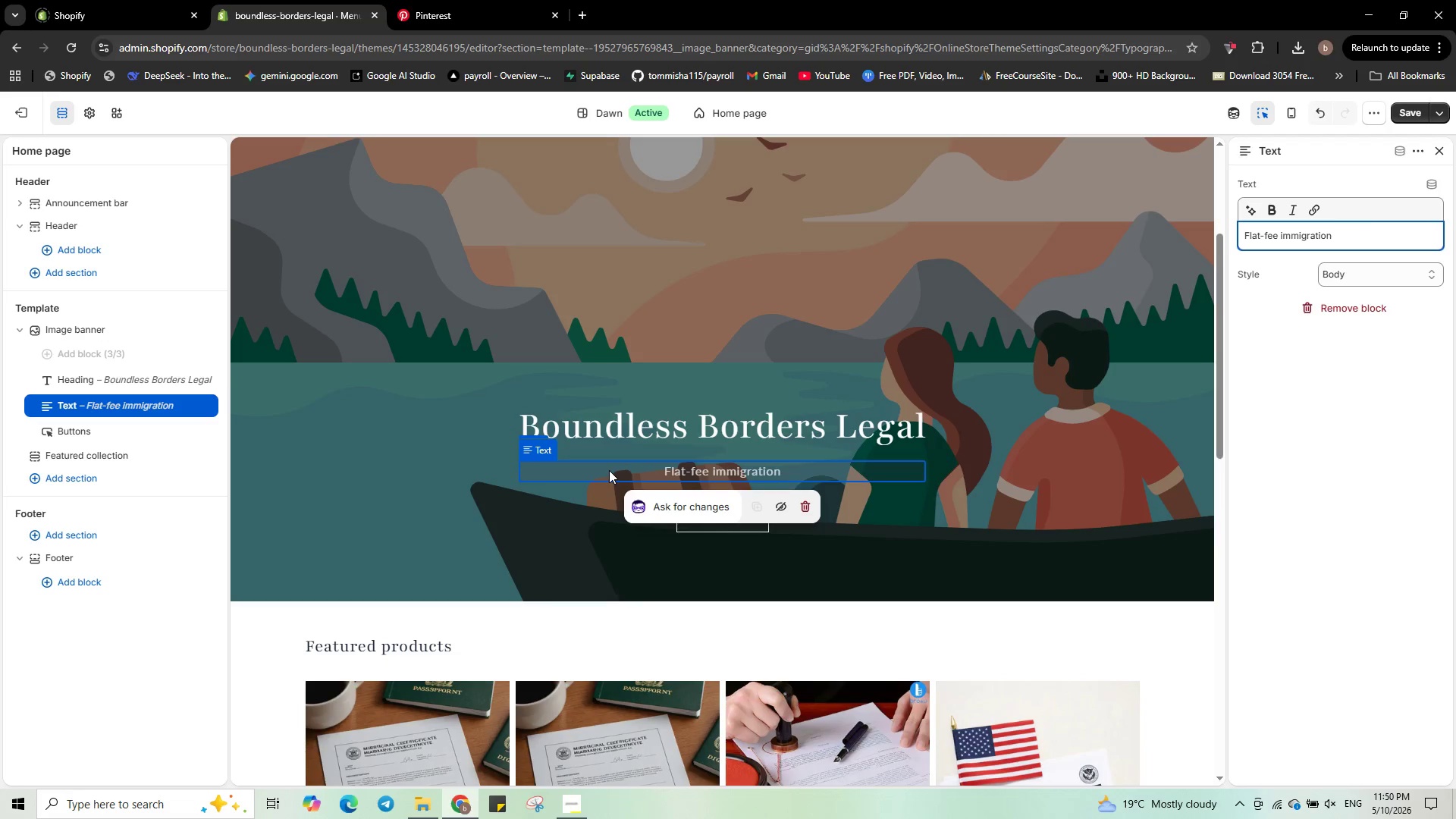 
type(services )
 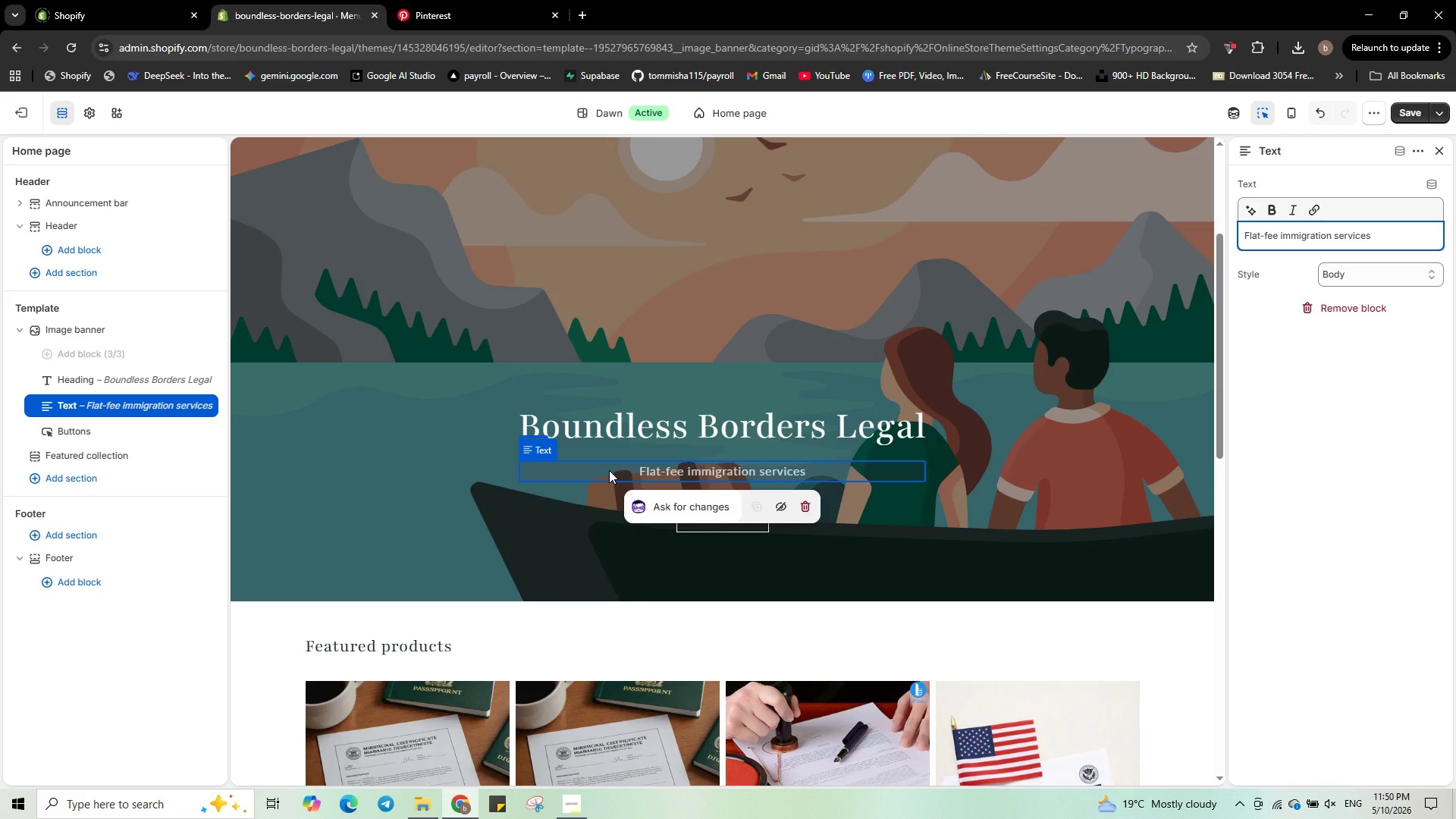 
type(- reviewed )
 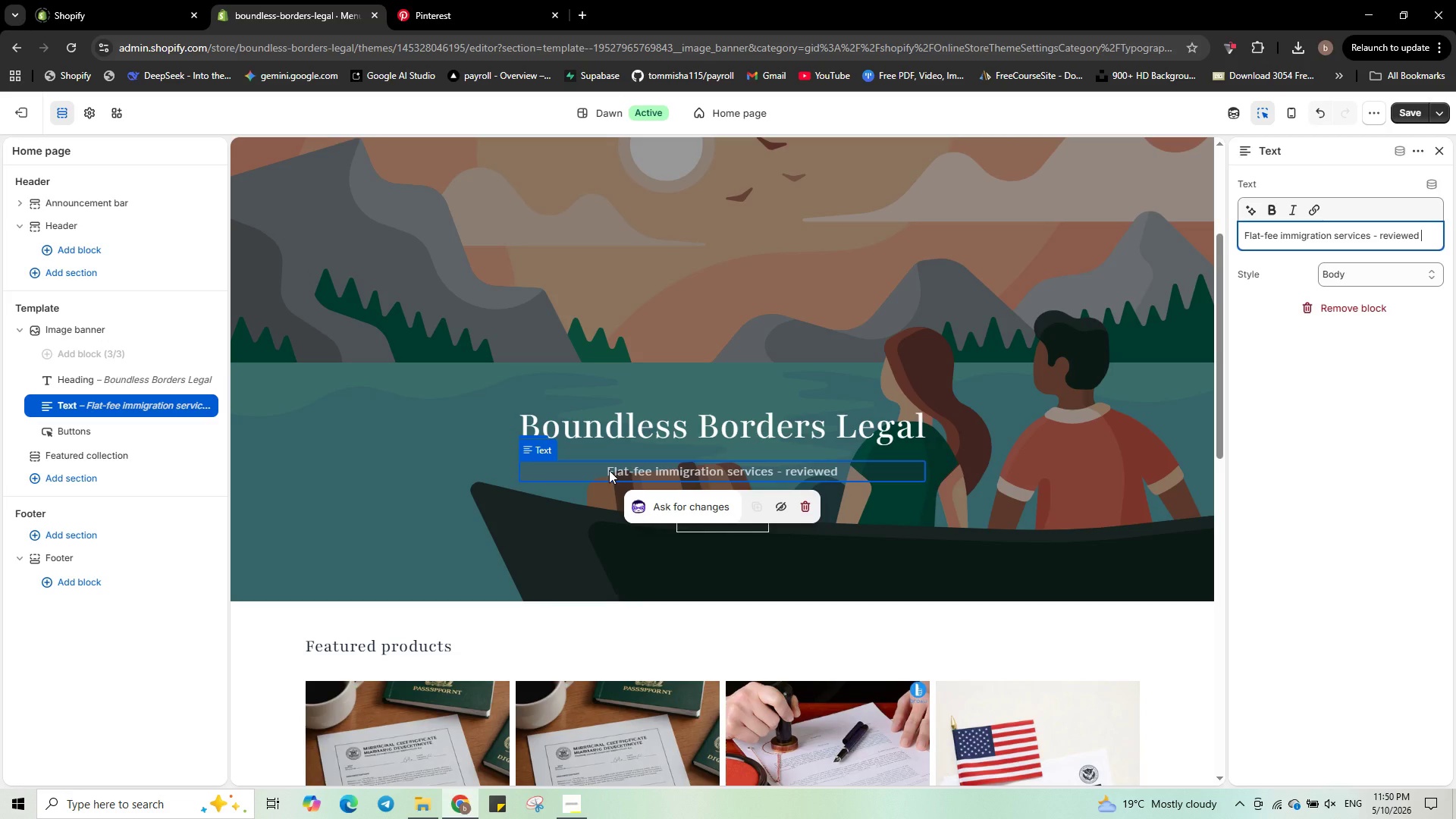 
type(by )
 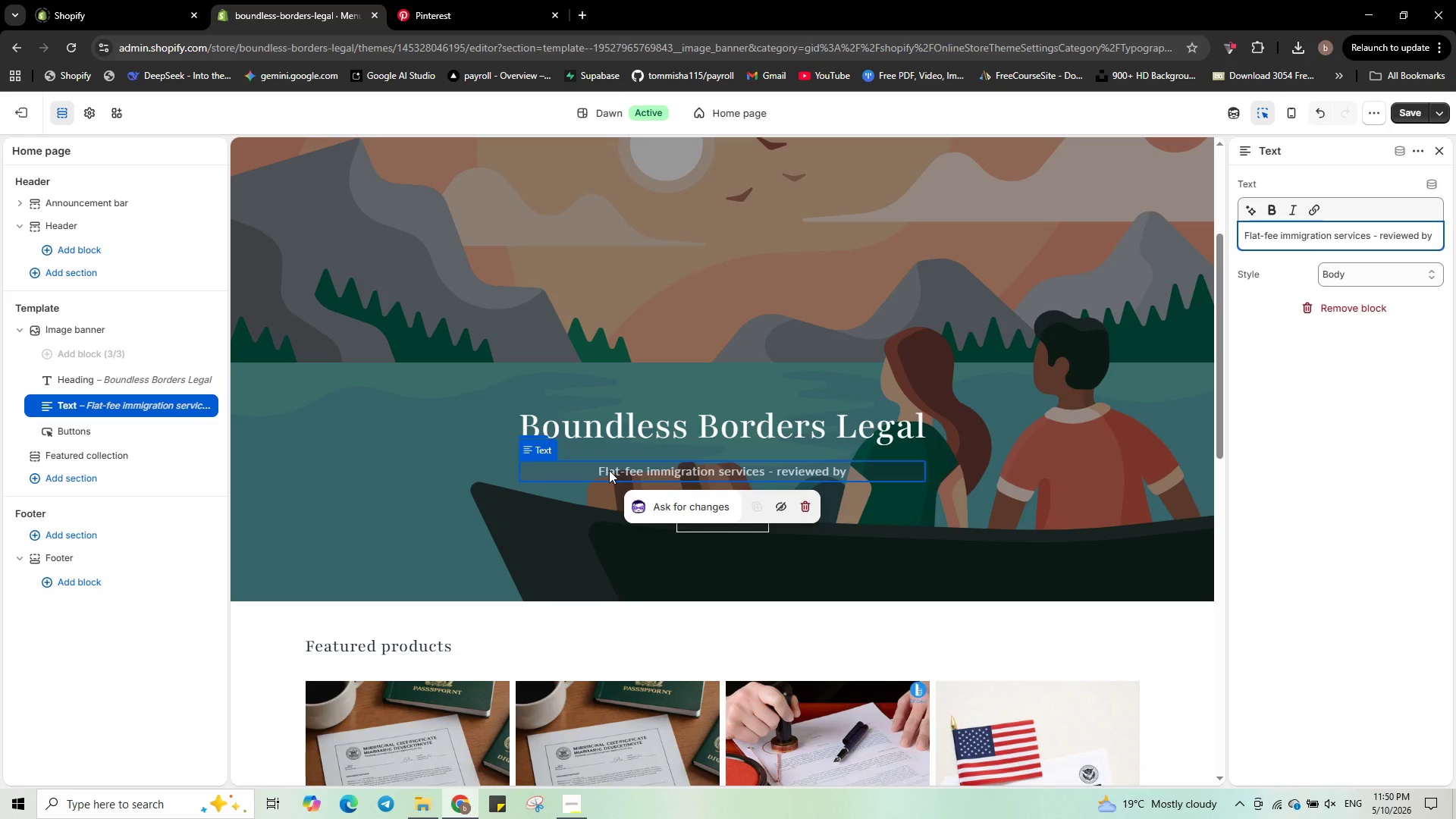 
wait(8.73)
 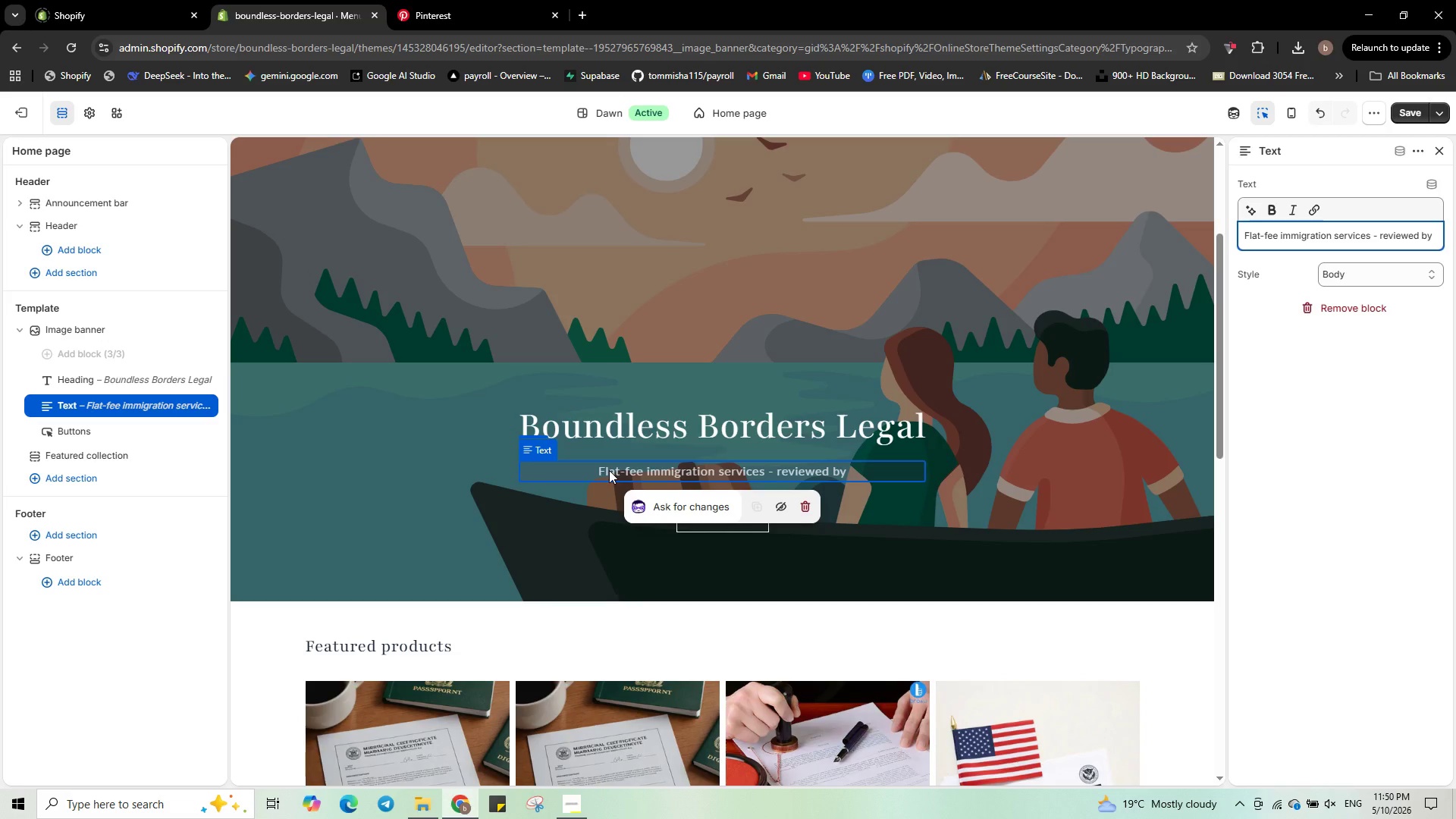 
key(A)
 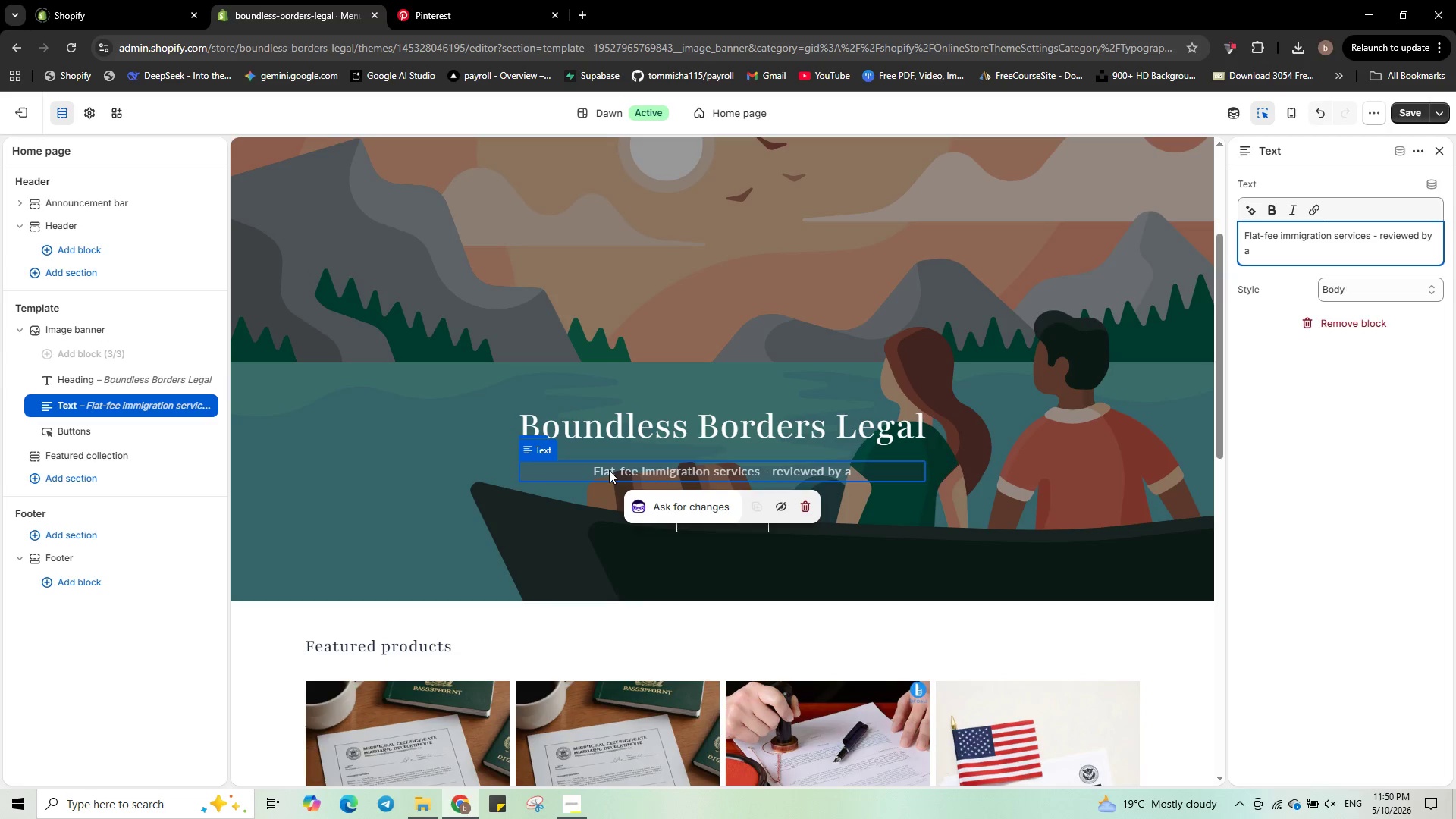 
wait(13.2)
 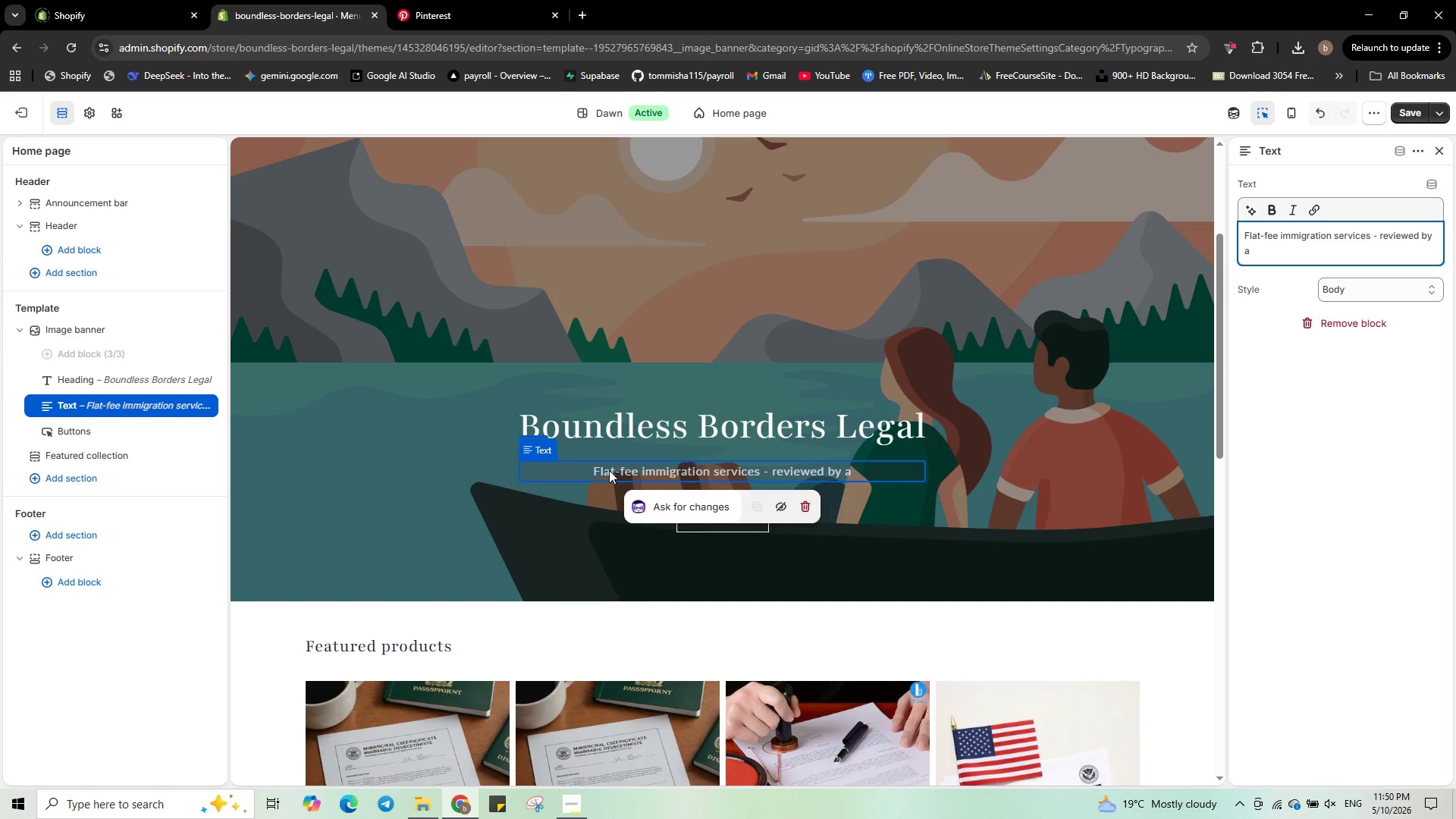 
type(ttorneys)
 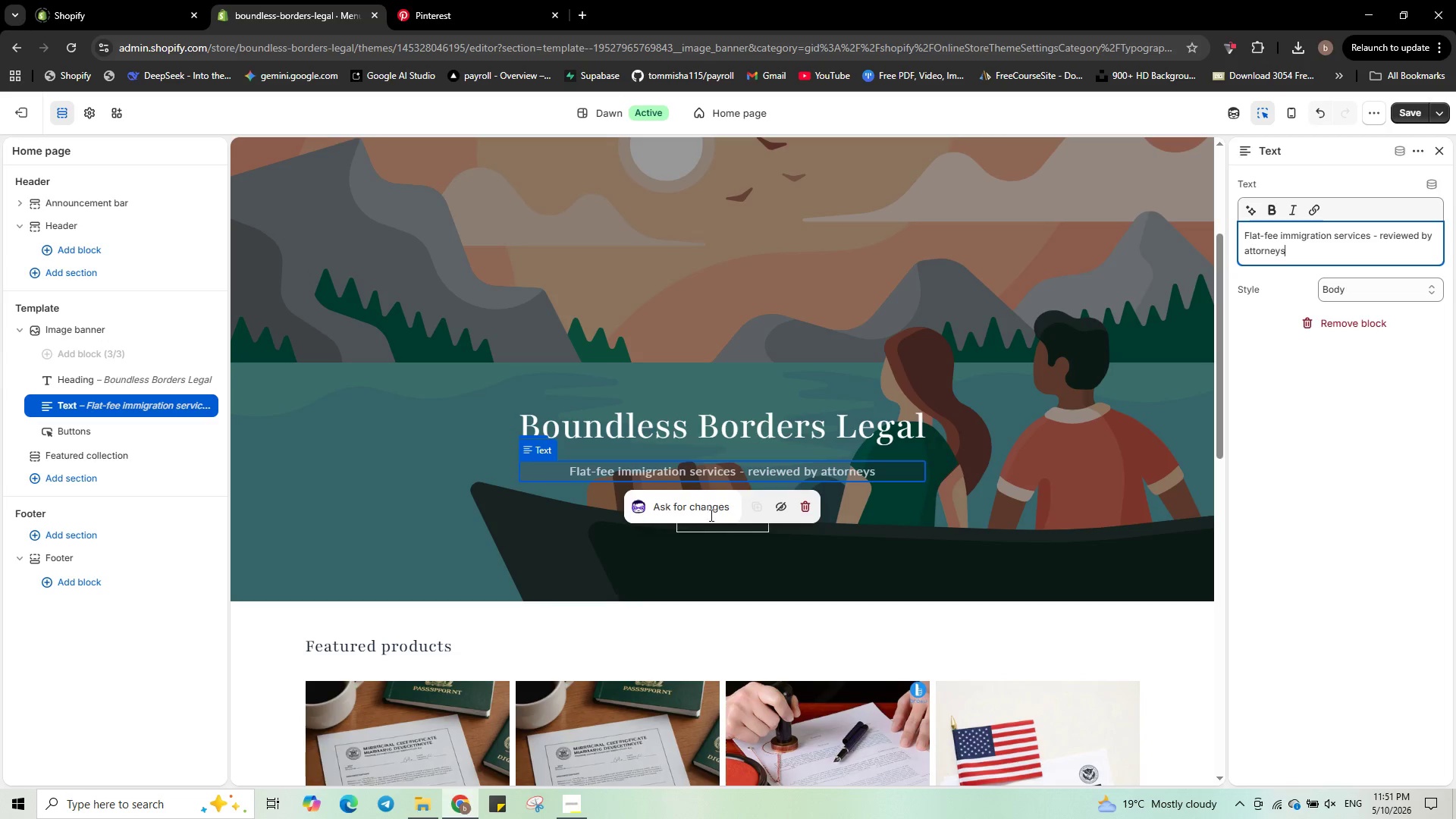 
left_click([746, 531])
 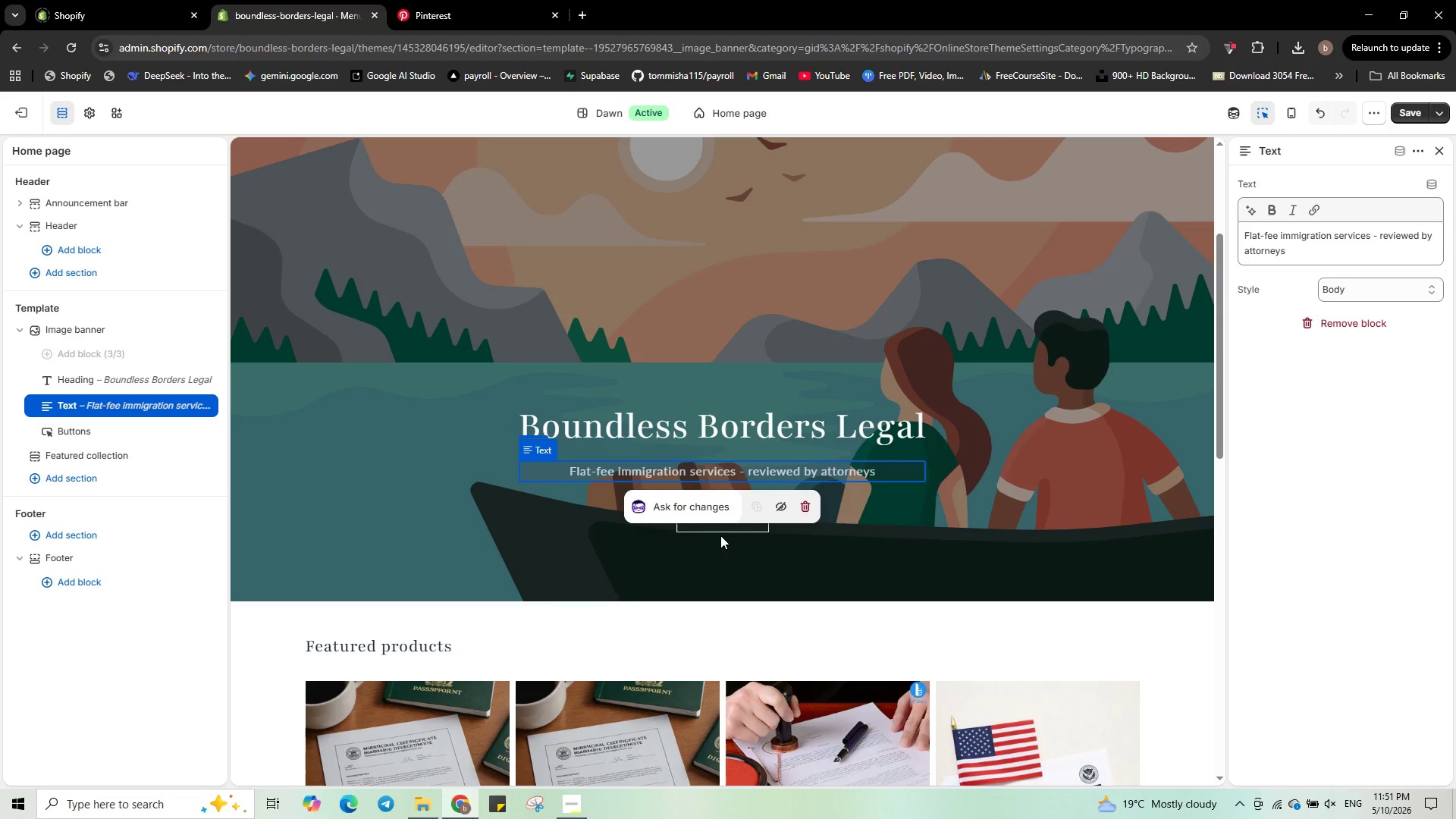 
left_click([686, 547])
 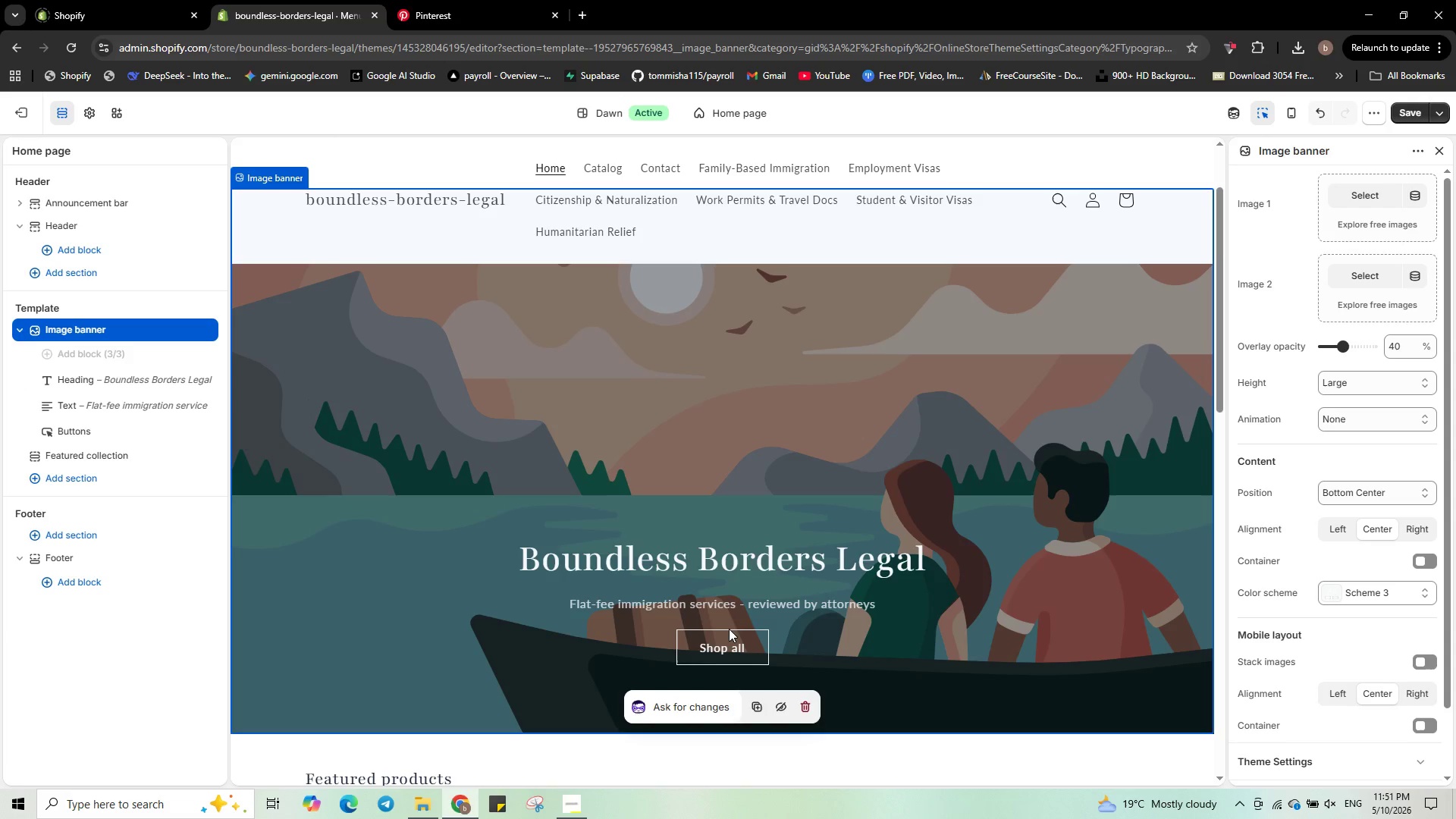 
left_click([722, 641])
 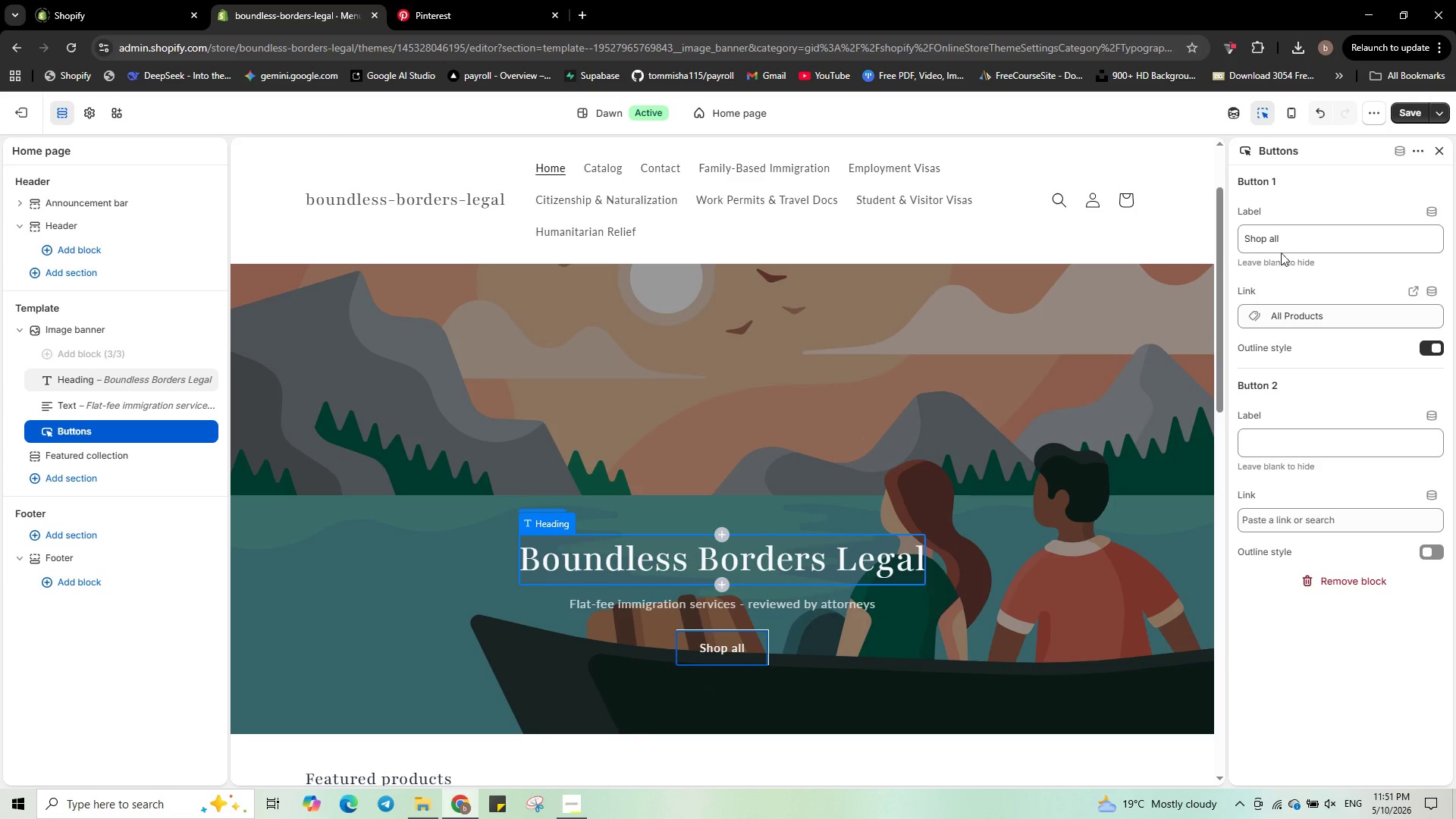 
left_click_drag(start_coordinate=[1301, 237], to_coordinate=[1128, 258])
 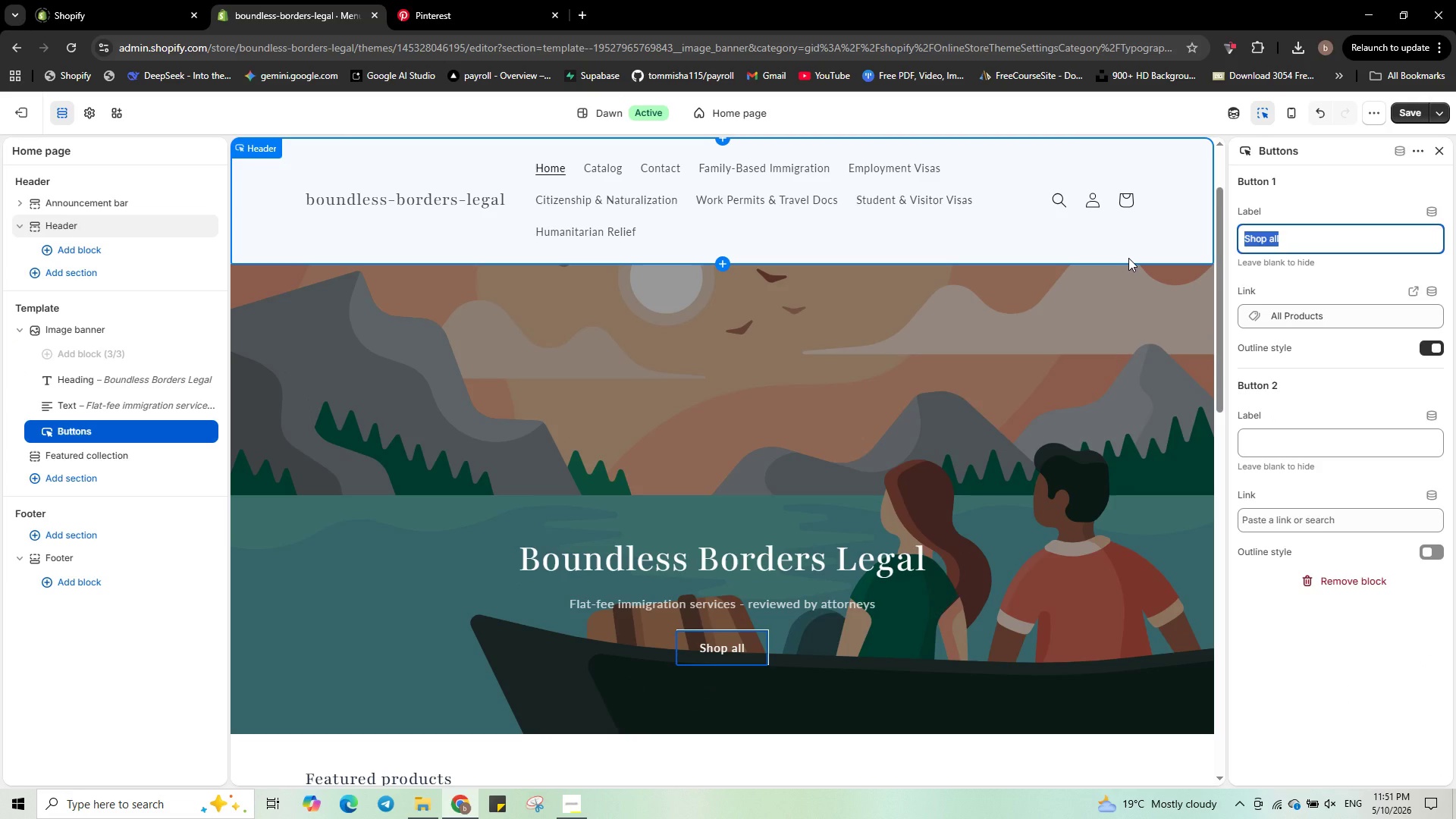 
type(Explore Services)
 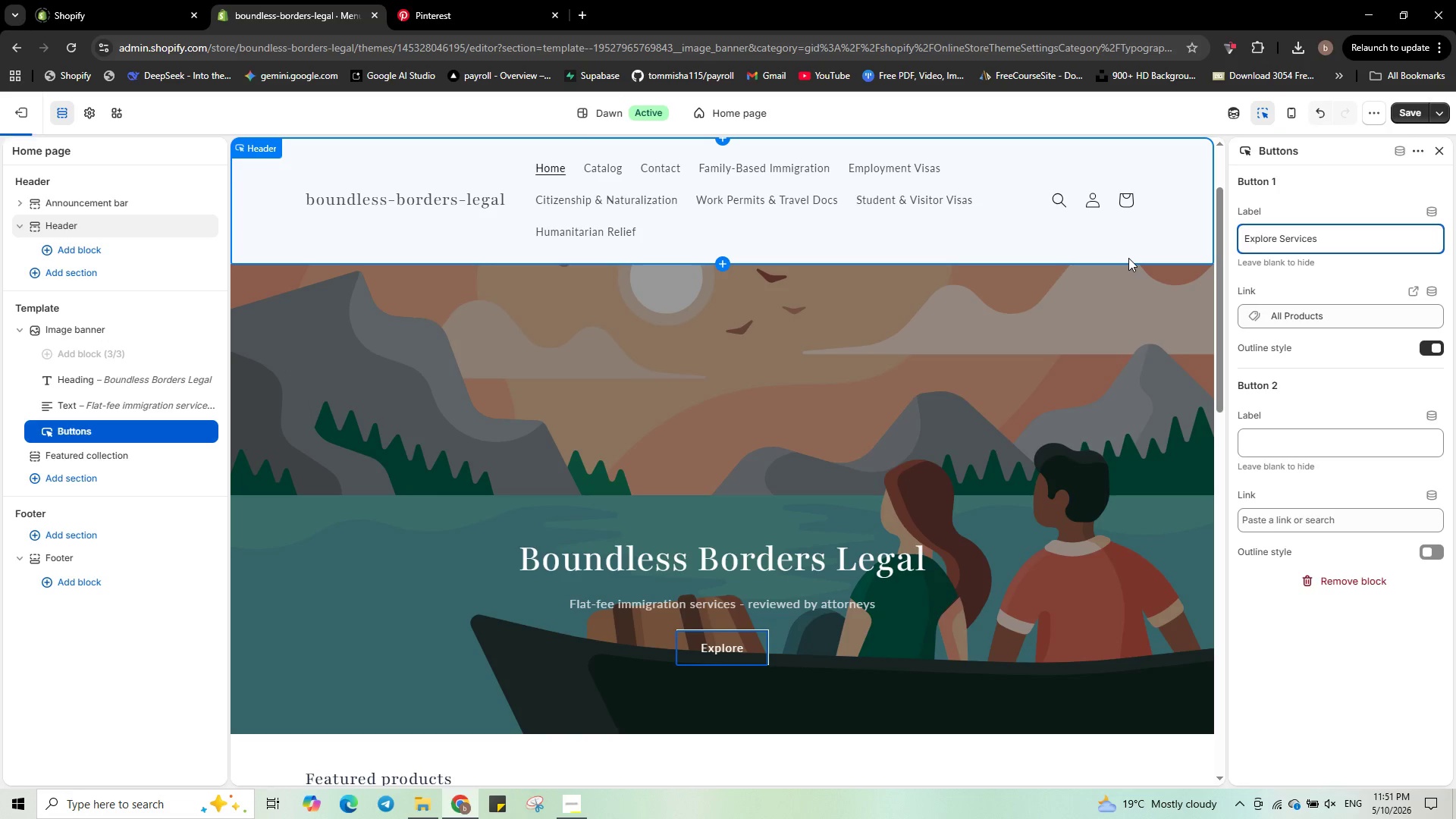 
scroll: coordinate [1105, 456], scroll_direction: down, amount: 2.0
 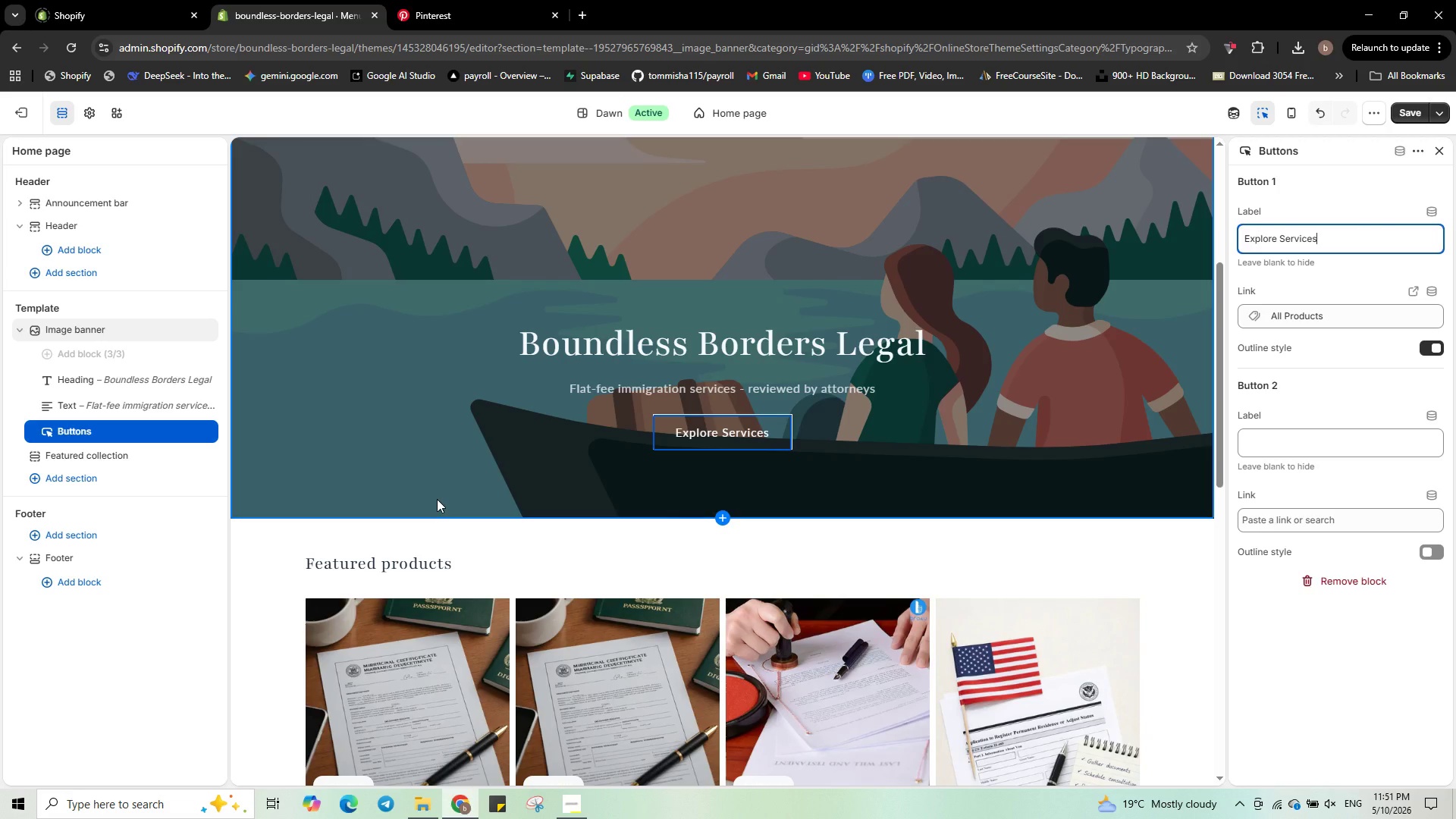 
wait(14.75)
 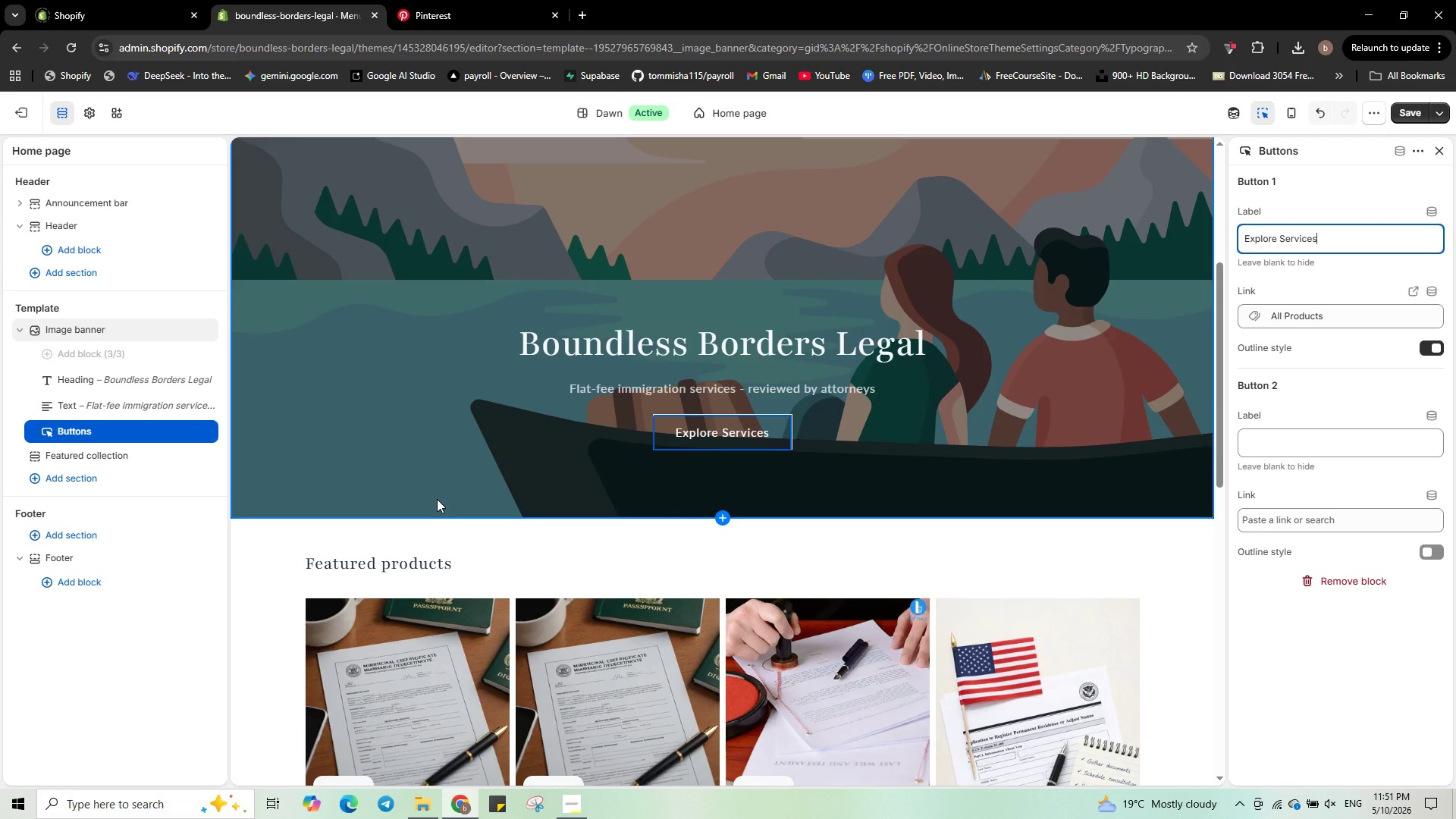 
scroll: coordinate [475, 534], scroll_direction: down, amount: 3.0
 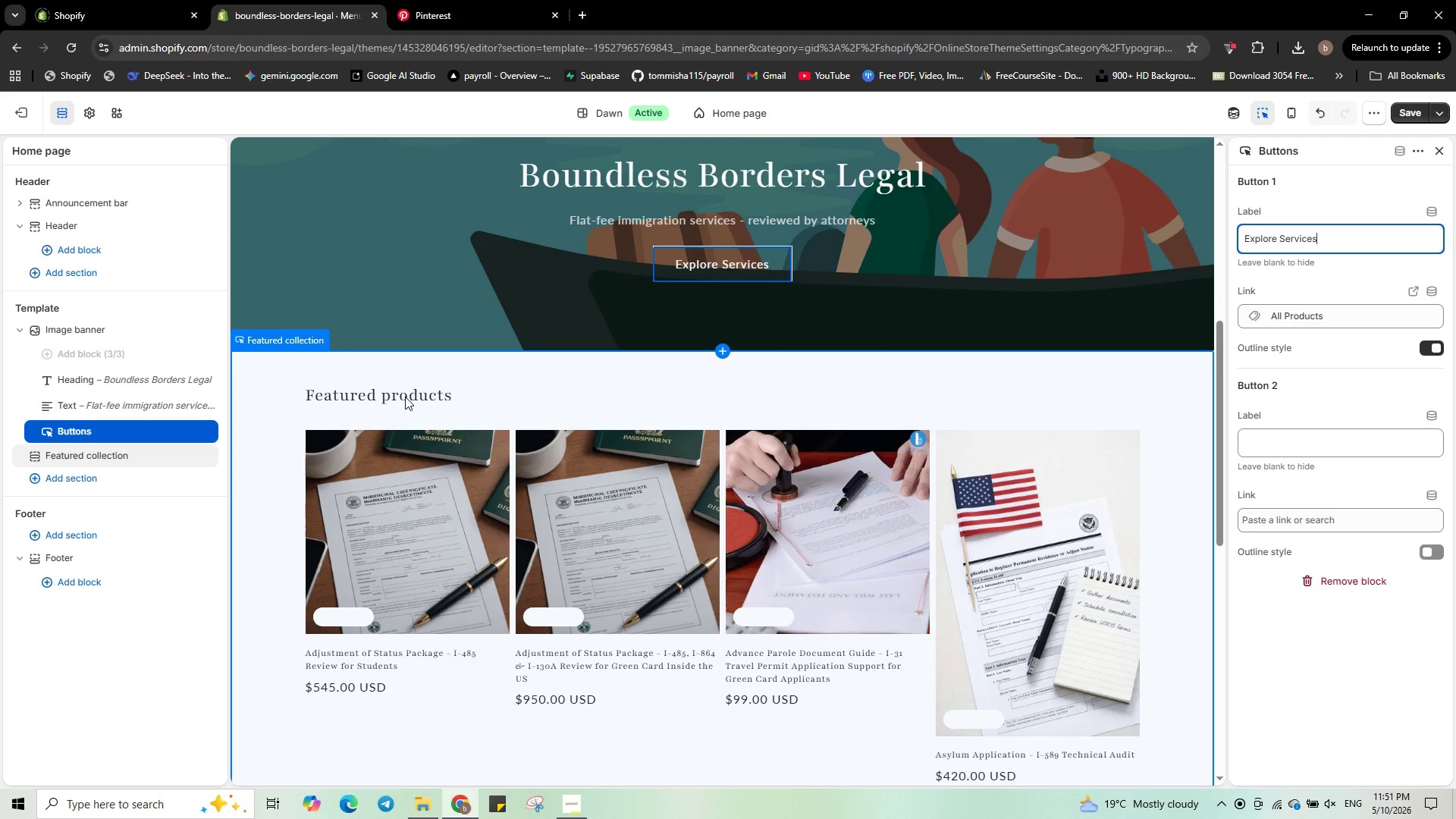 
left_click([404, 394])
 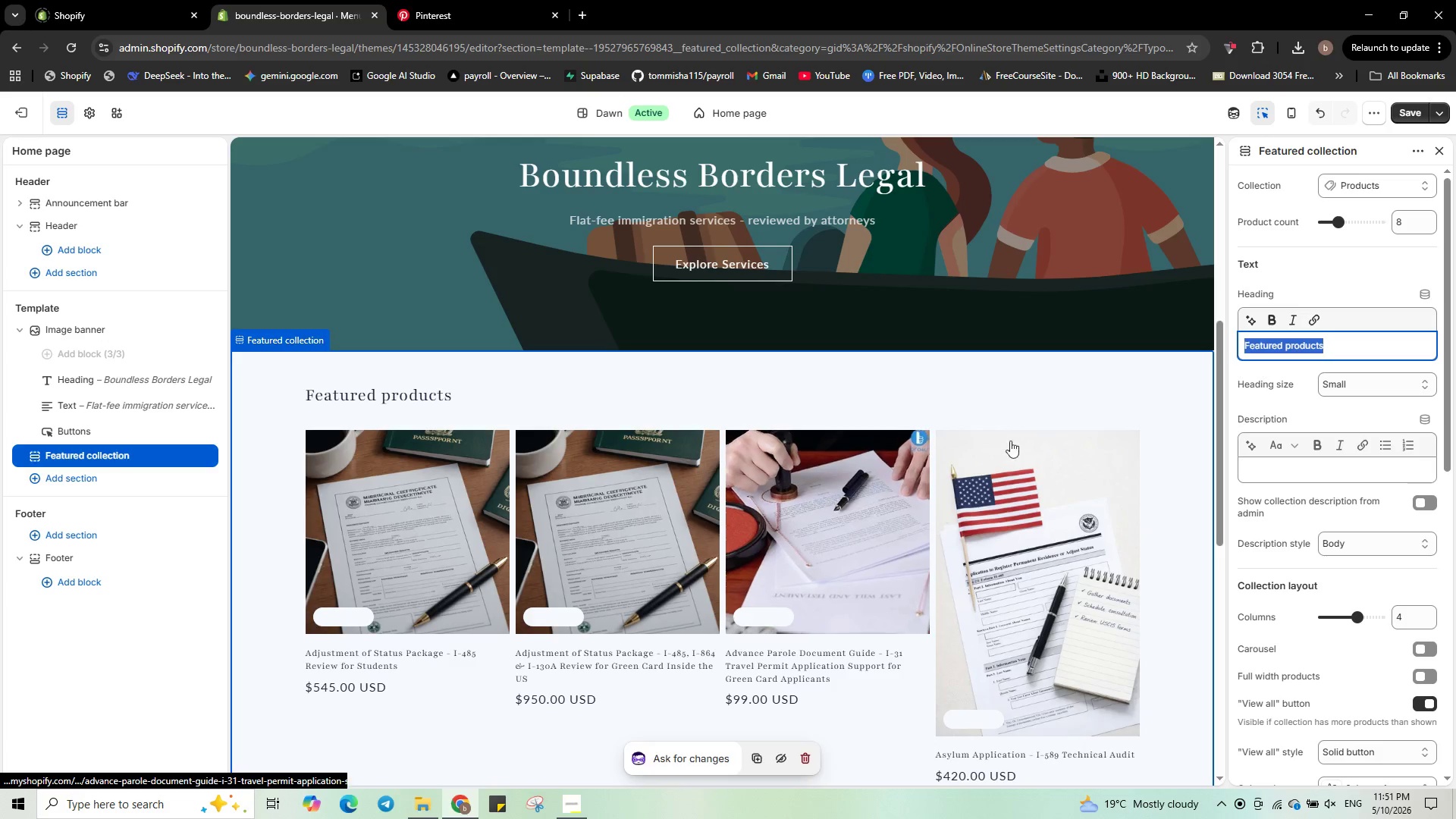 
wait(9.55)
 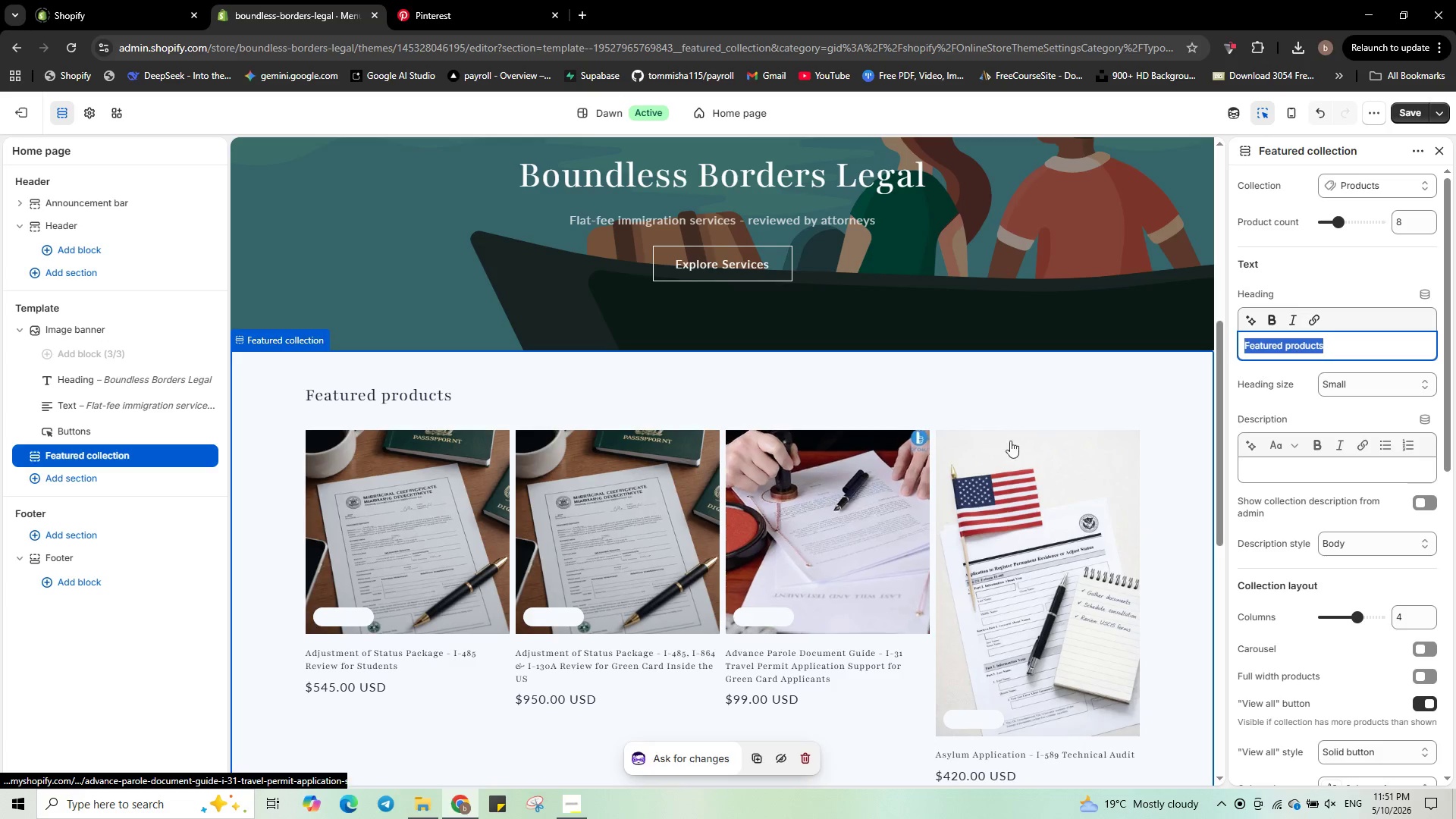 
scroll: coordinate [1316, 546], scroll_direction: down, amount: 2.0
 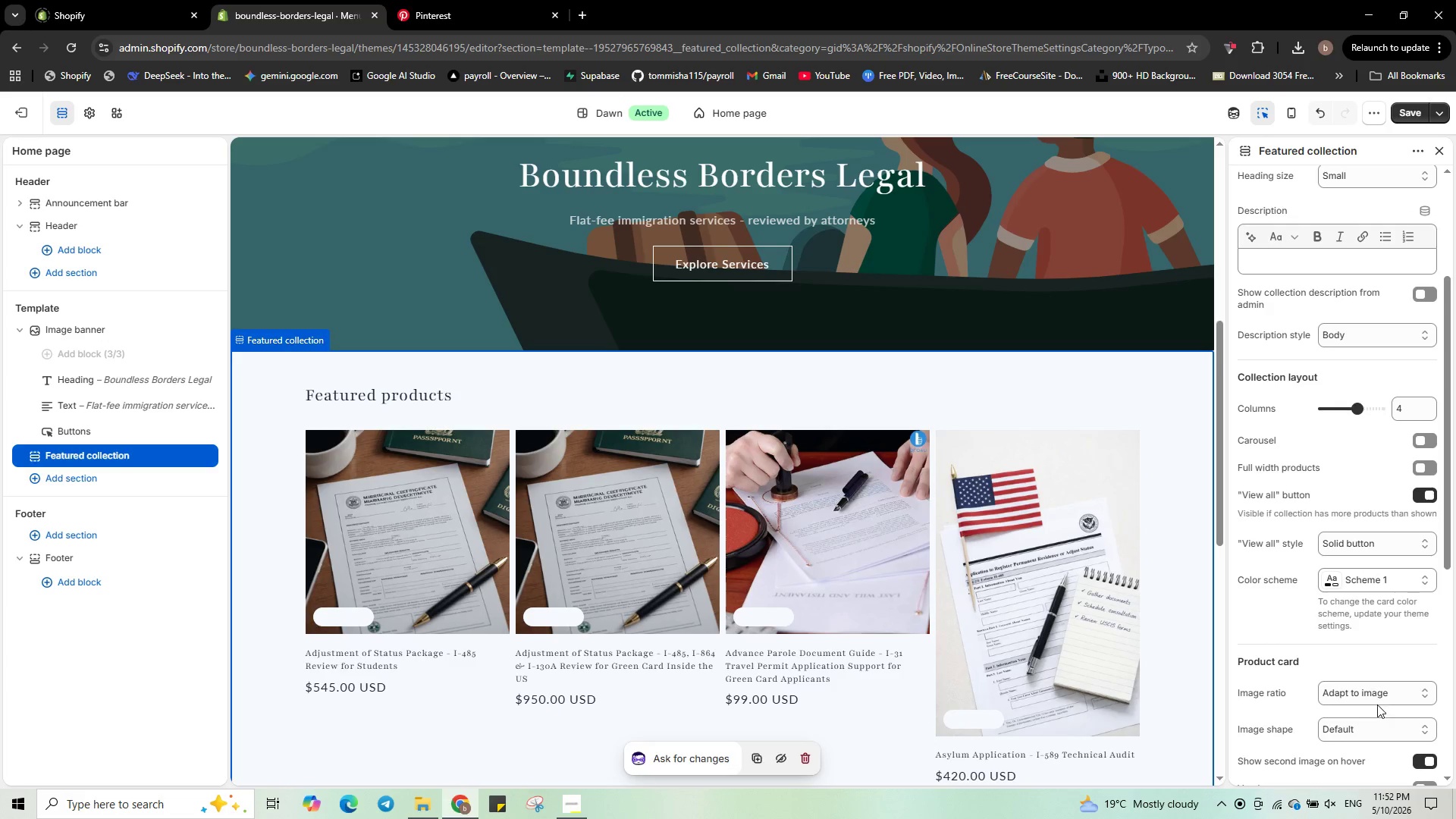 
left_click([1387, 541])
 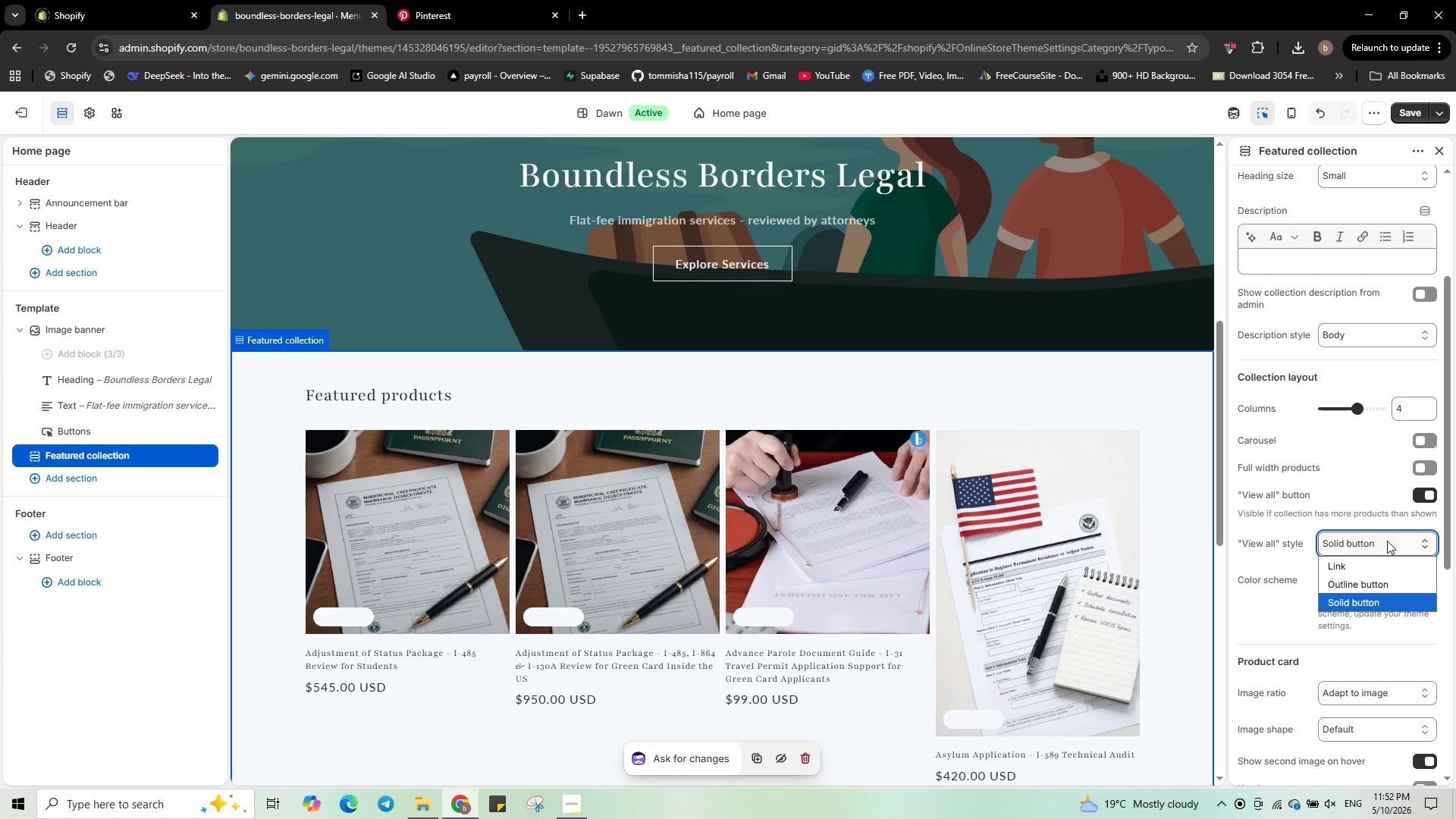 
left_click([1387, 541])
 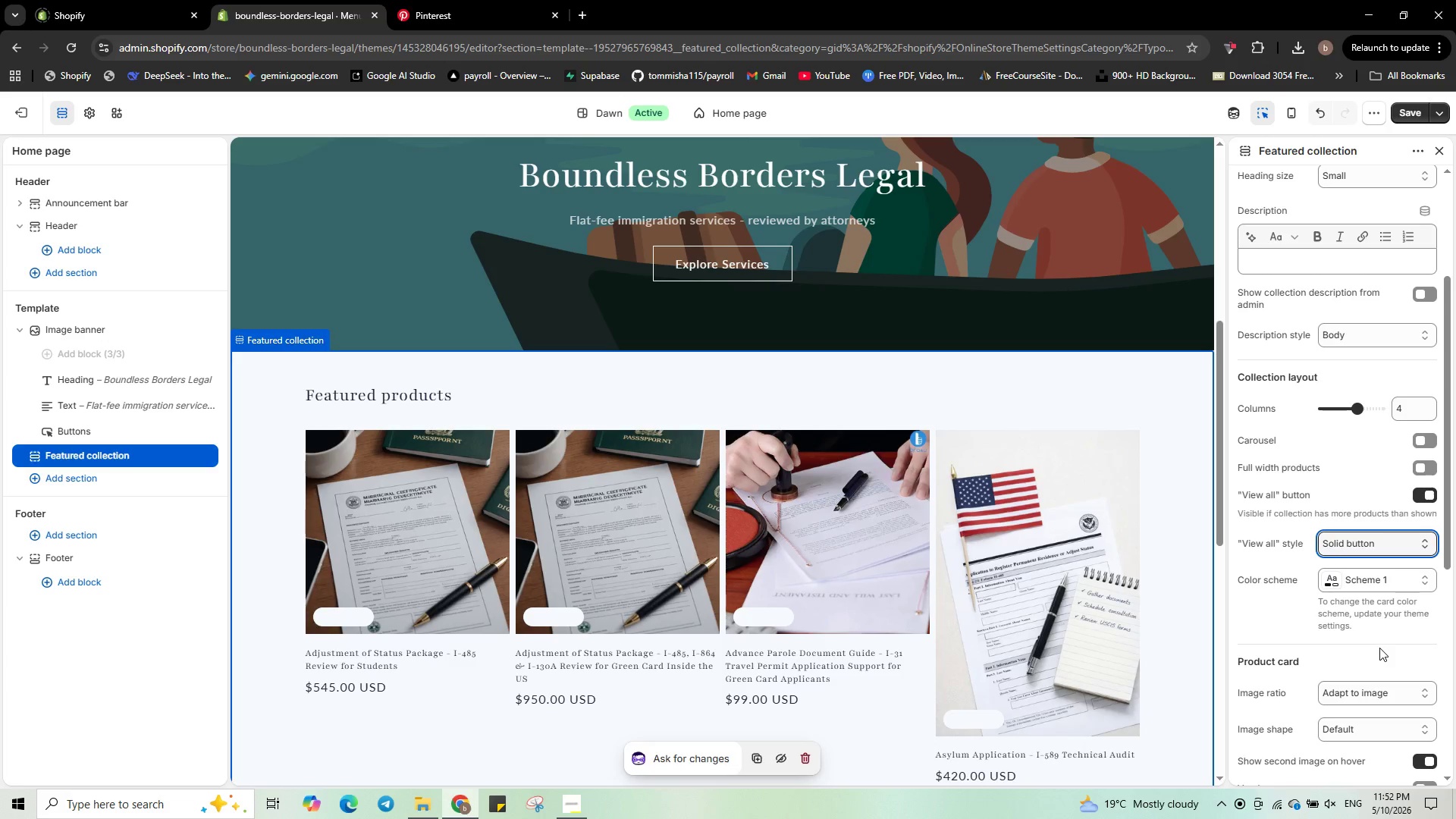 
scroll: coordinate [1381, 645], scroll_direction: down, amount: 2.0
 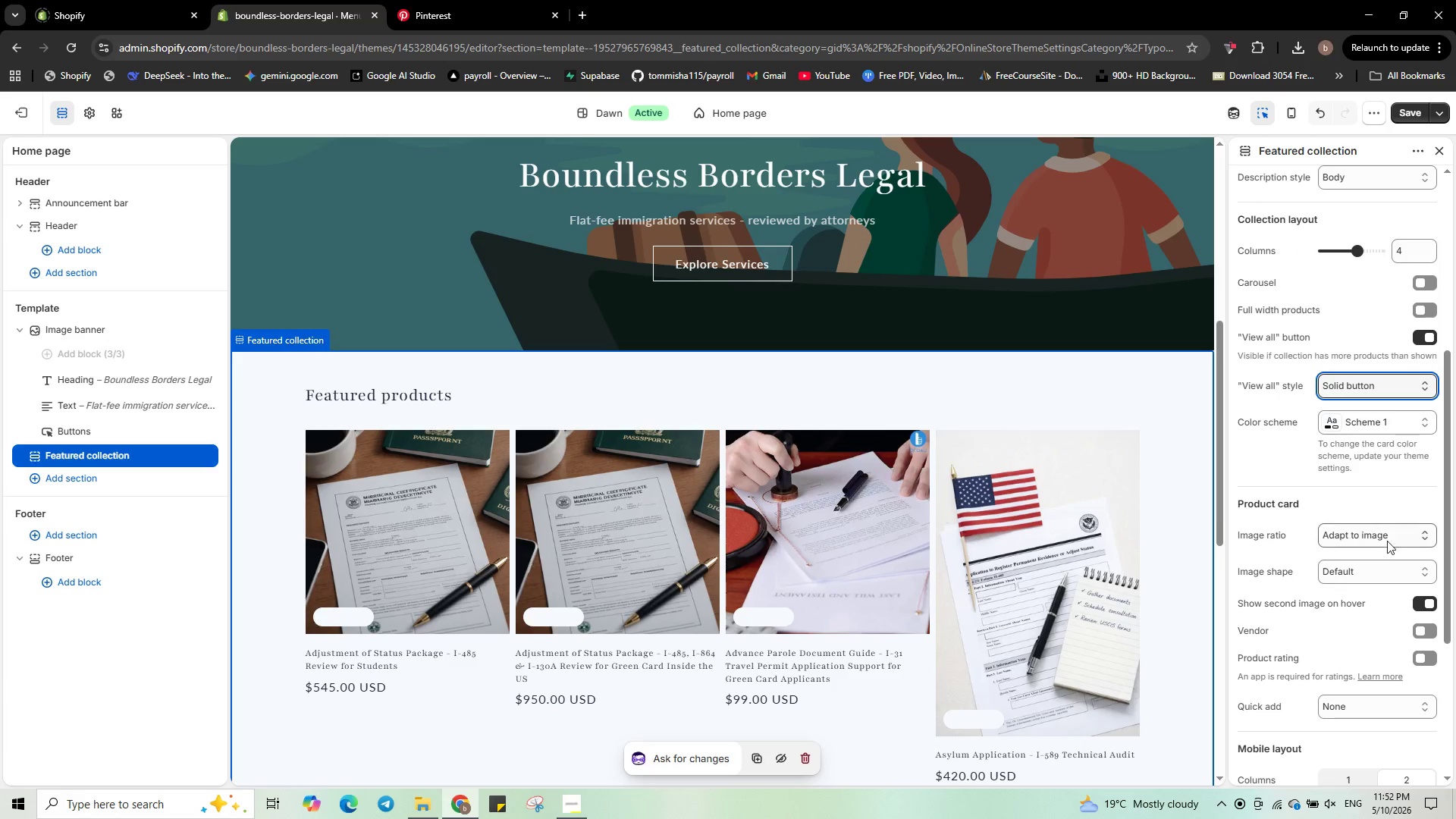 
left_click([1388, 539])
 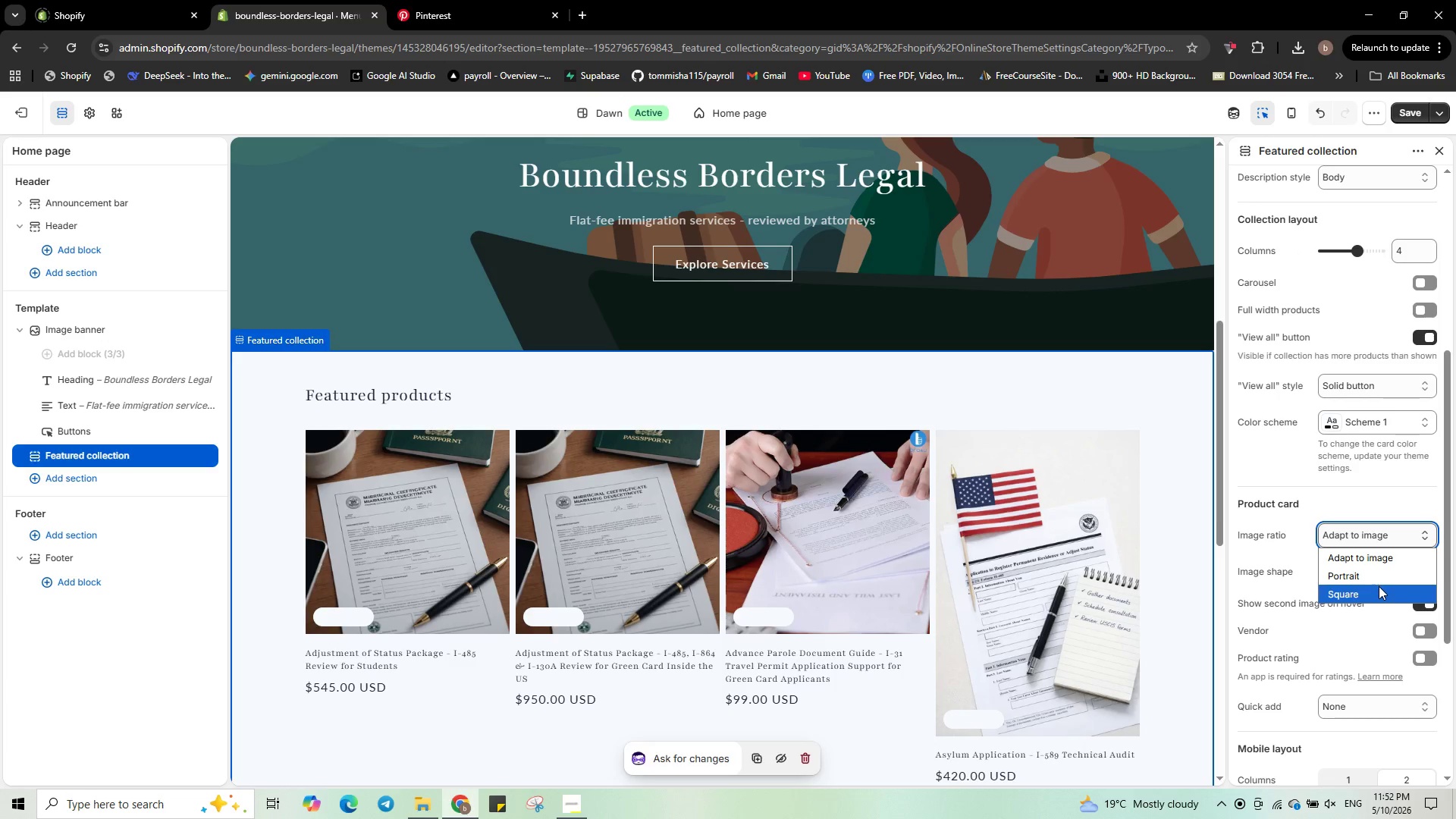 
left_click([1379, 586])
 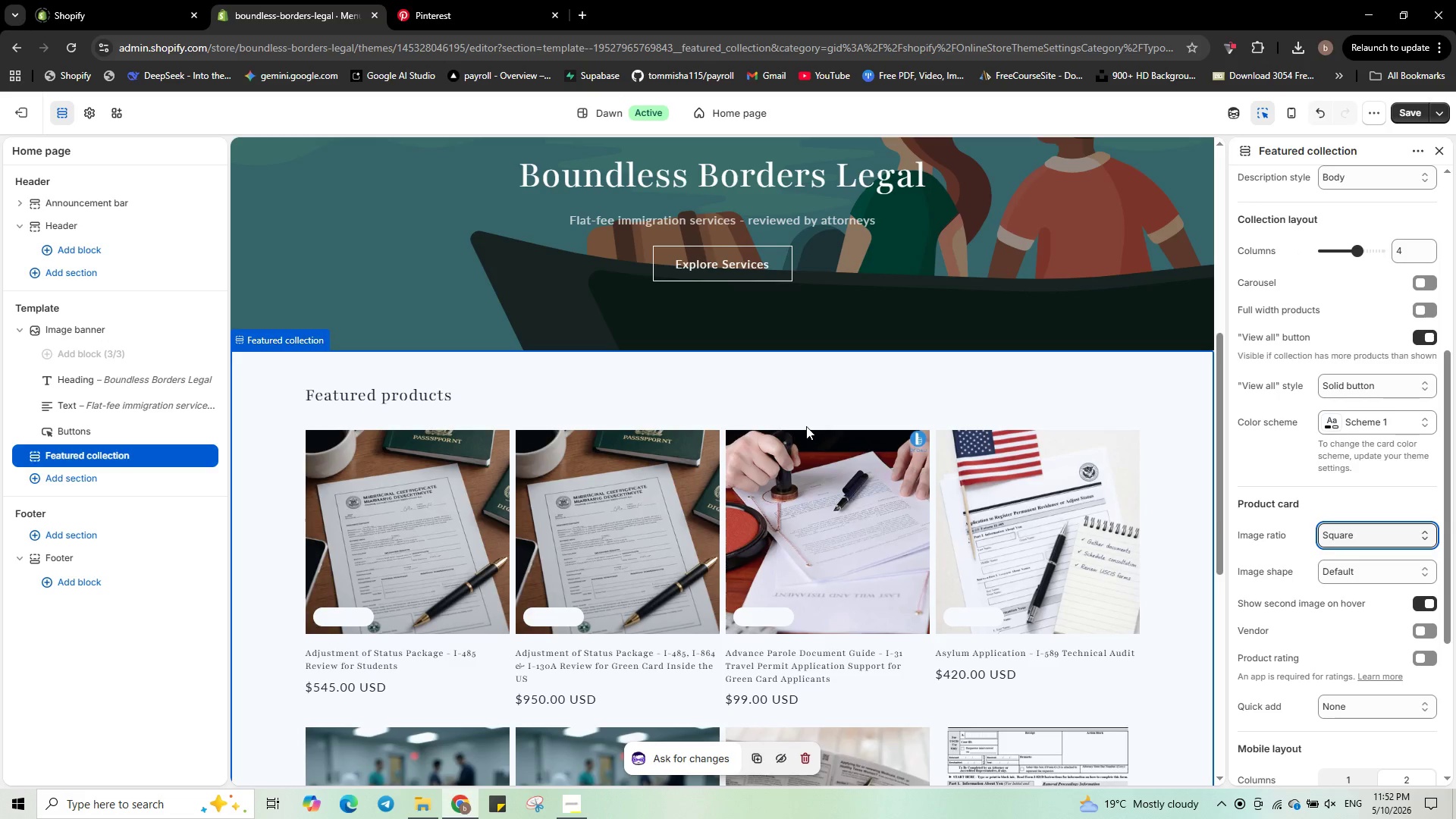 
scroll: coordinate [398, 453], scroll_direction: down, amount: 2.0
 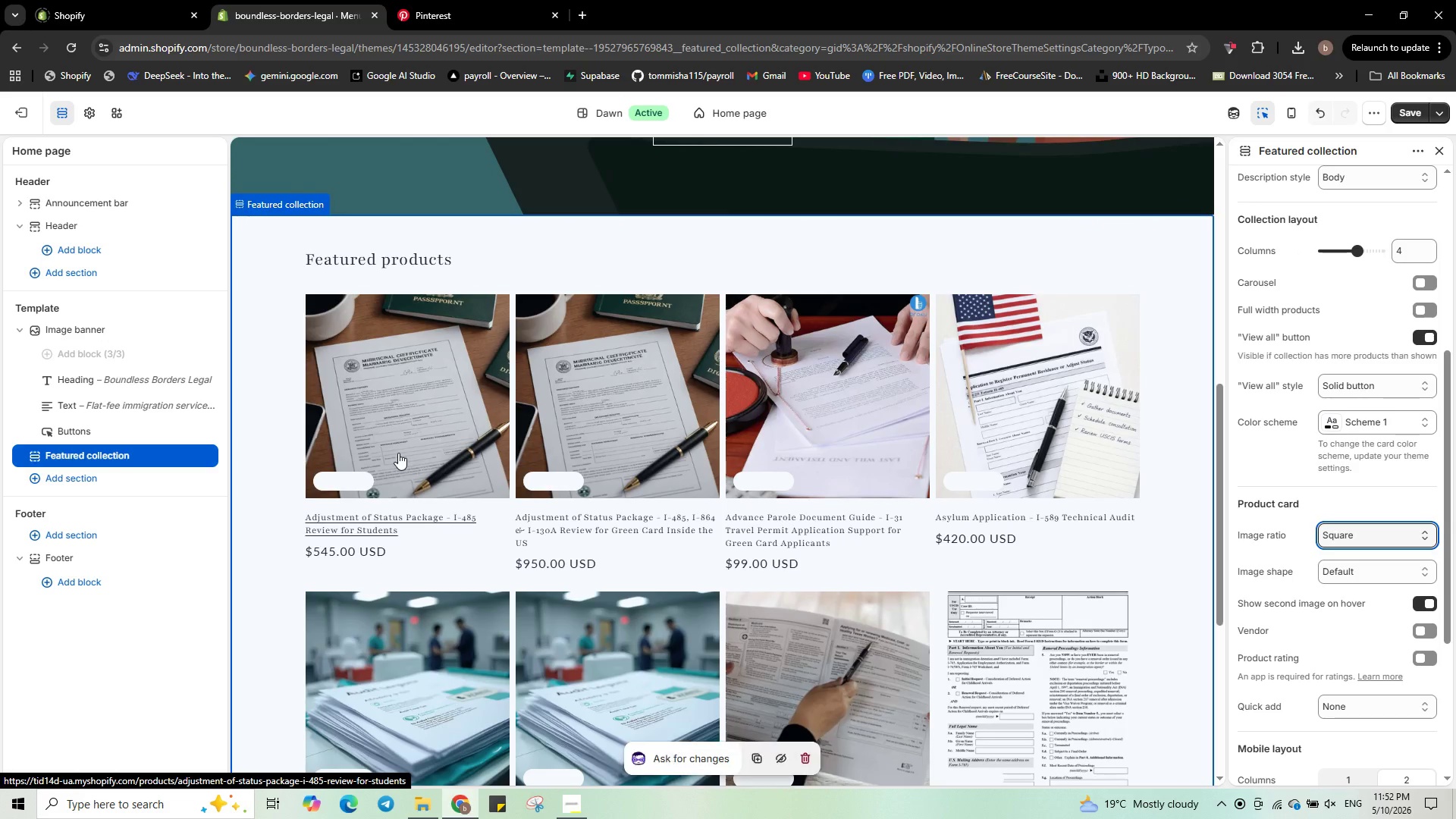 
scroll: coordinate [379, 462], scroll_direction: none, amount: 0.0
 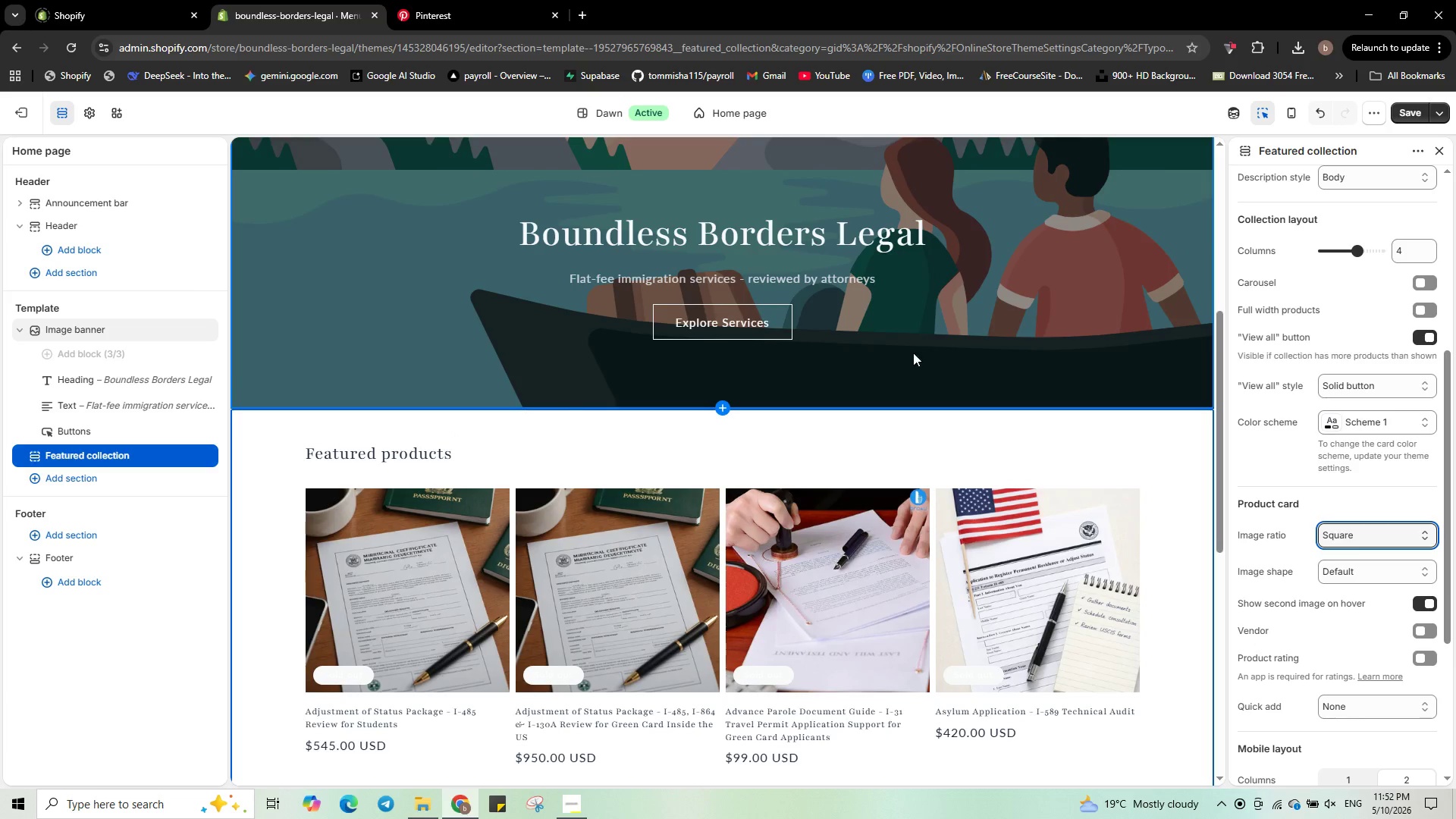 
left_click([472, 431])
 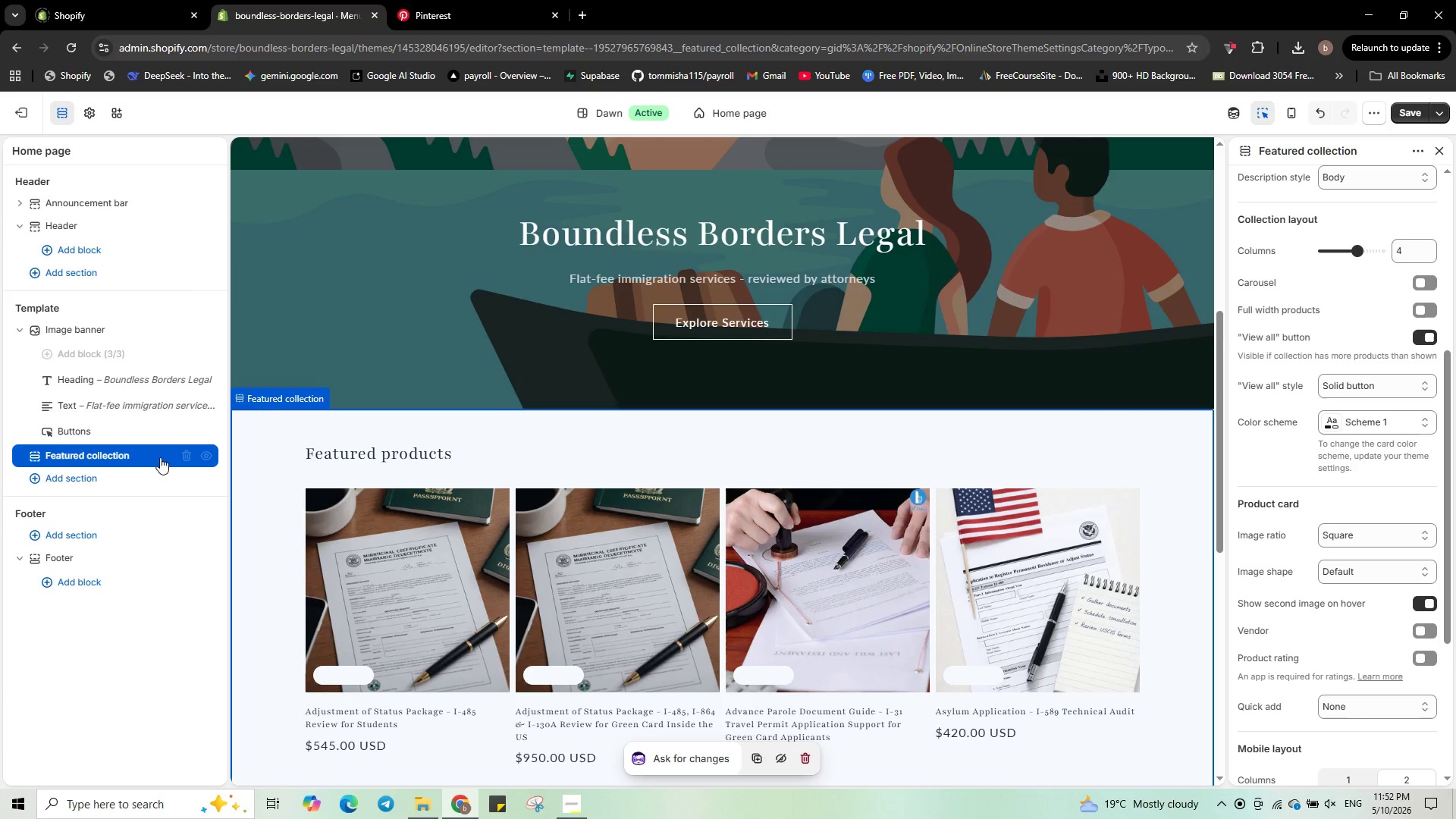 
left_click([108, 460])
 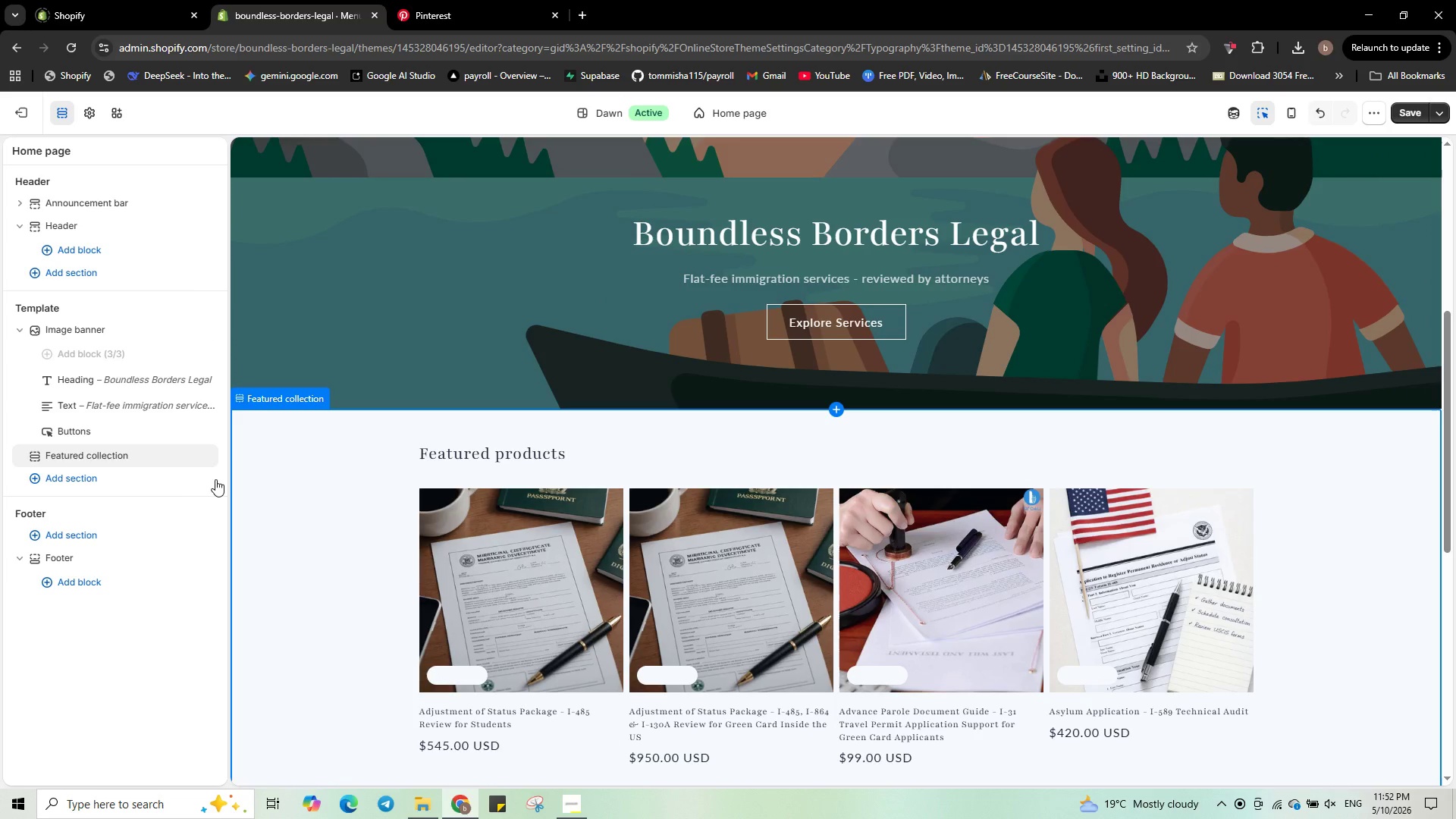 
left_click([152, 456])
 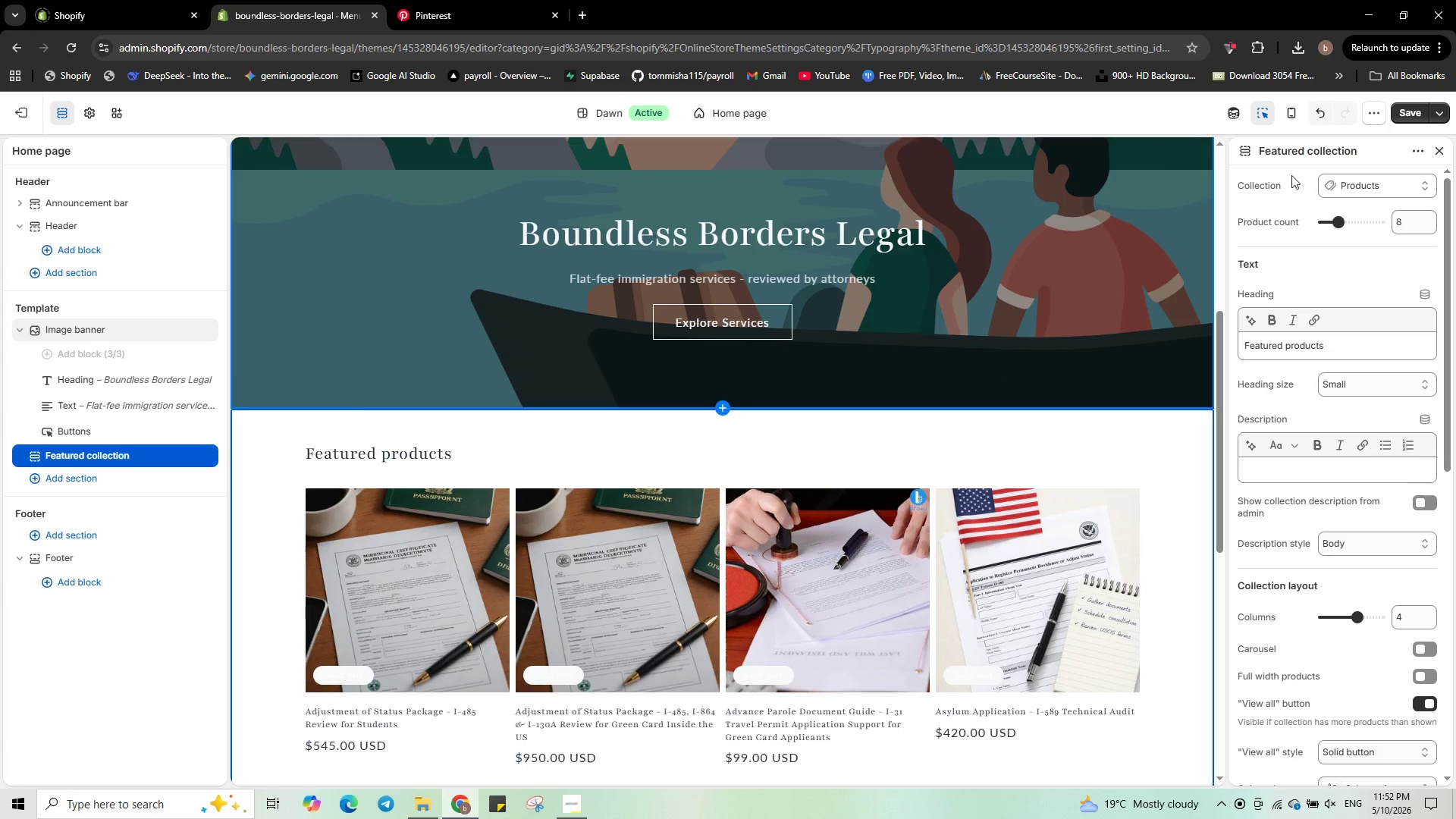 
left_click([1383, 190])
 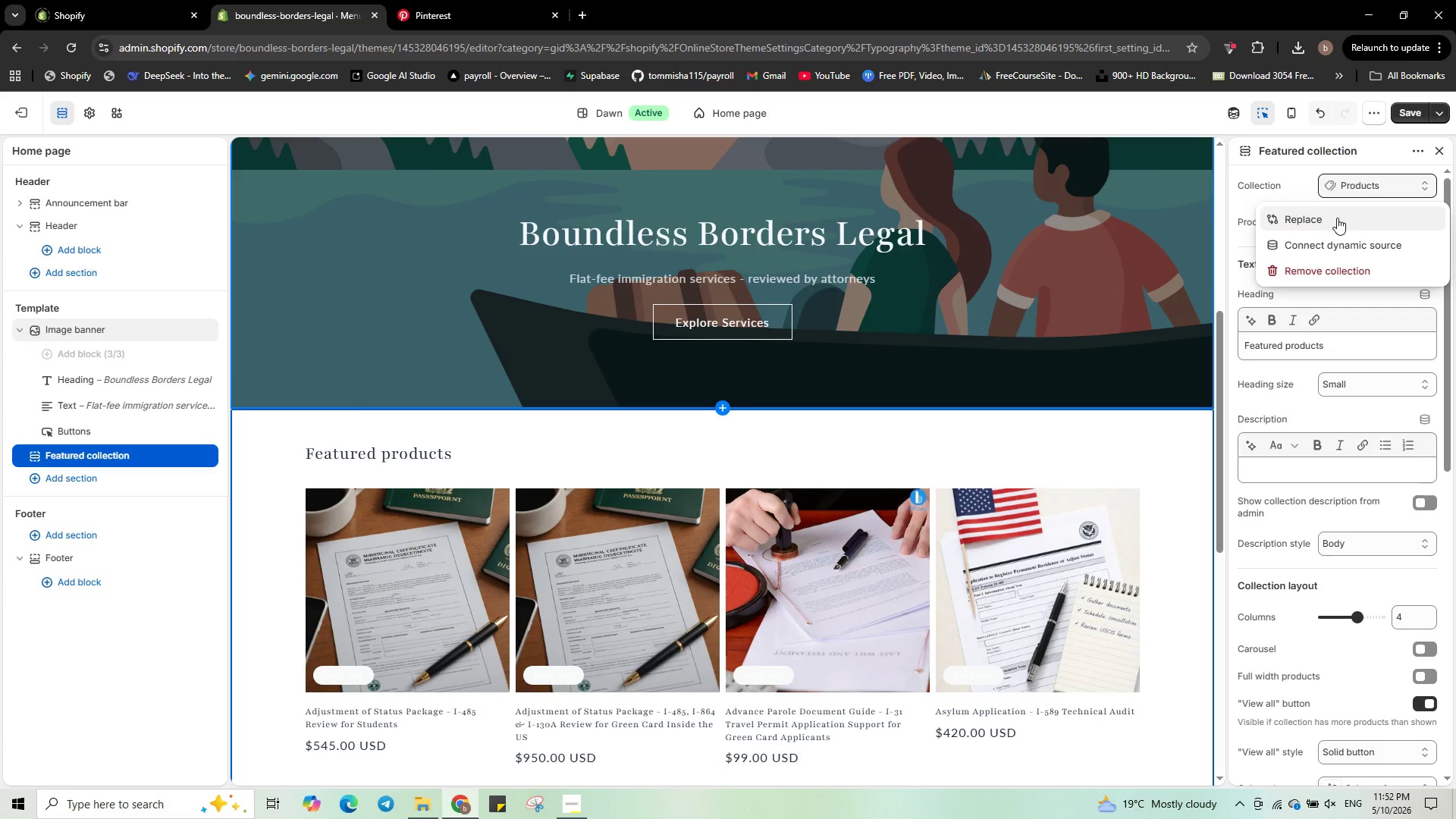 
left_click([1334, 220])
 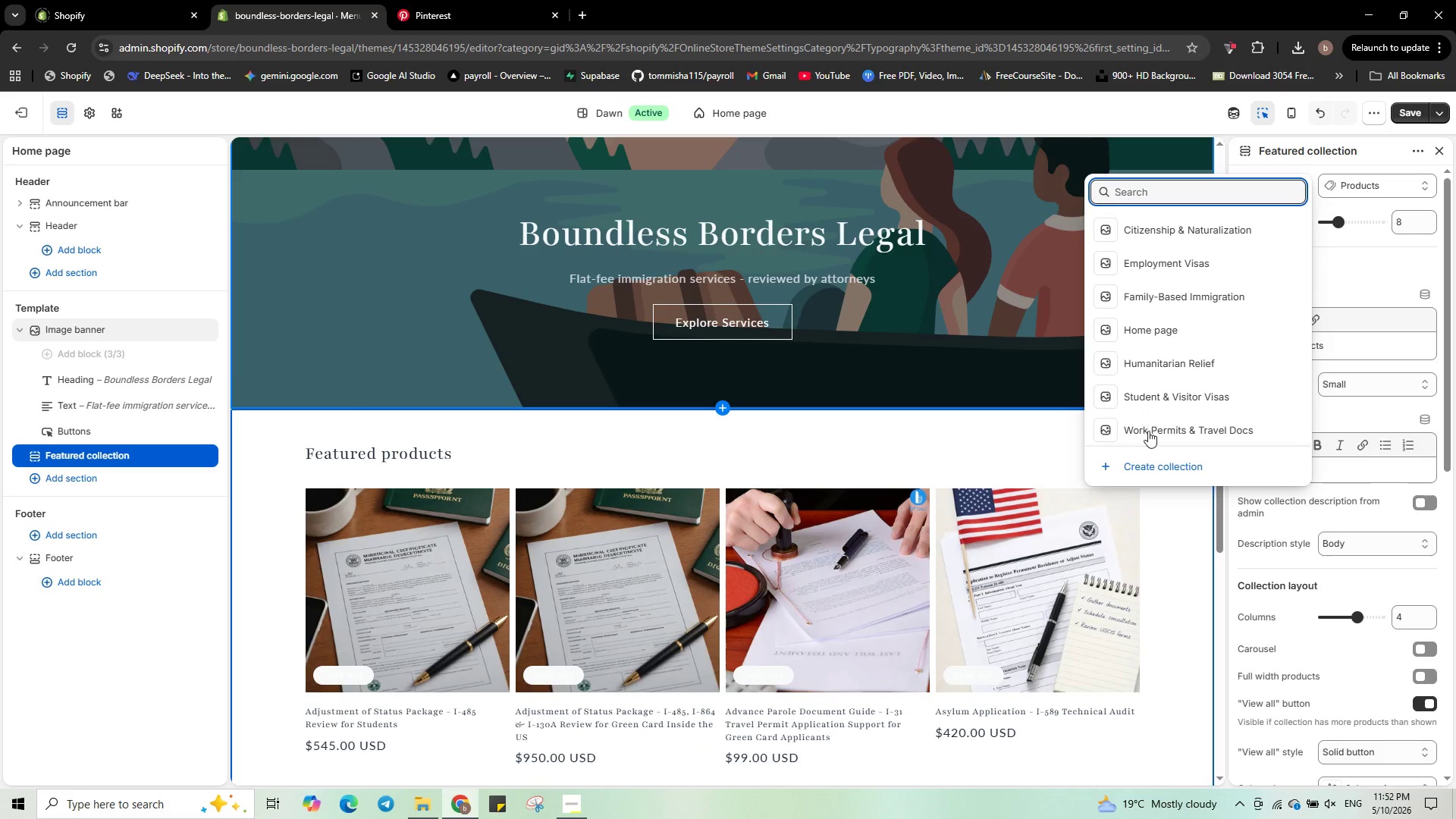 
left_click([1157, 460])
 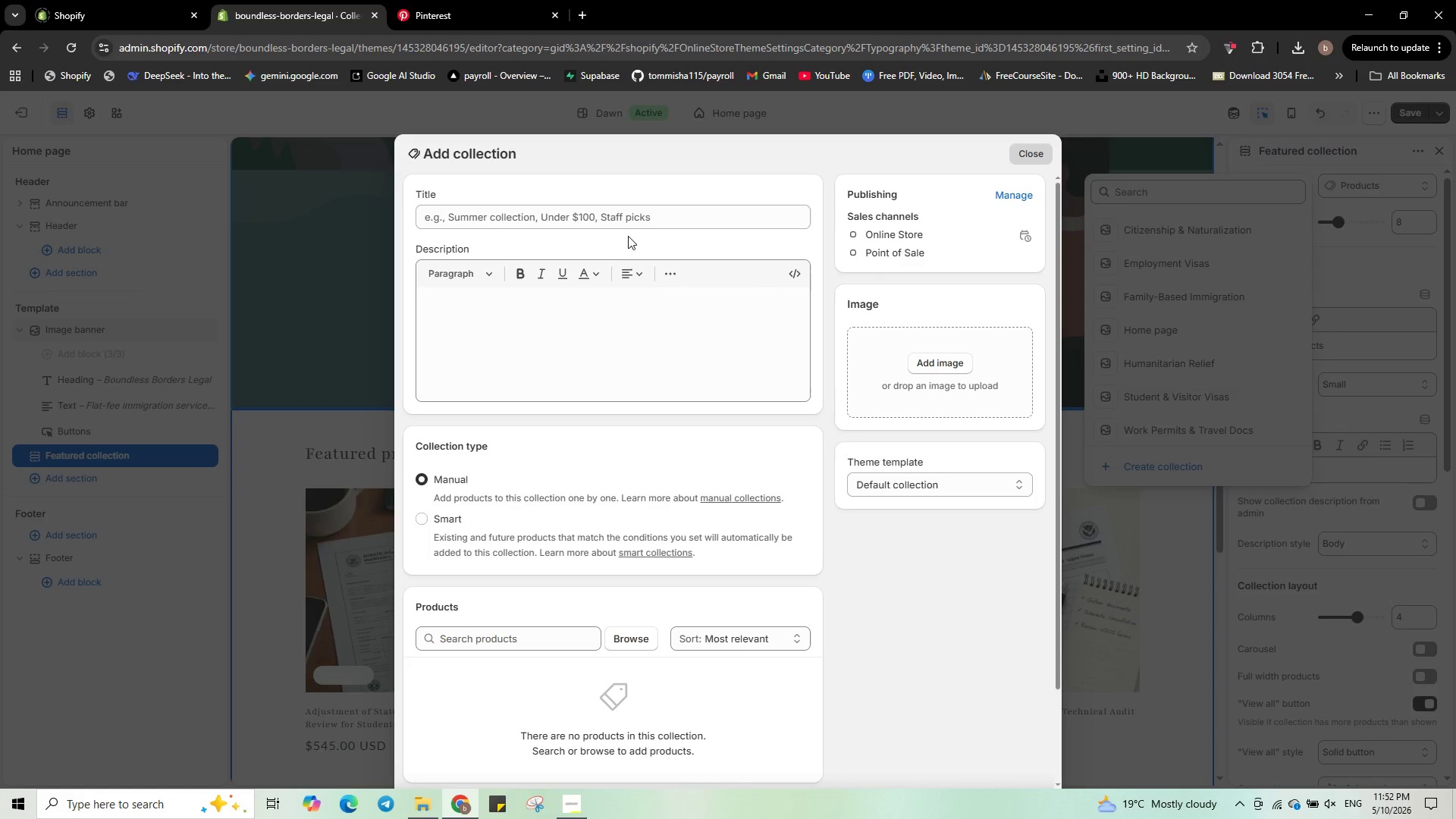 
wait(6.64)
 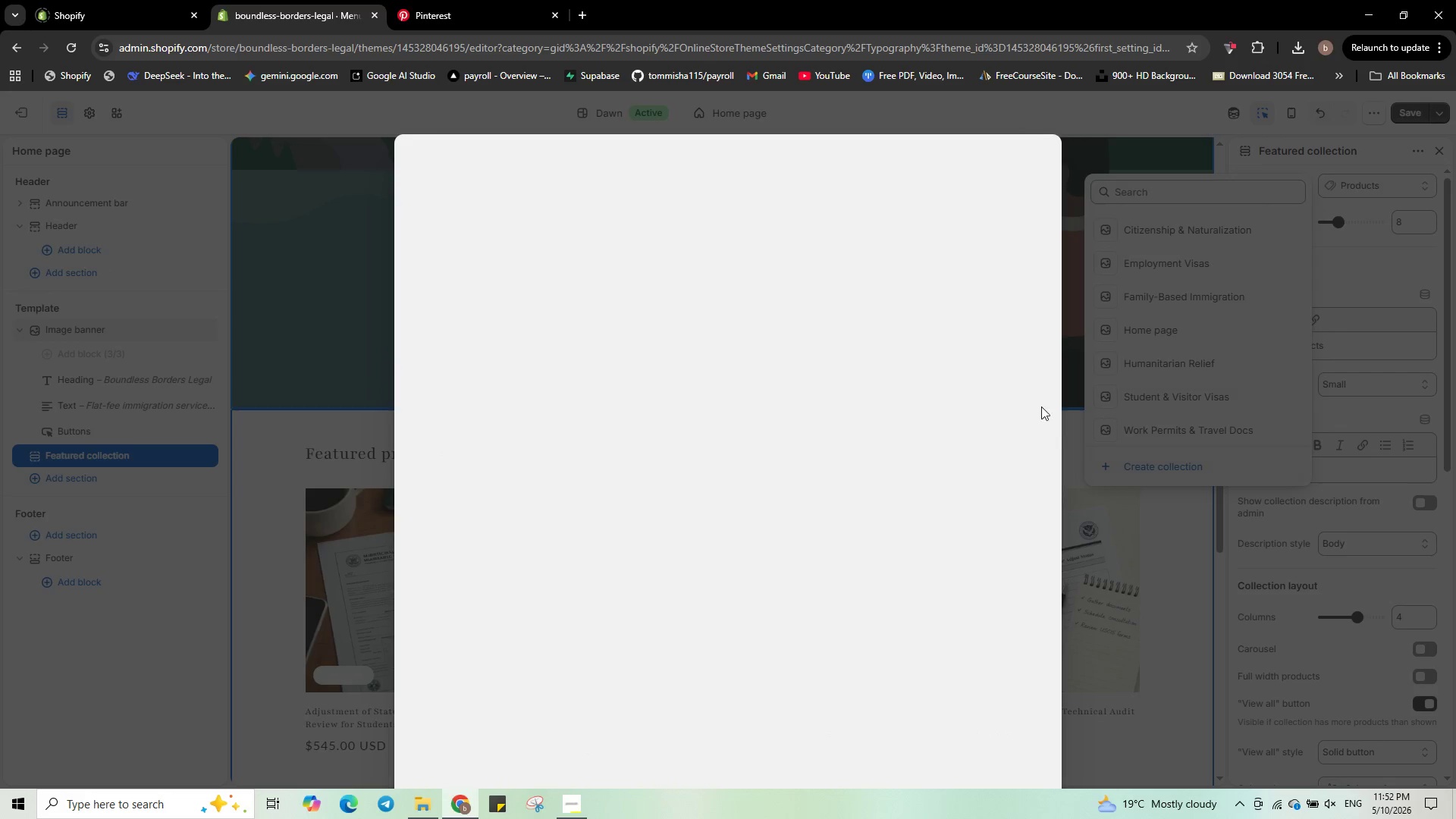 
type(all )
key(Backspace)
key(Backspace)
key(Backspace)
key(Backspace)
type(ALl)
key(Backspace)
key(Backspace)
type(ll Co)
 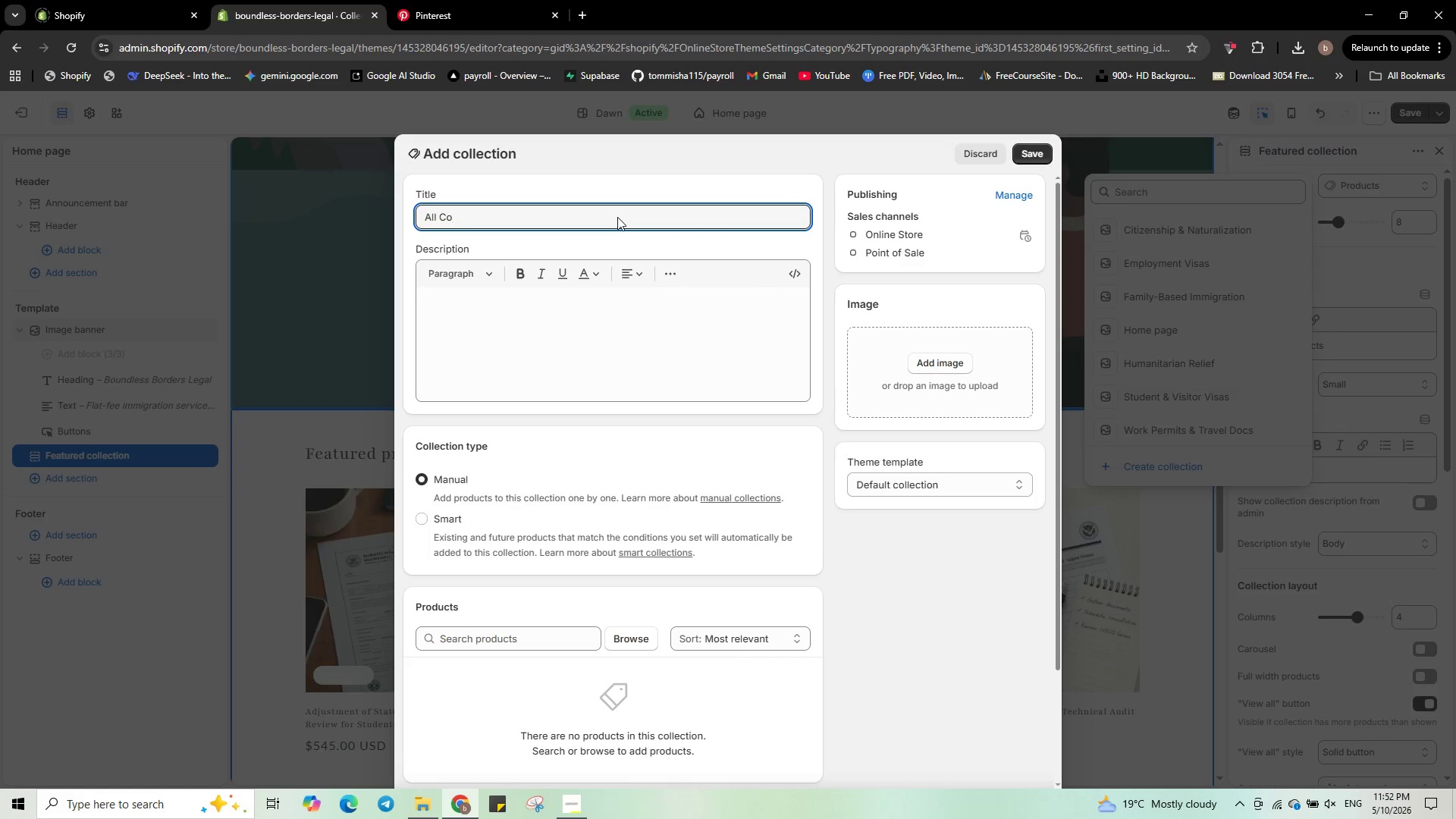 
wait(5.97)
 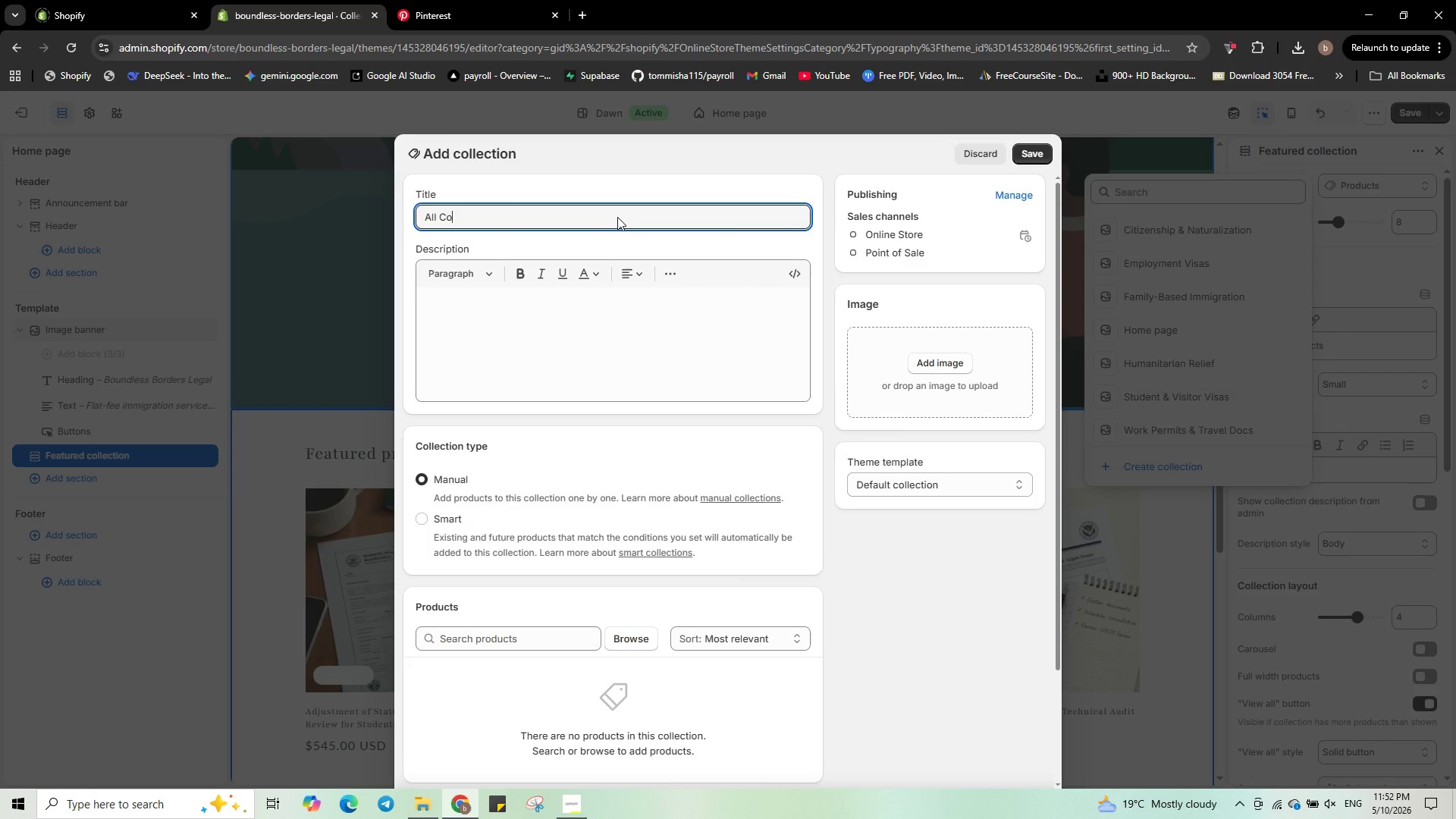 
type(llections)
 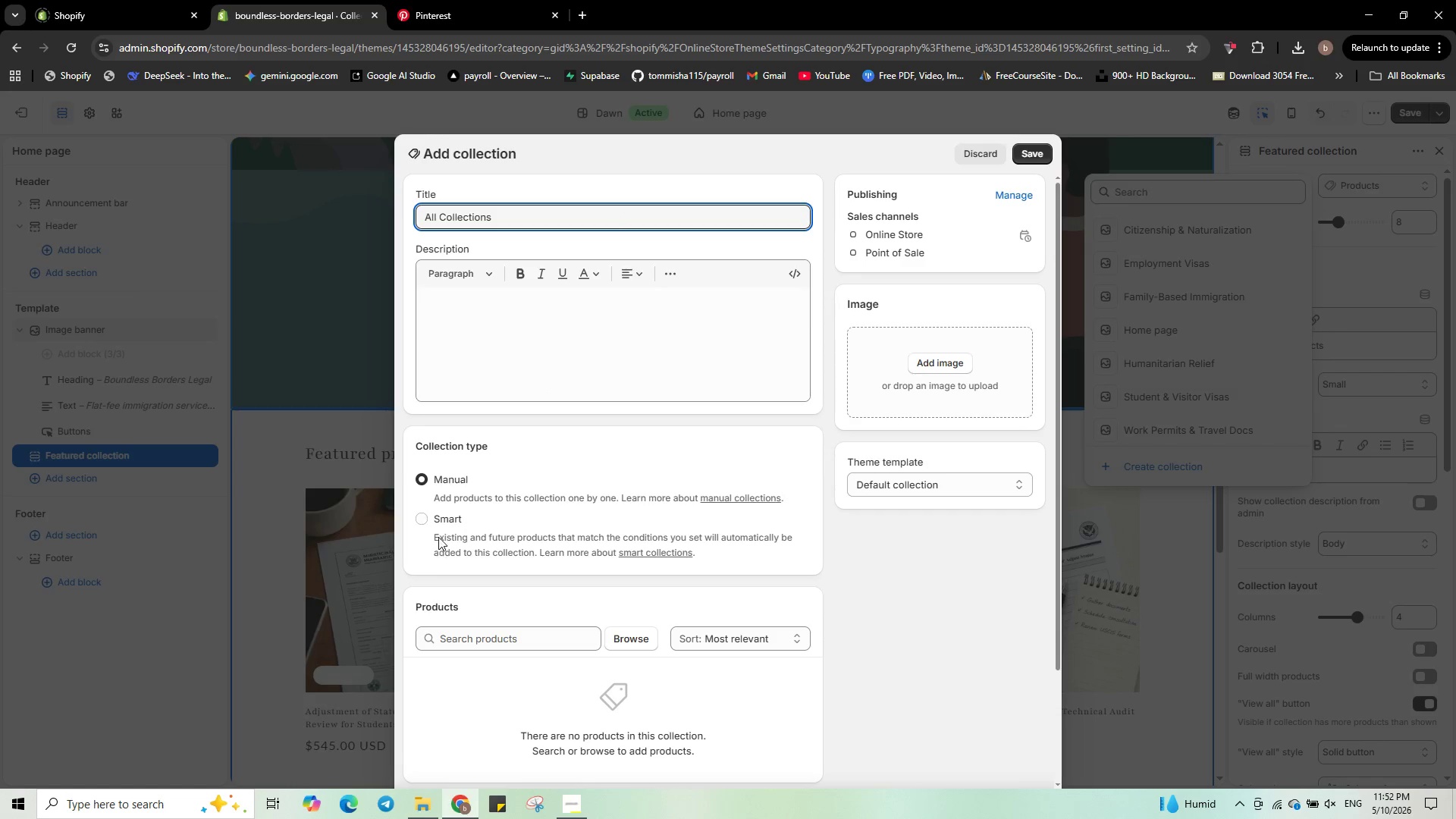 
left_click([435, 521])
 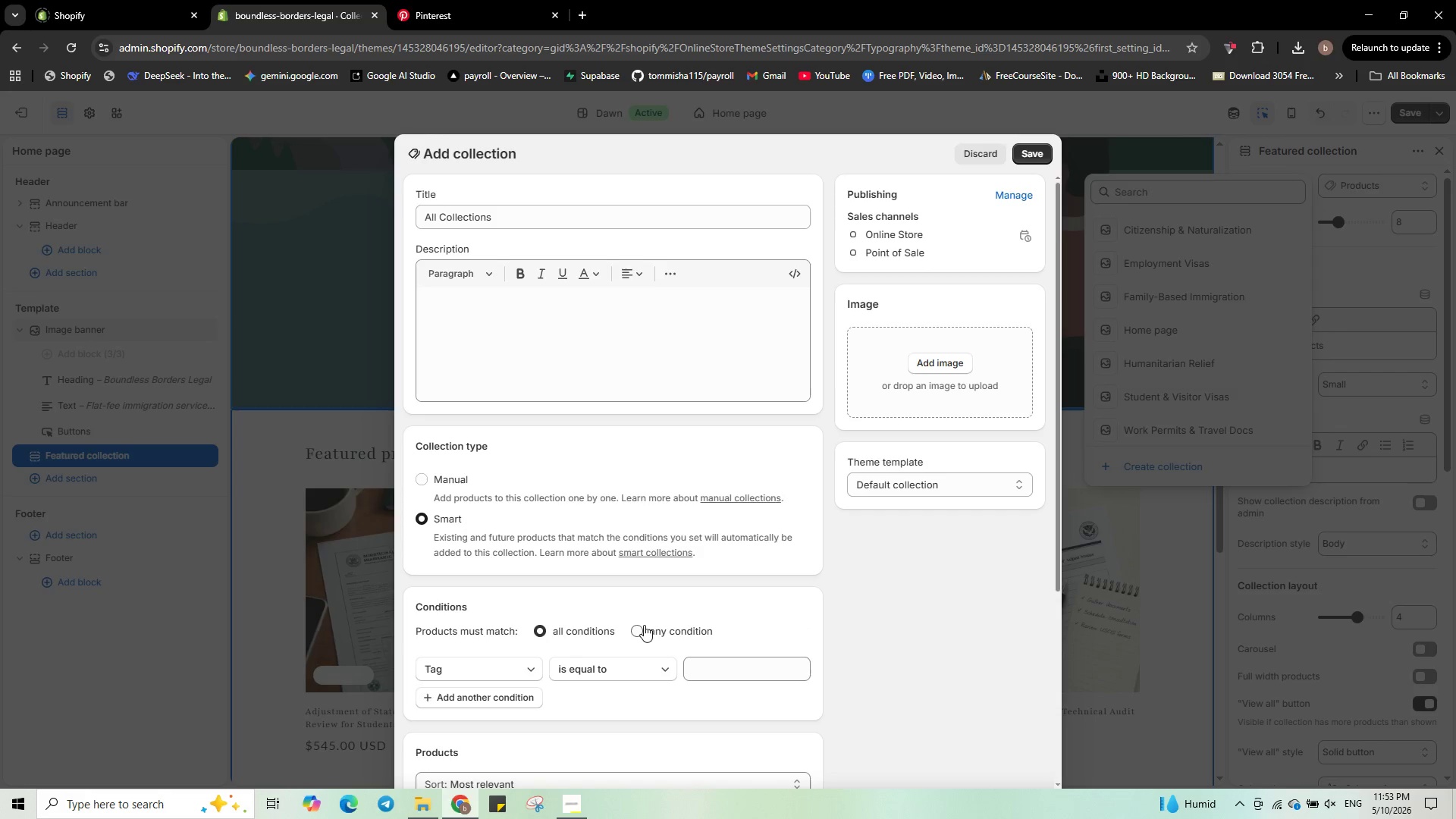 
left_click([632, 630])
 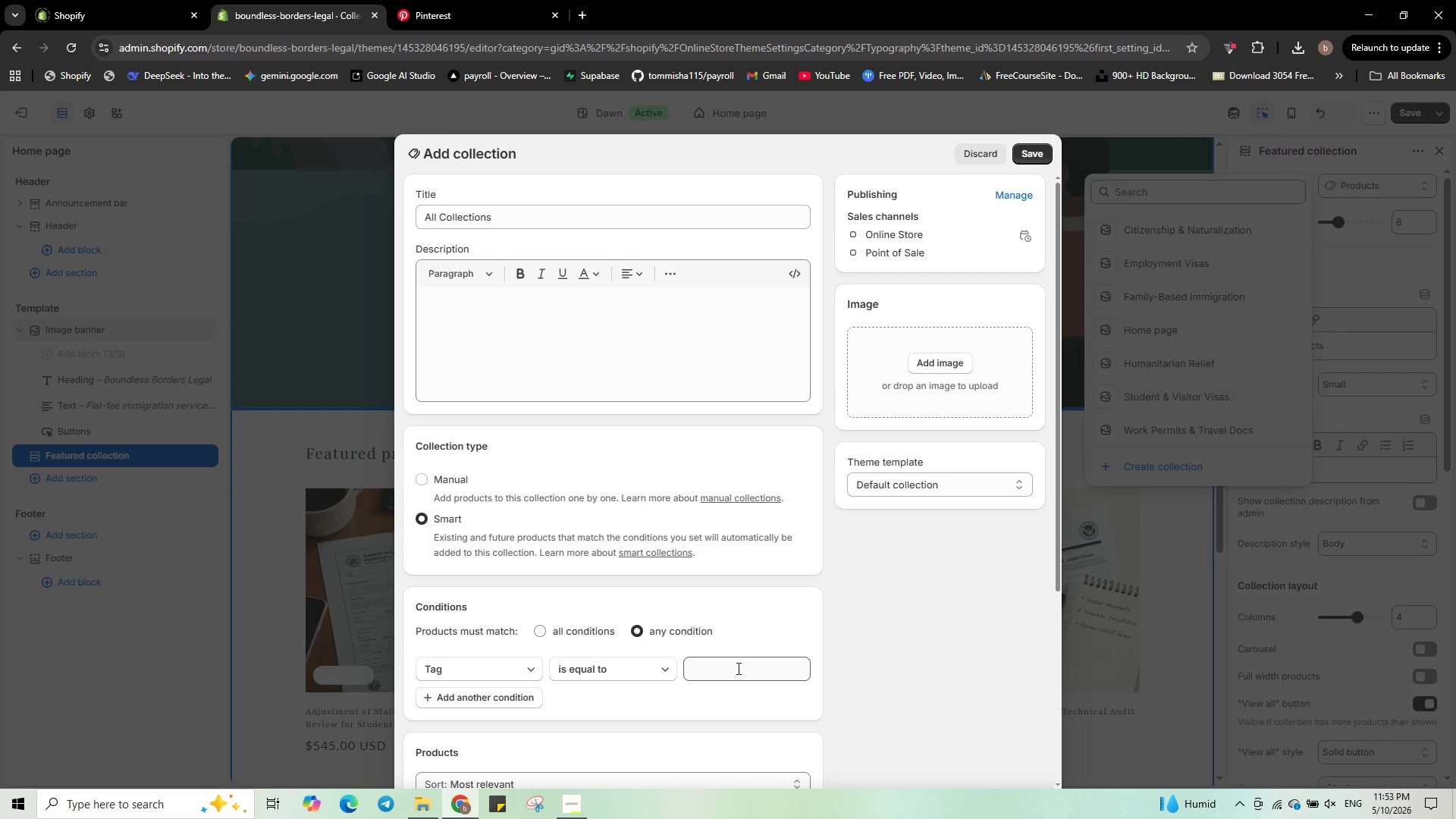 
left_click([739, 668])
 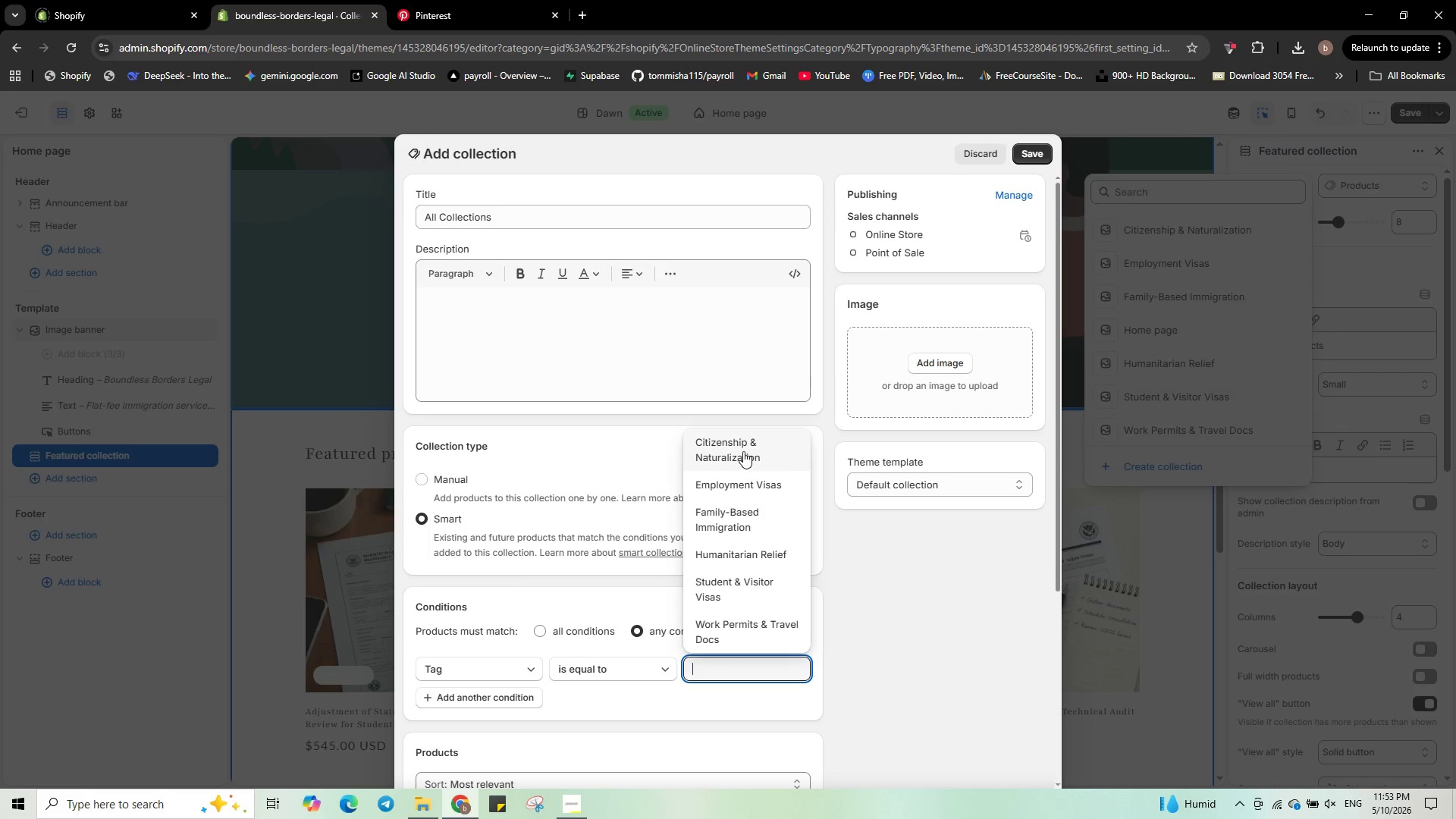 
left_click([743, 450])
 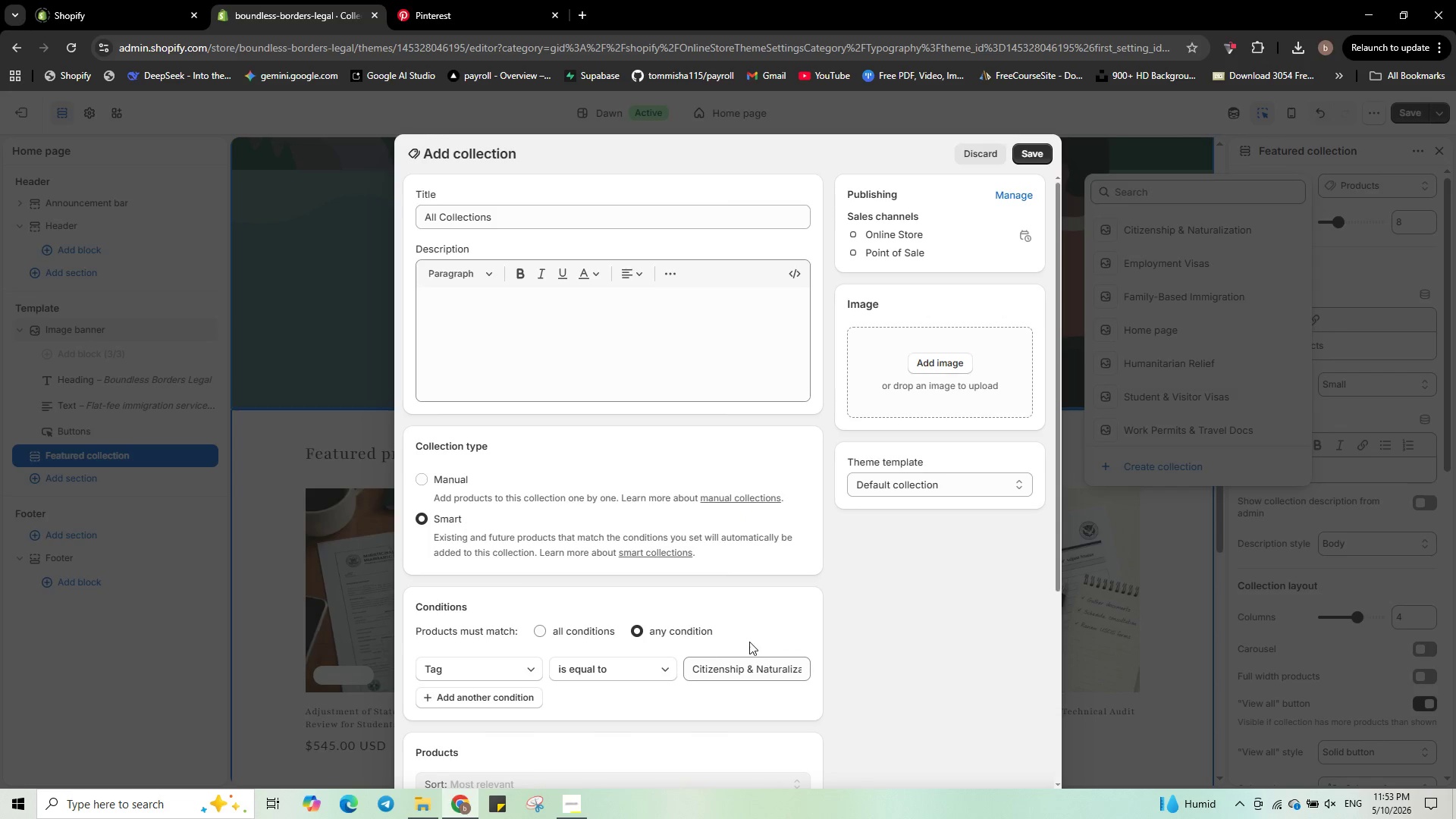 
scroll: coordinate [749, 642], scroll_direction: none, amount: 0.0
 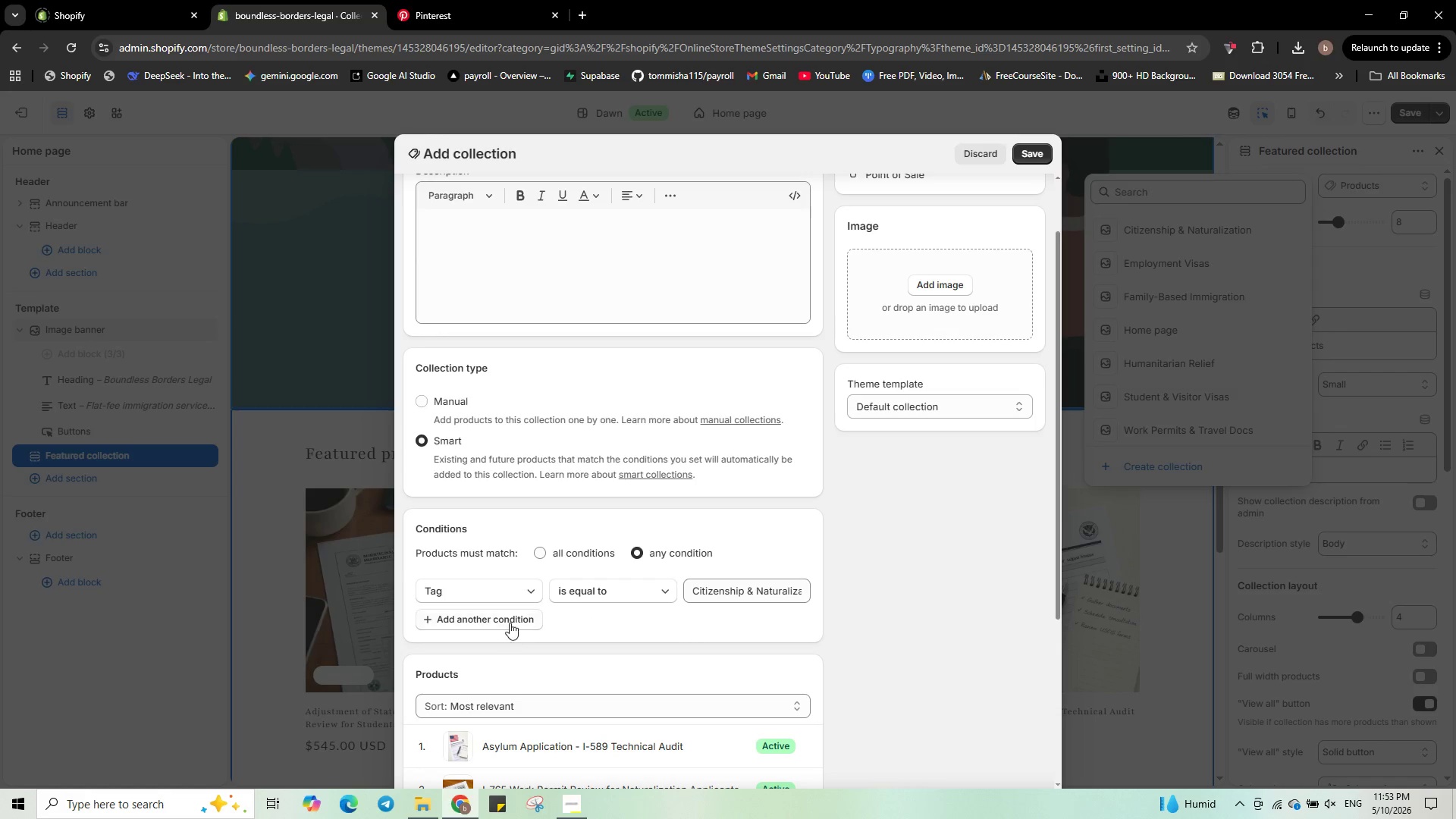 
left_click([509, 618])
 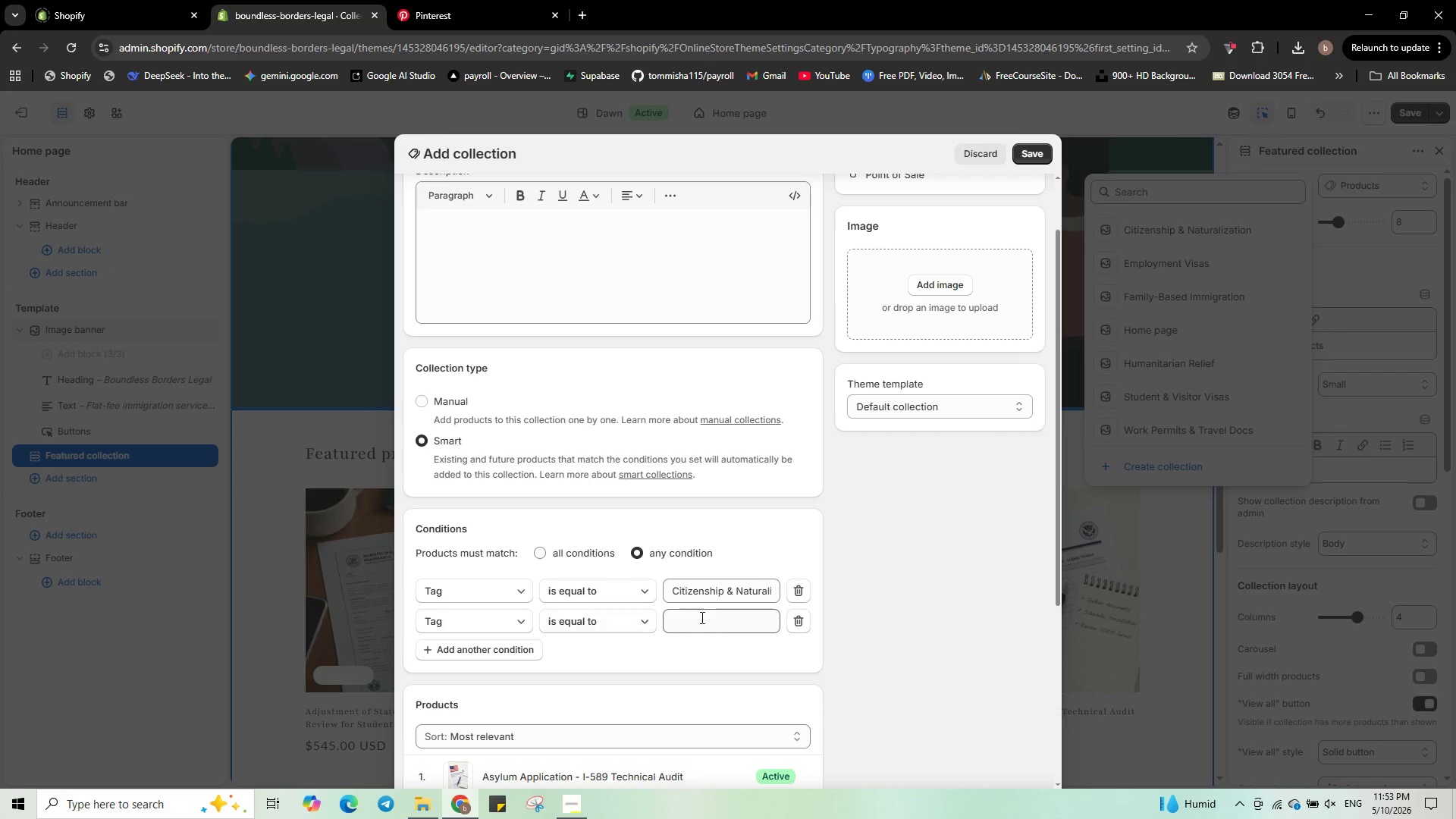 
left_click([711, 619])
 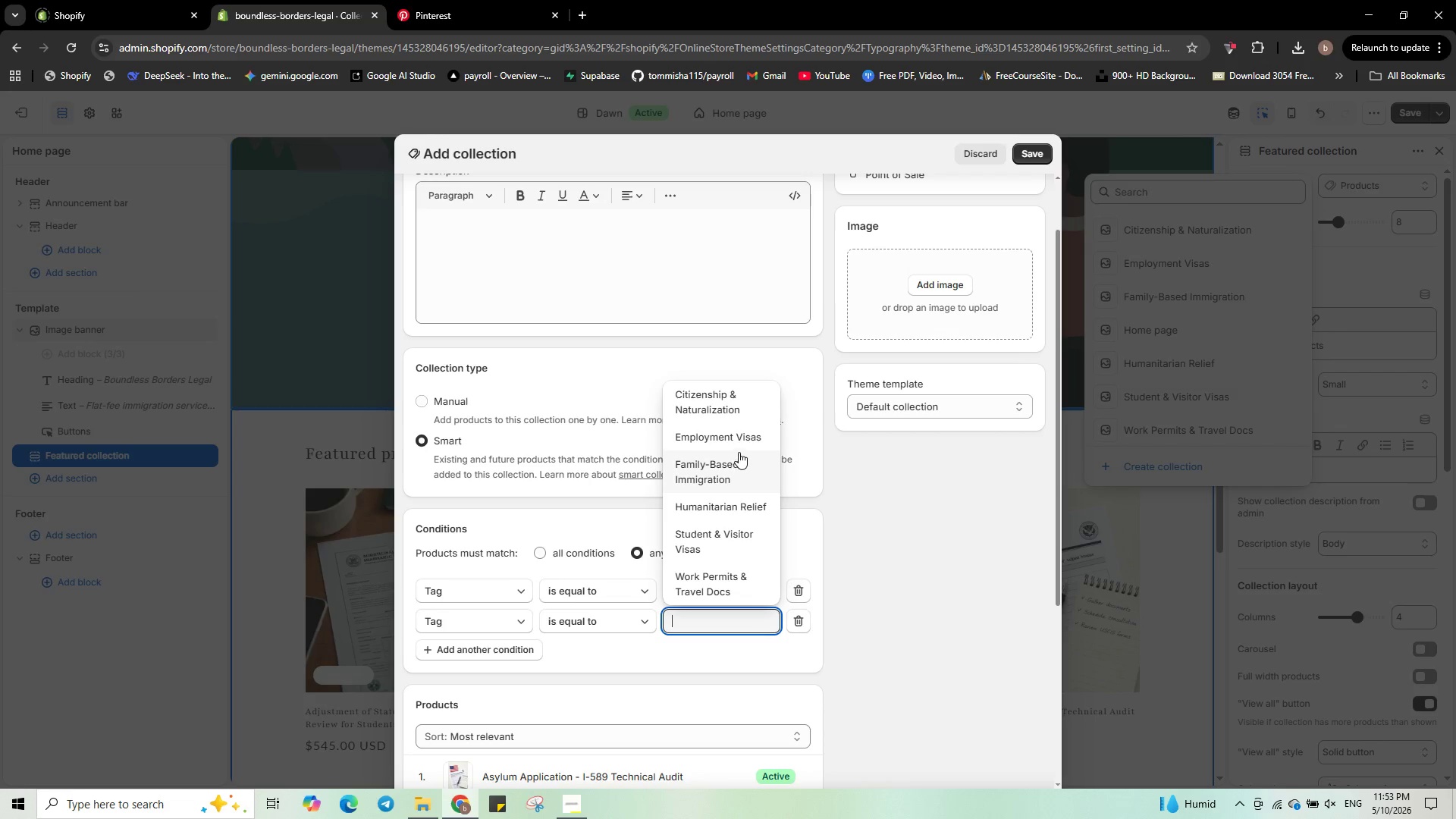 
left_click([742, 442])
 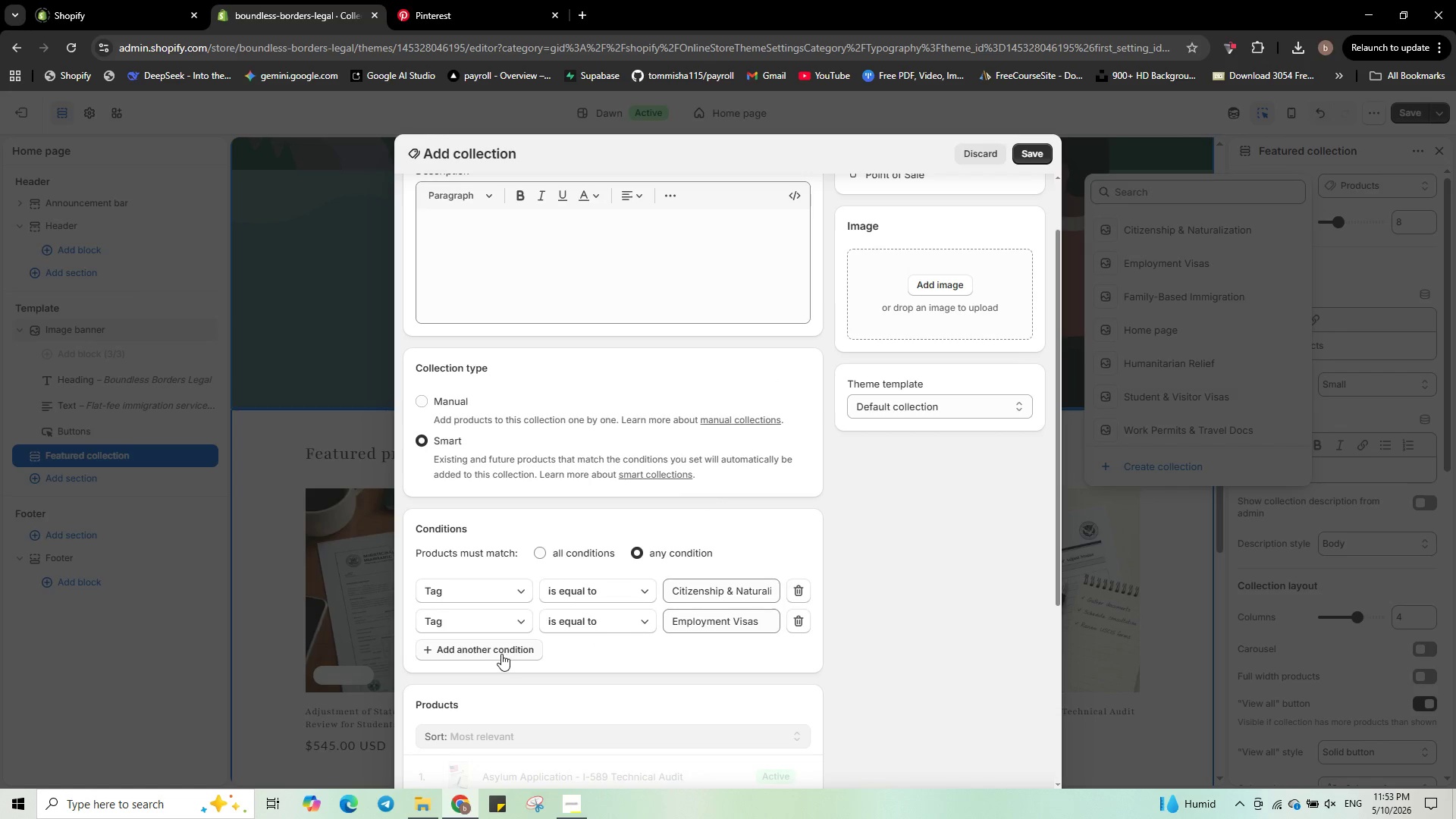 
left_click([501, 654])
 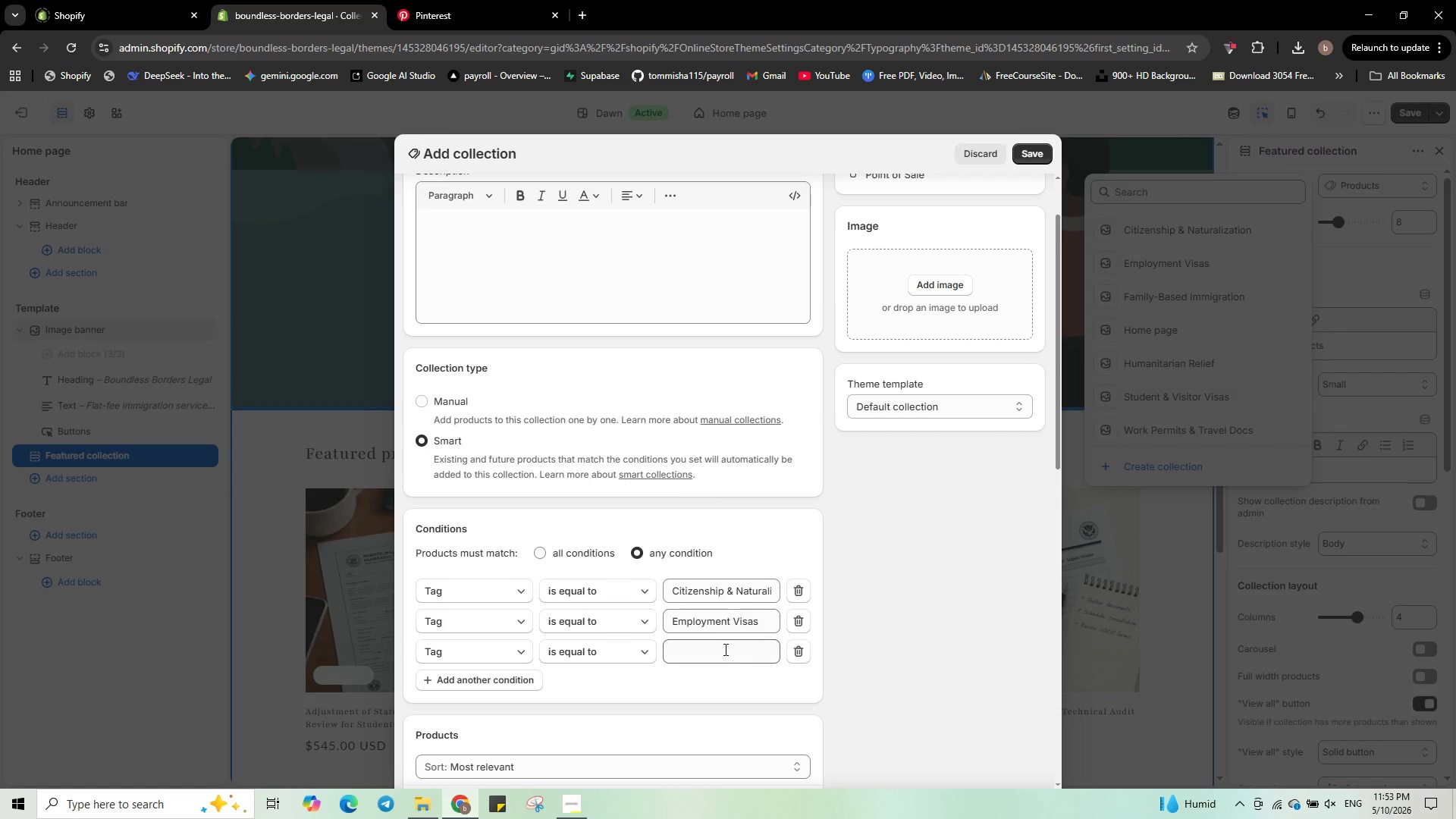 
left_click([716, 680])
 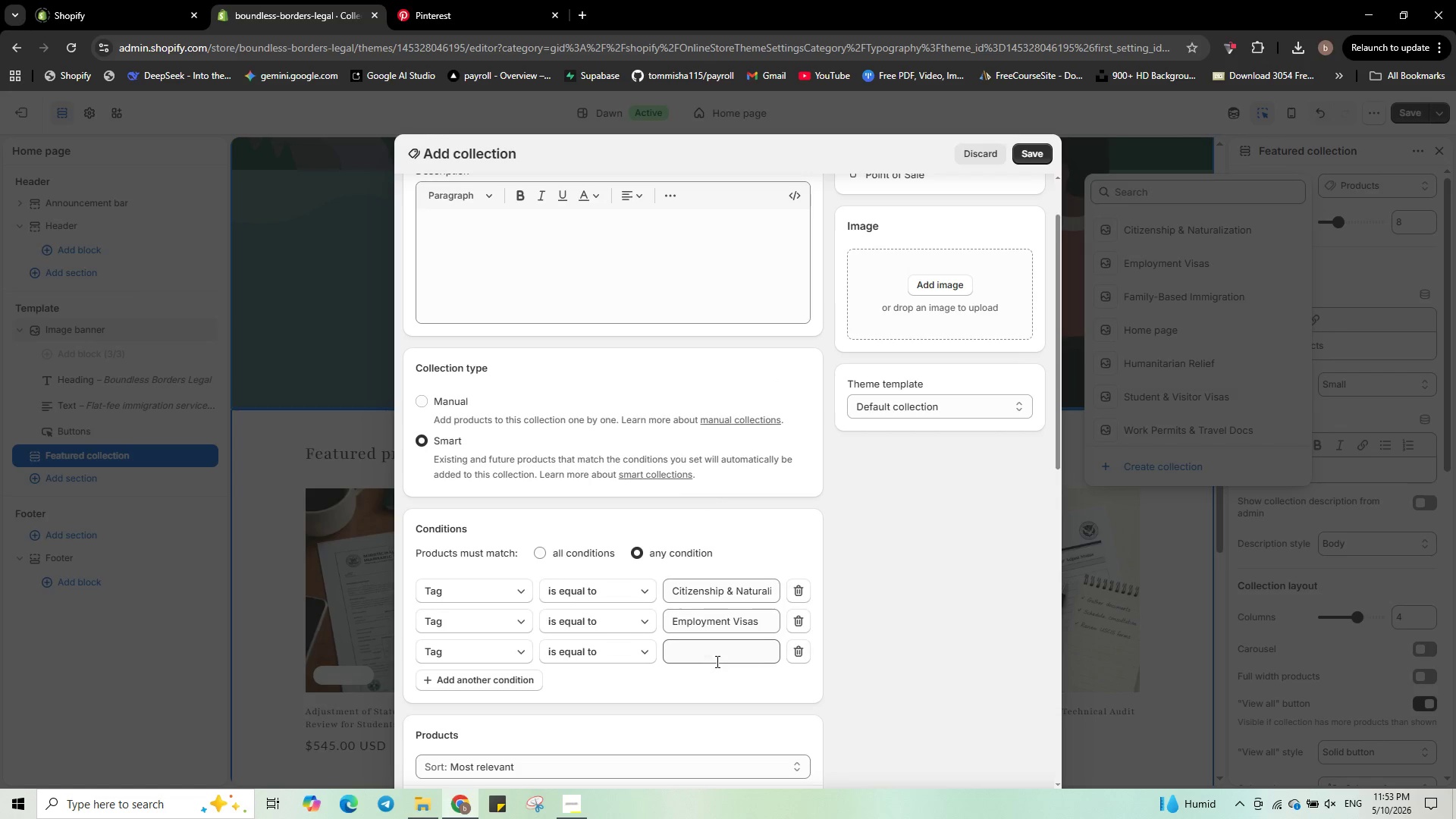 
left_click([716, 654])
 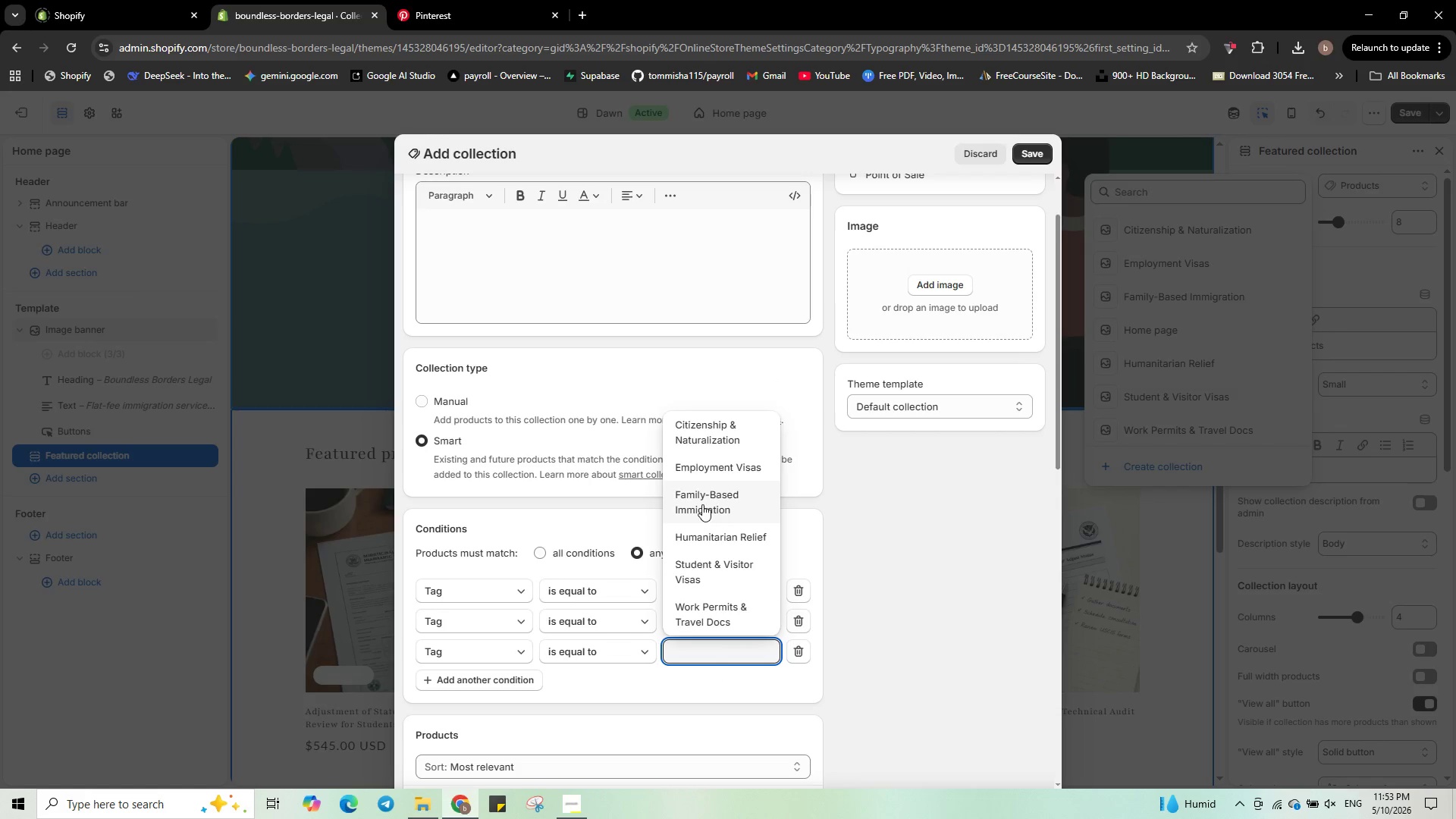 
left_click([702, 504])
 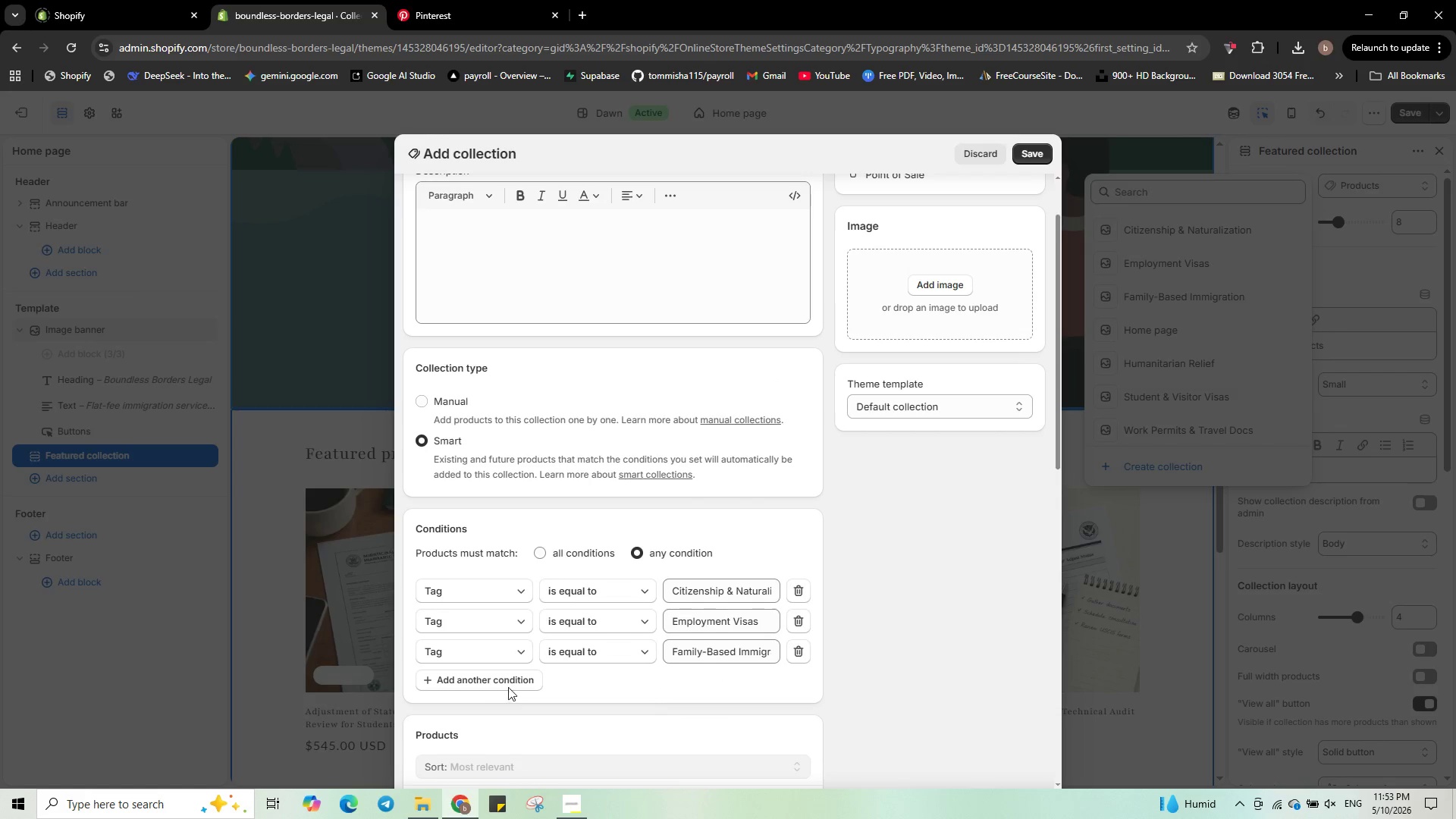 
left_click([508, 686])
 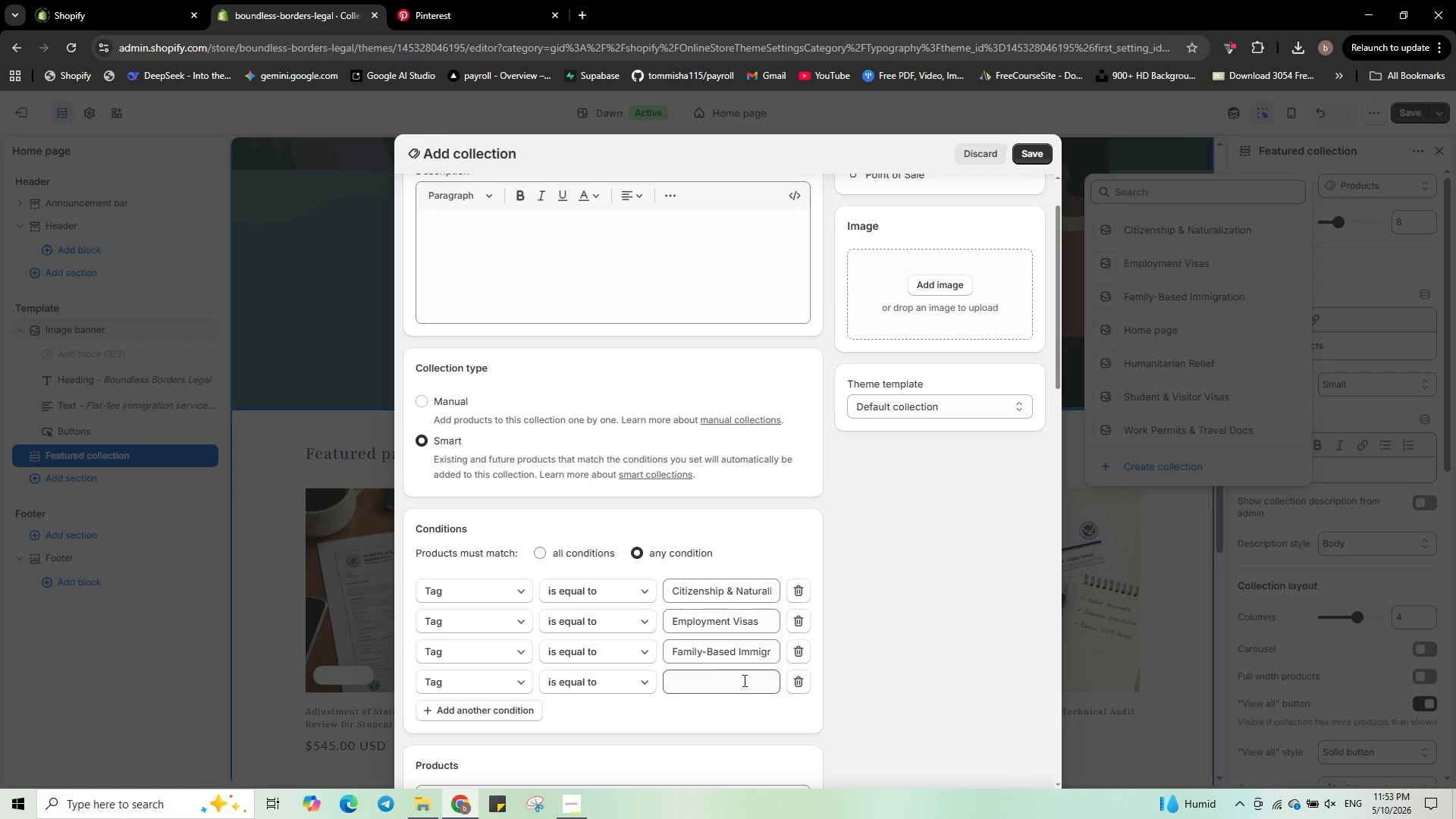 
left_click([724, 682])
 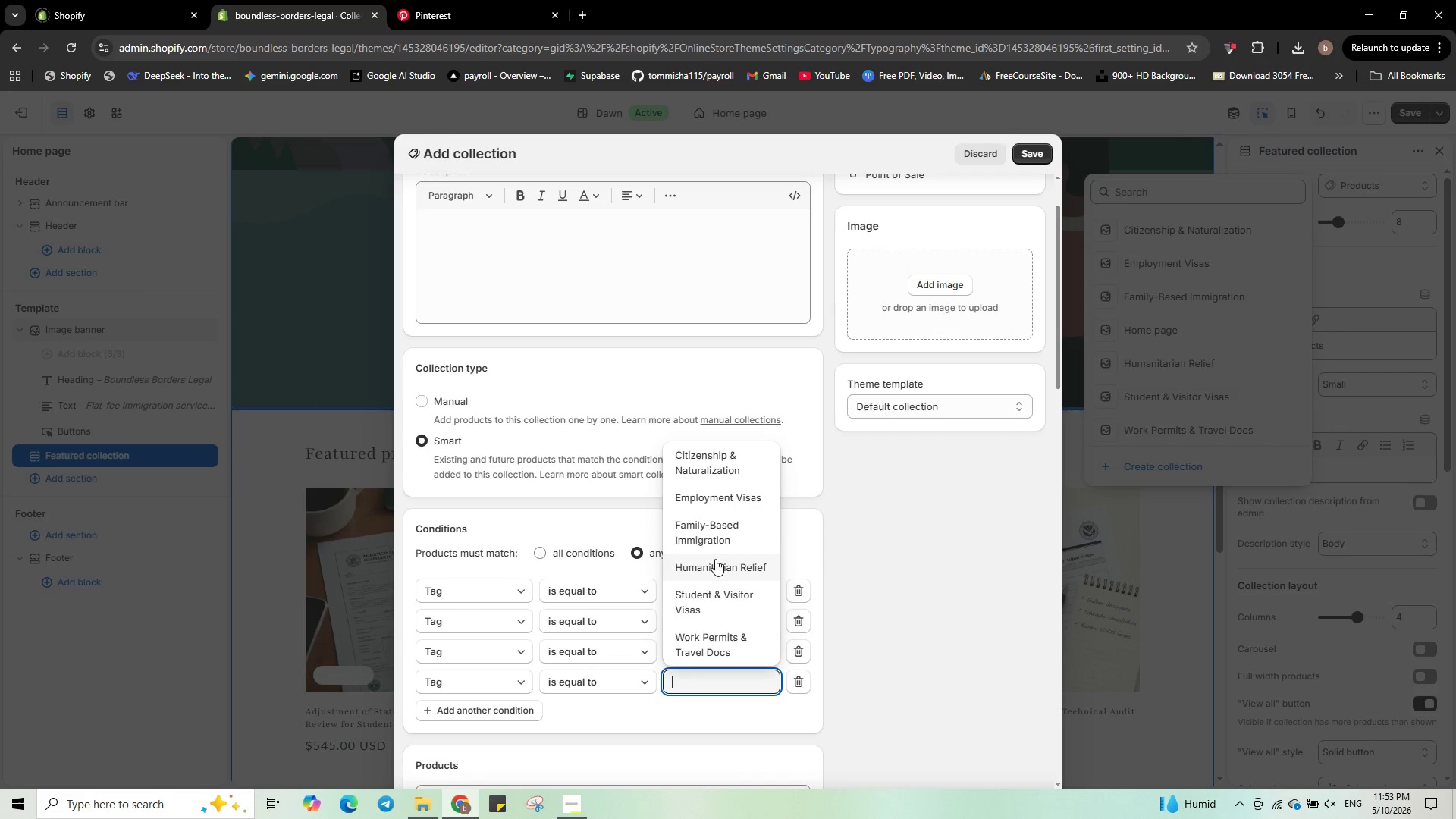 
left_click([717, 569])
 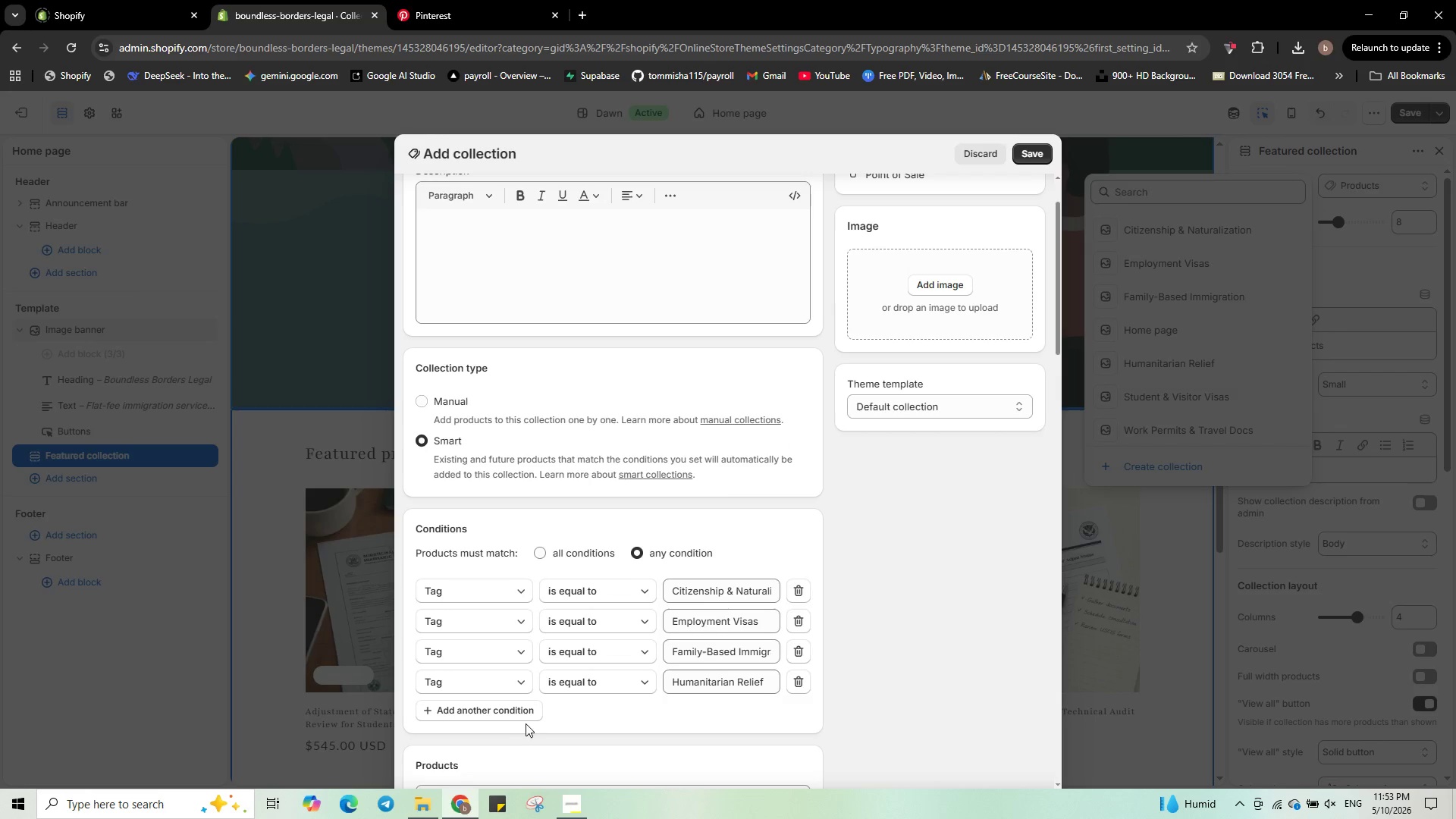 
left_click([522, 717])
 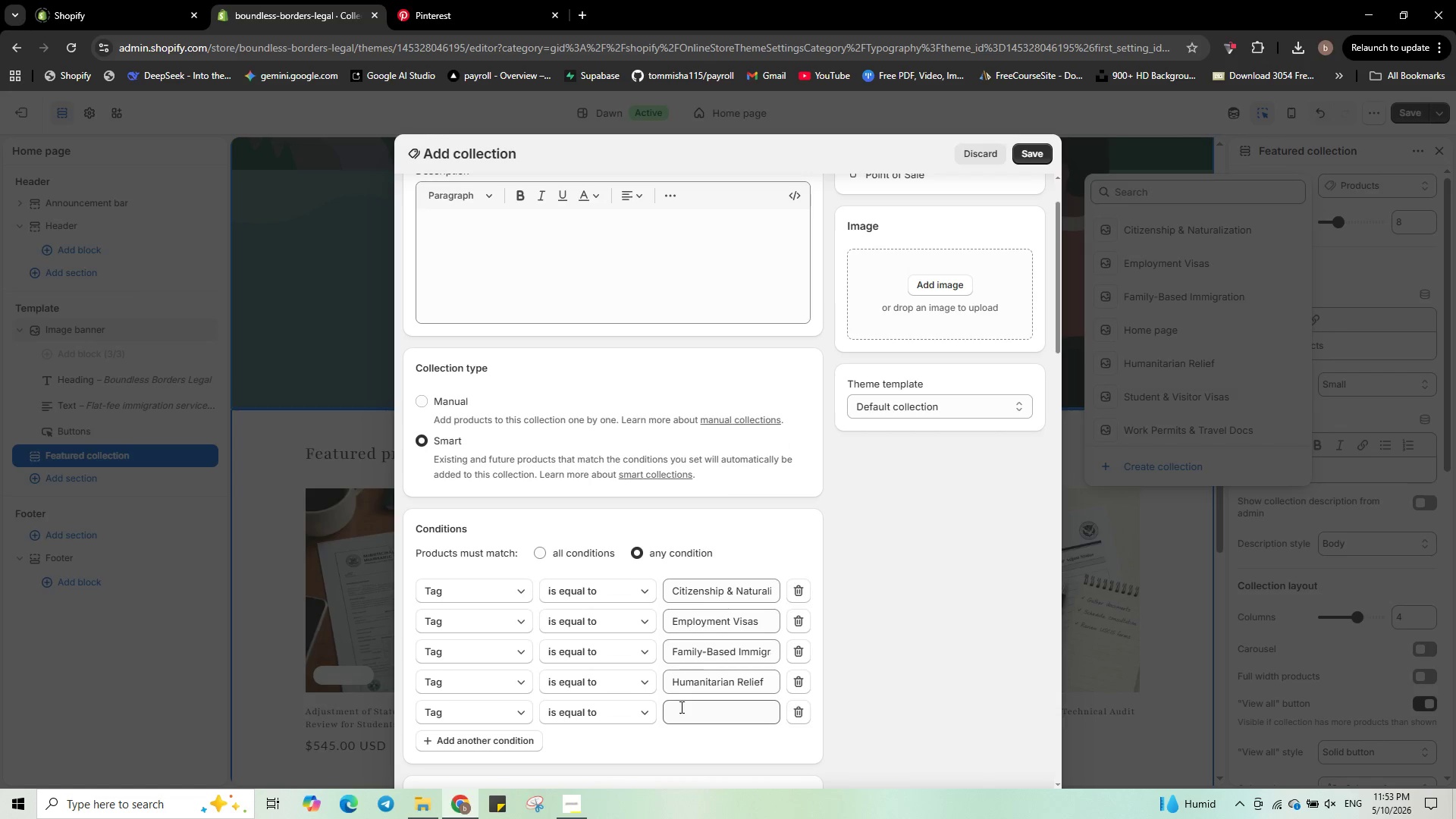 
left_click([683, 708])
 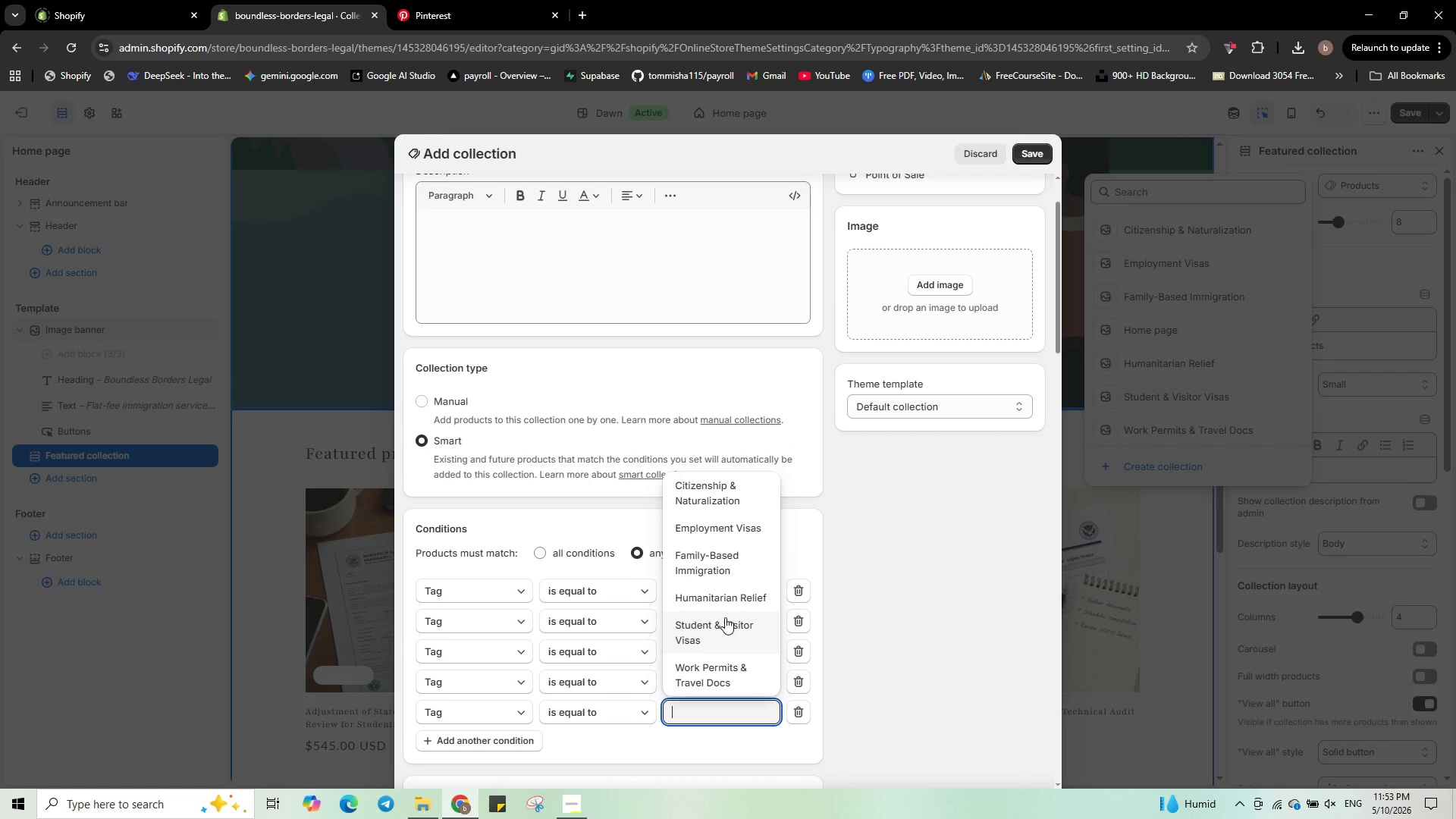 
left_click([723, 619])
 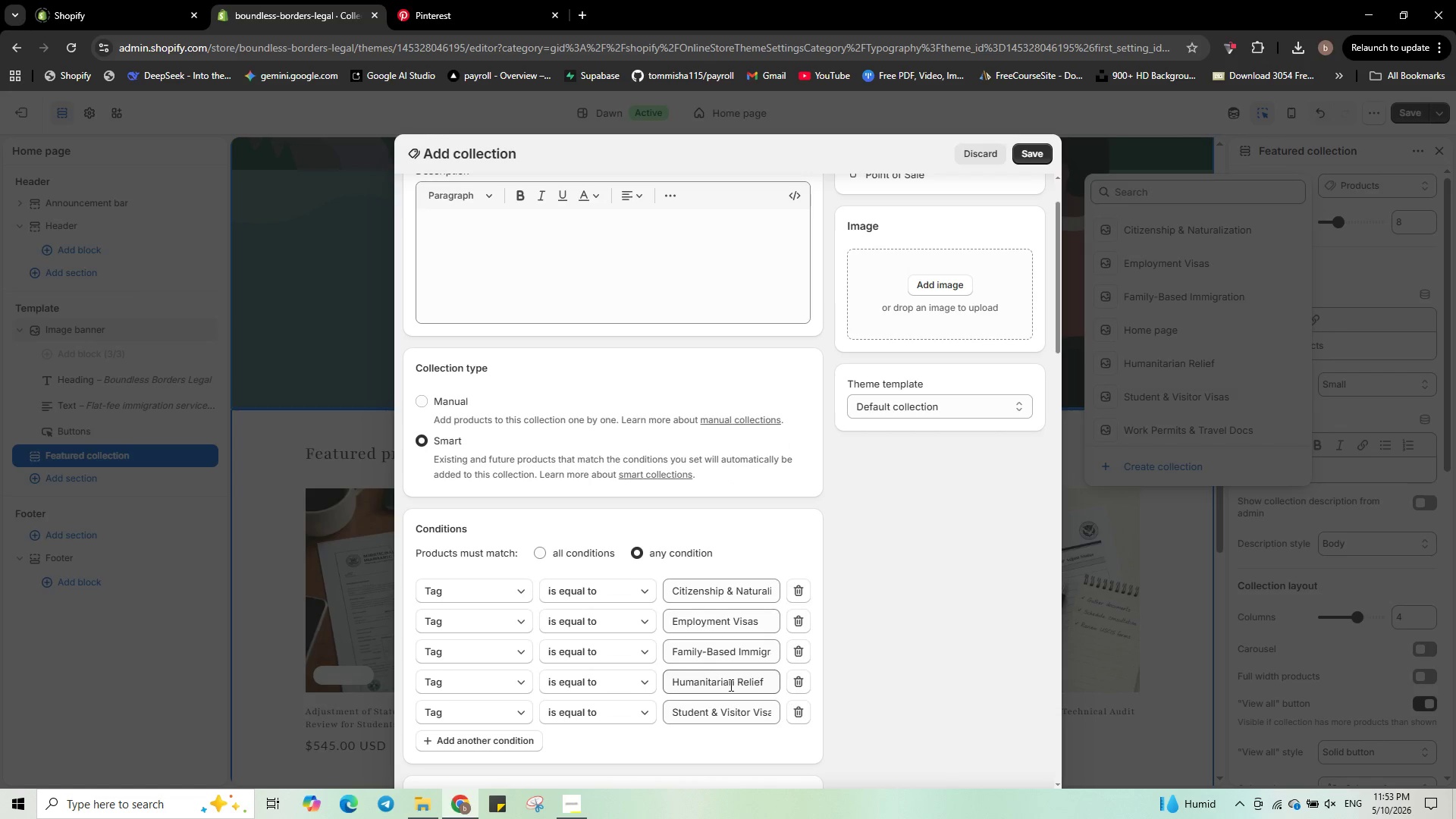 
scroll: coordinate [730, 685], scroll_direction: down, amount: 2.0
 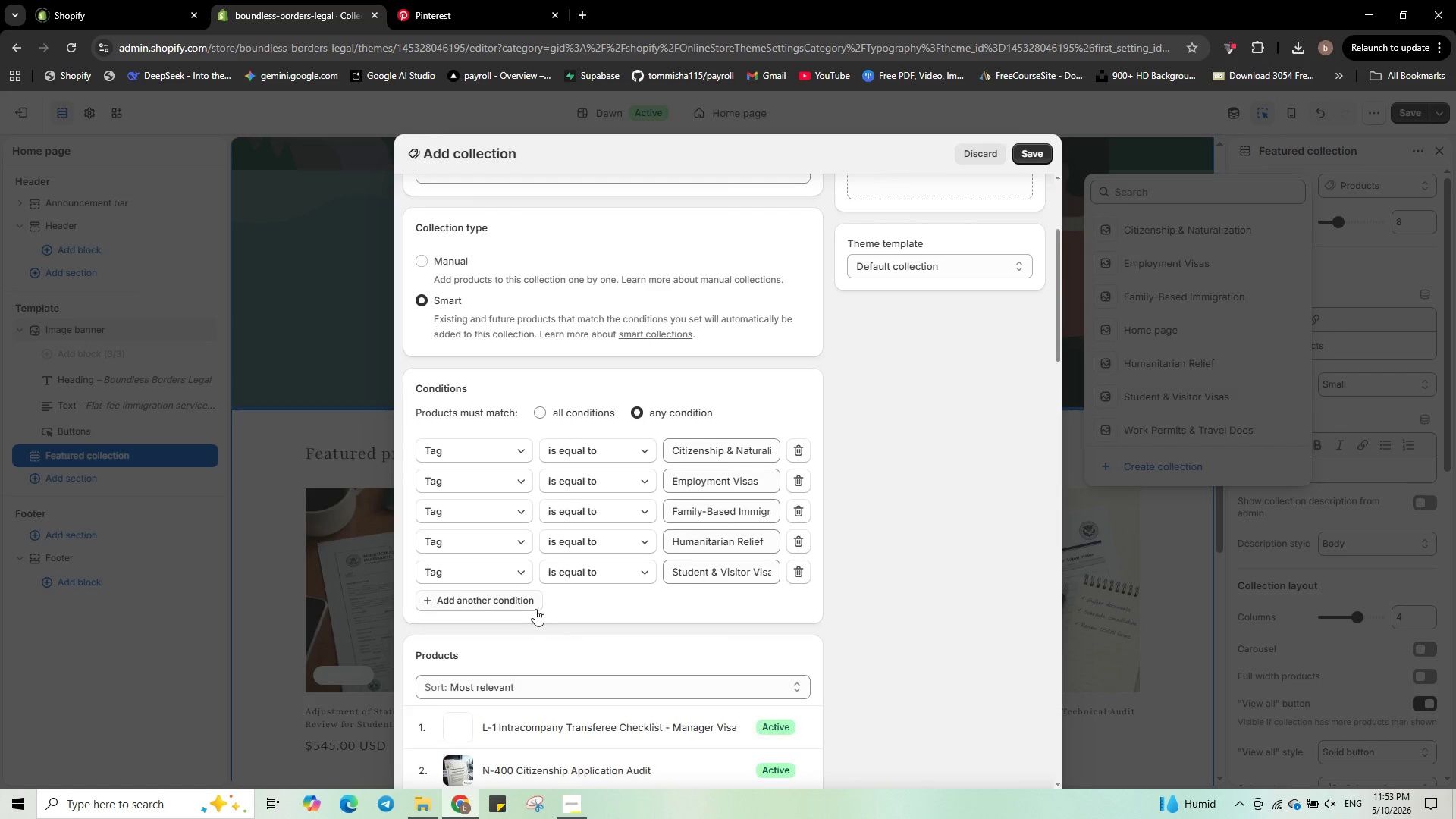 
left_click([532, 607])
 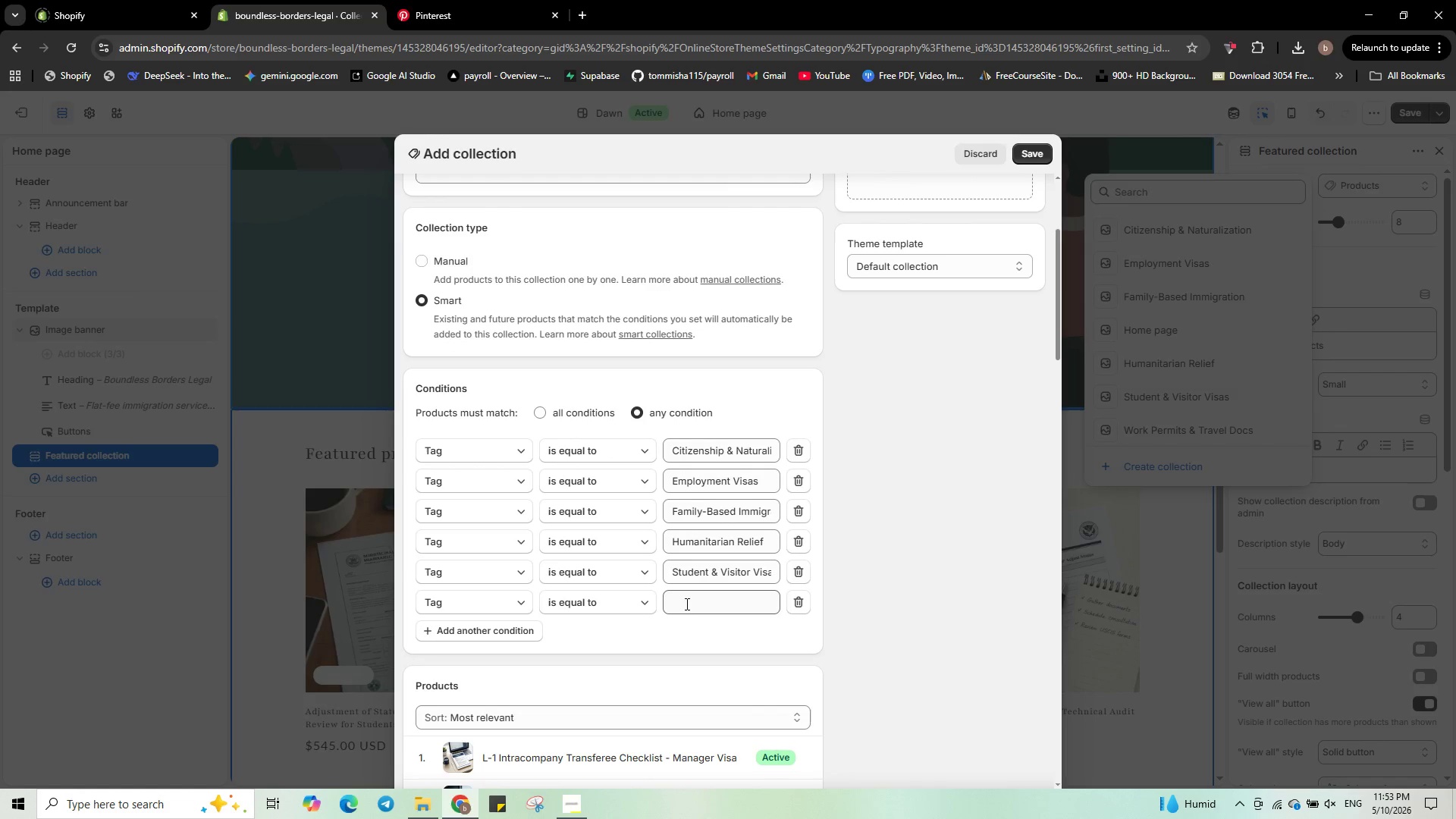 
left_click([686, 601])
 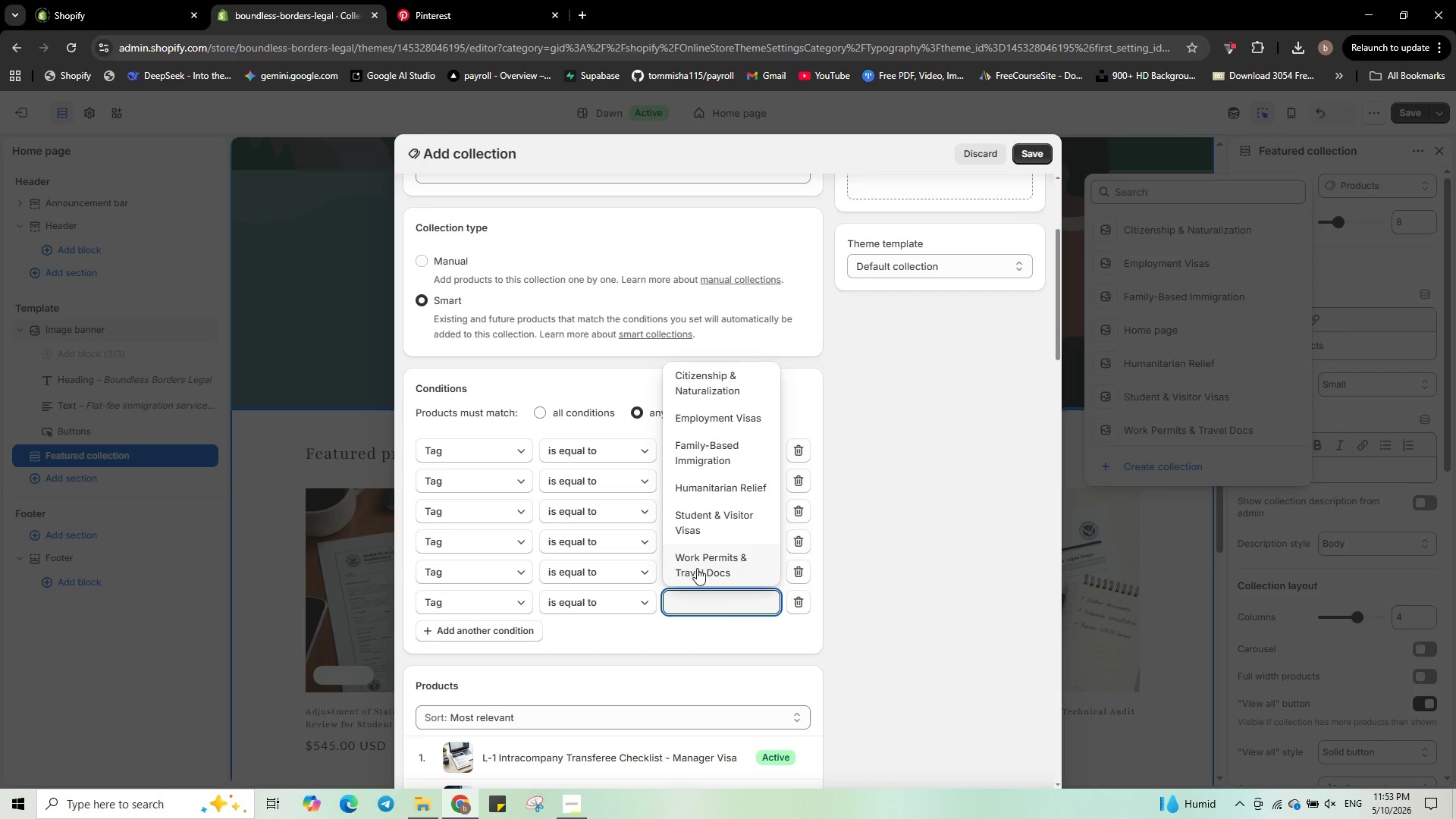 
left_click([698, 568])
 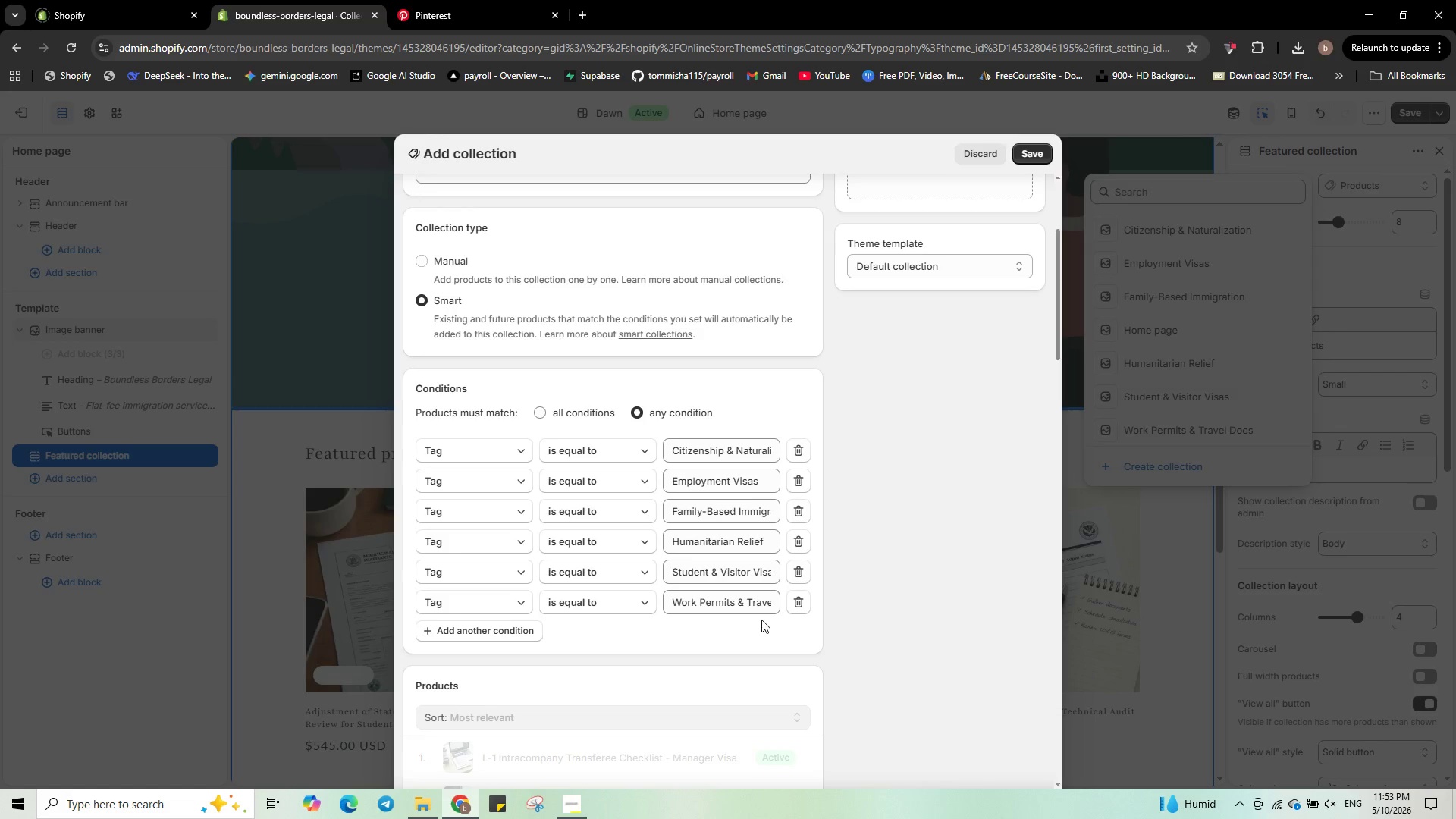 
scroll: coordinate [761, 620], scroll_direction: down, amount: 2.0
 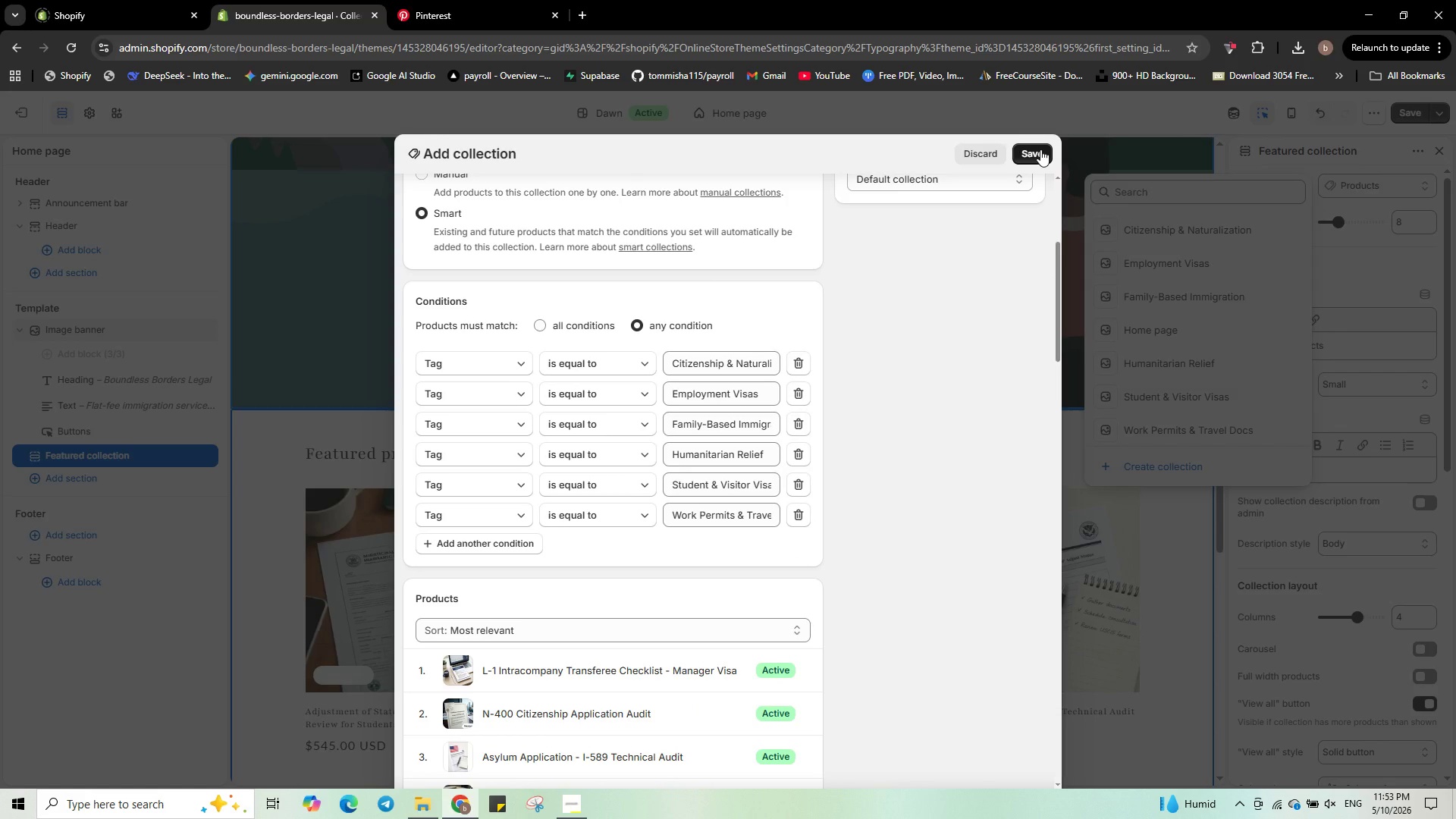 
left_click([1040, 149])
 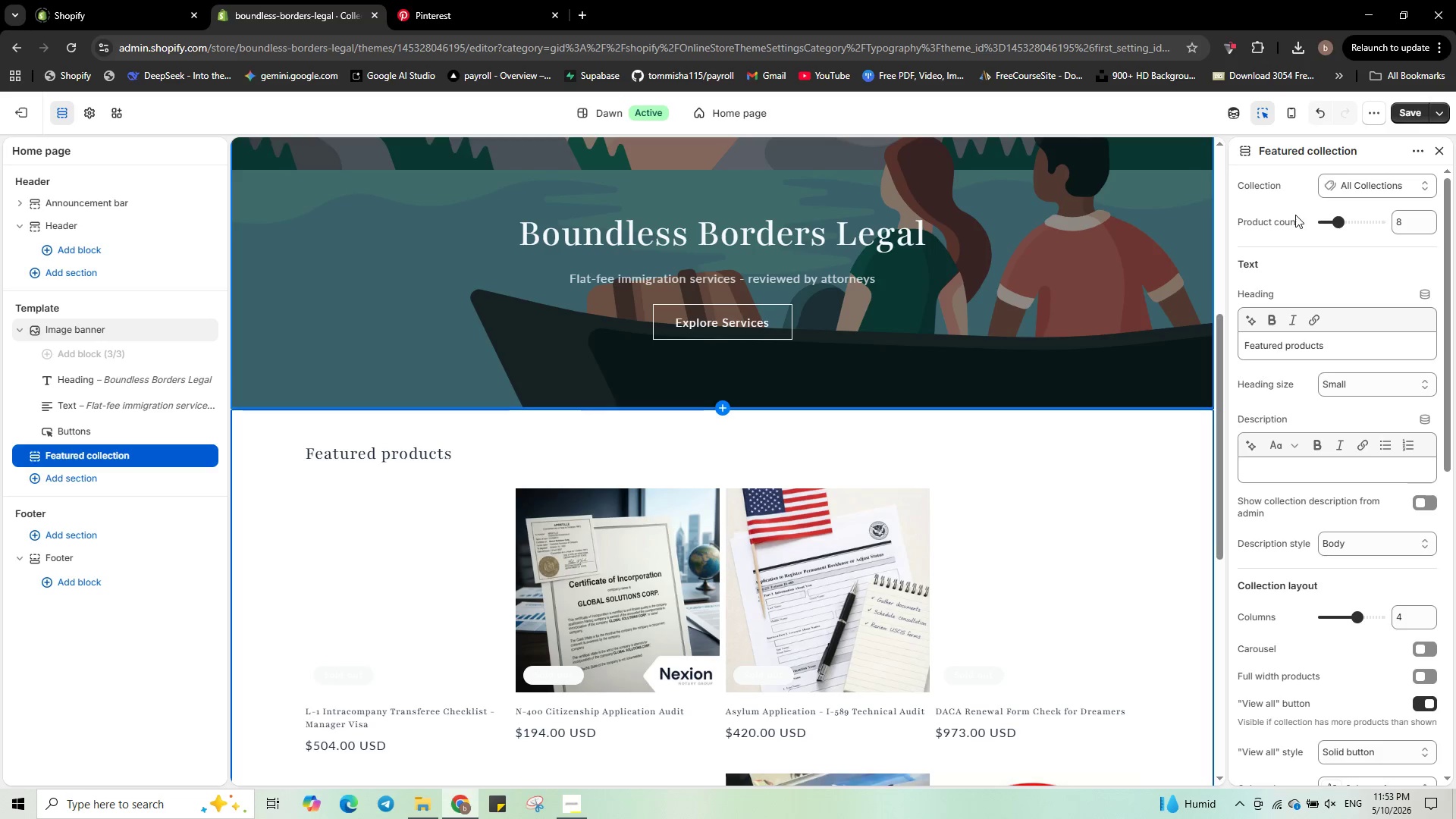 
wait(5.19)
 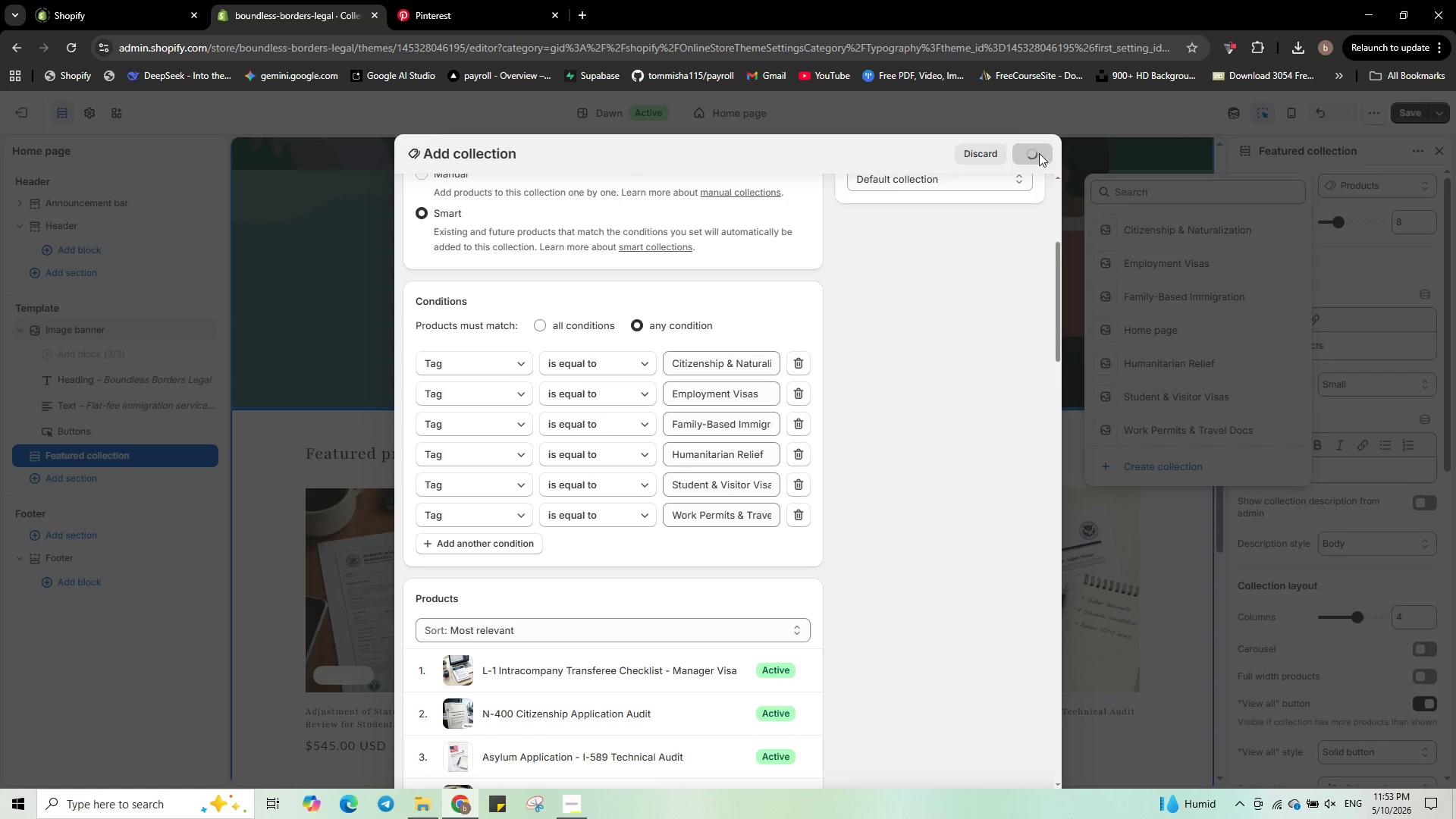 
scroll: coordinate [821, 655], scroll_direction: up, amount: 9.0
 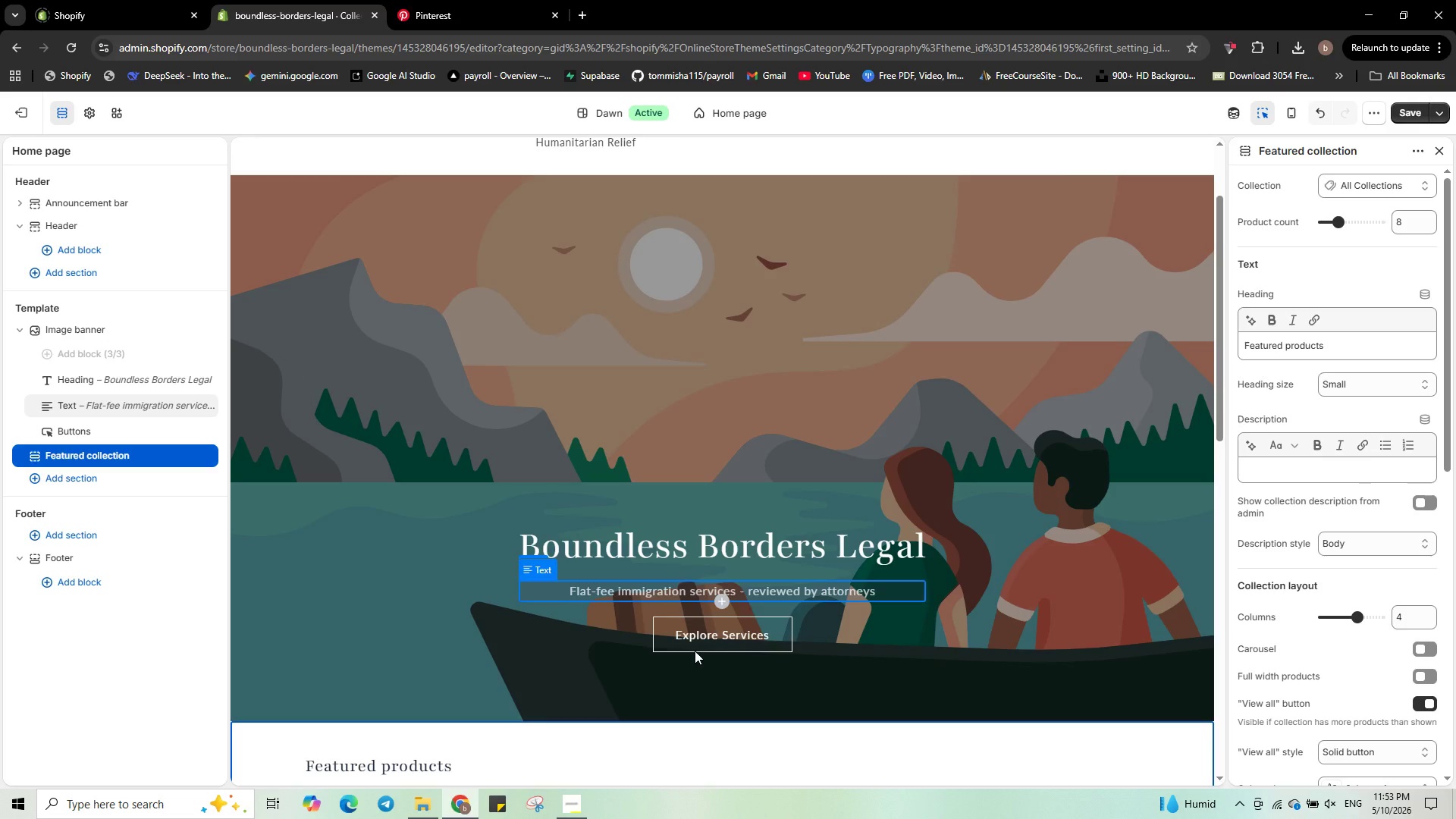 
left_click([703, 635])
 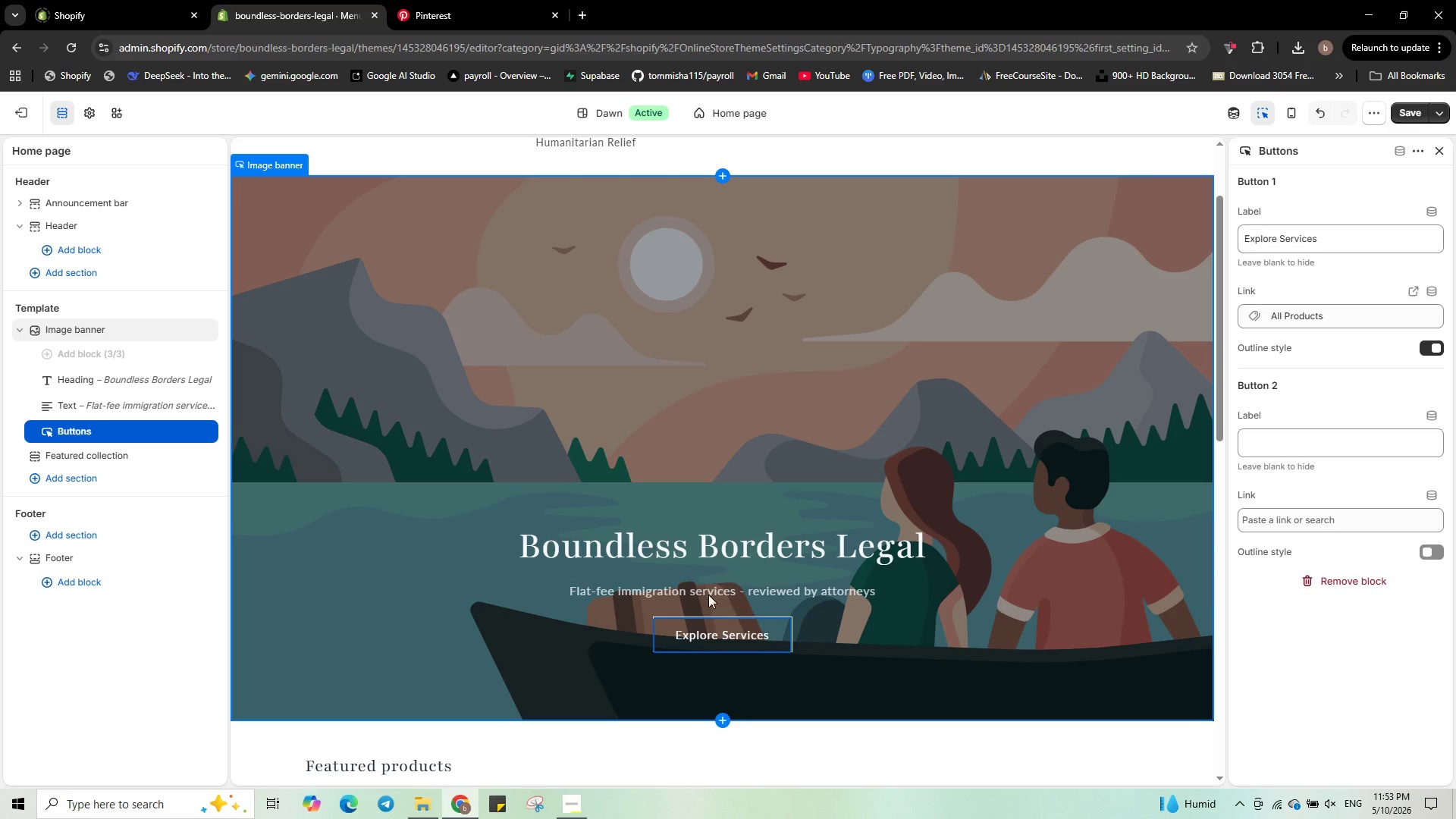 
left_click([717, 634])
 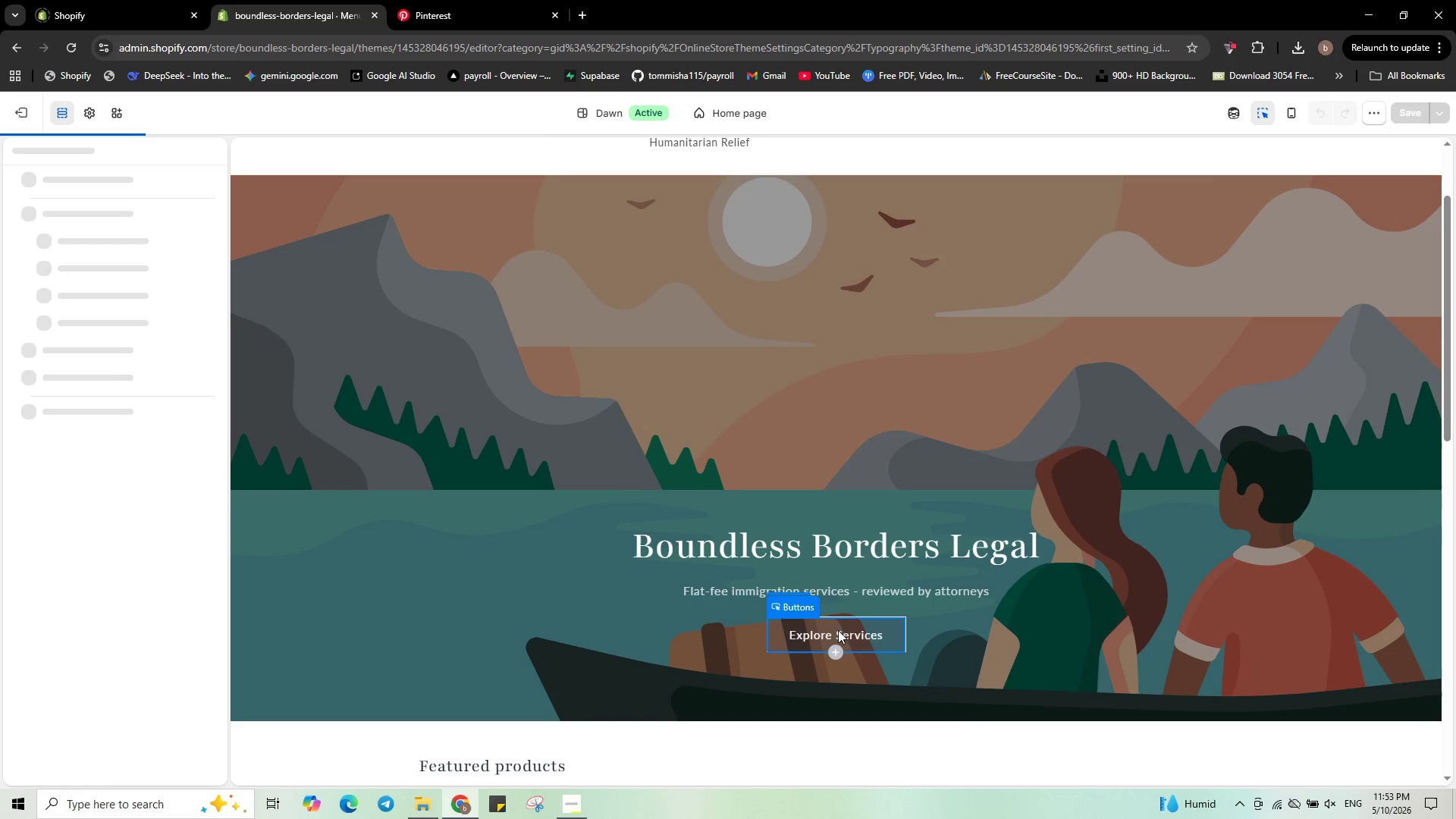 
double_click([837, 638])
 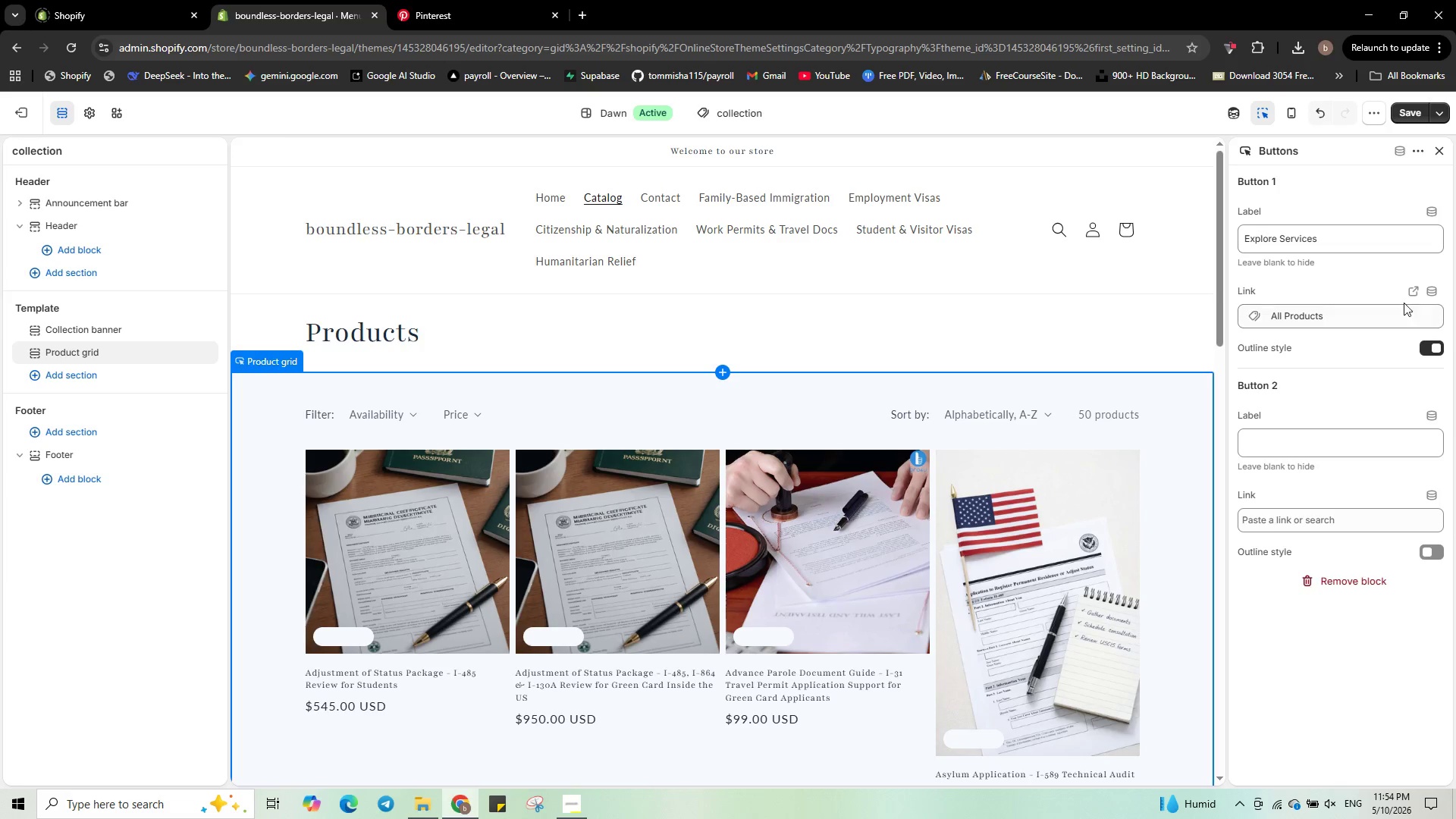 
wait(6.59)
 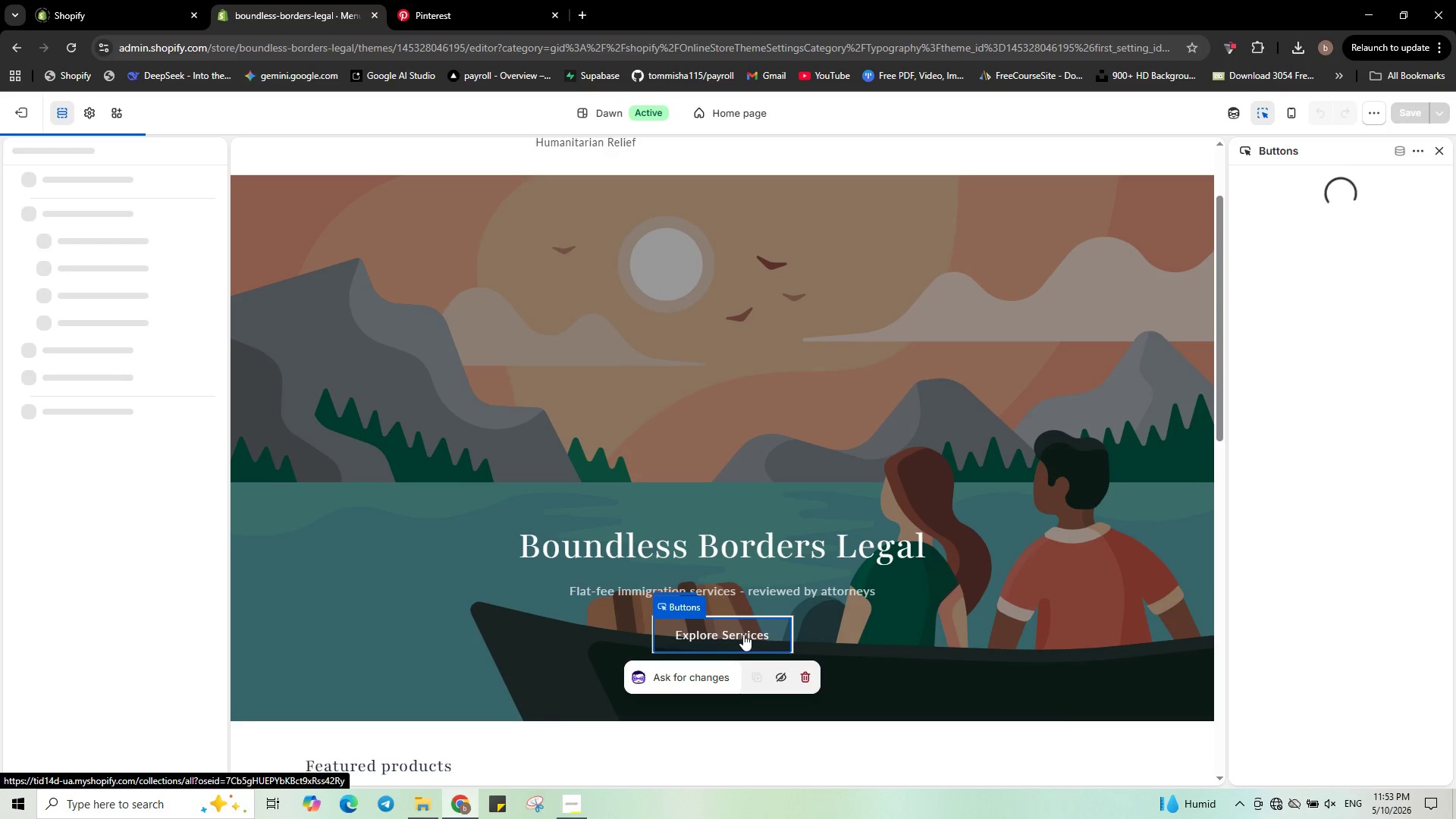 
scroll: coordinate [1348, 388], scroll_direction: down, amount: 2.0
 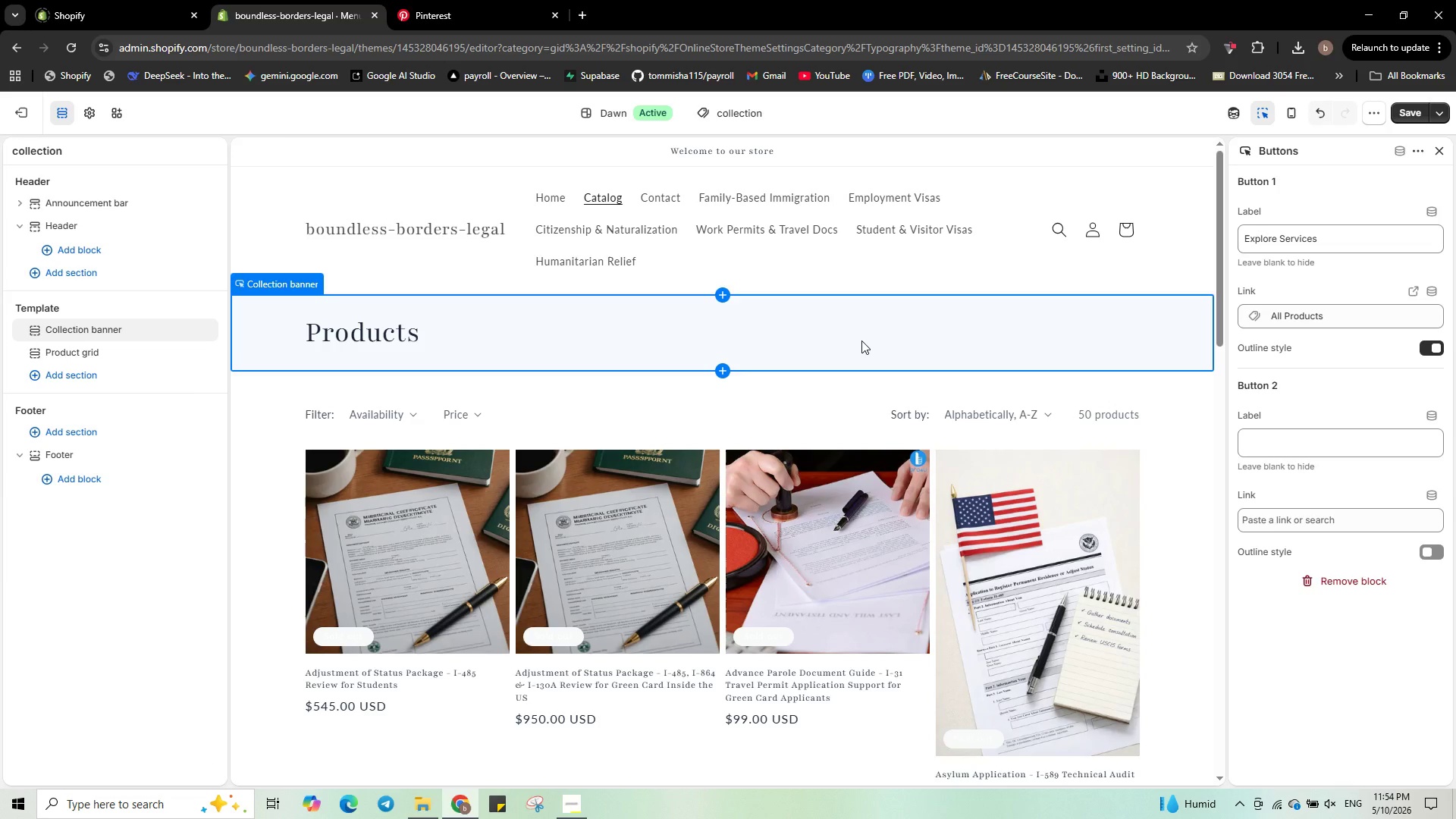 
scroll: coordinate [870, 281], scroll_direction: up, amount: 1.0
 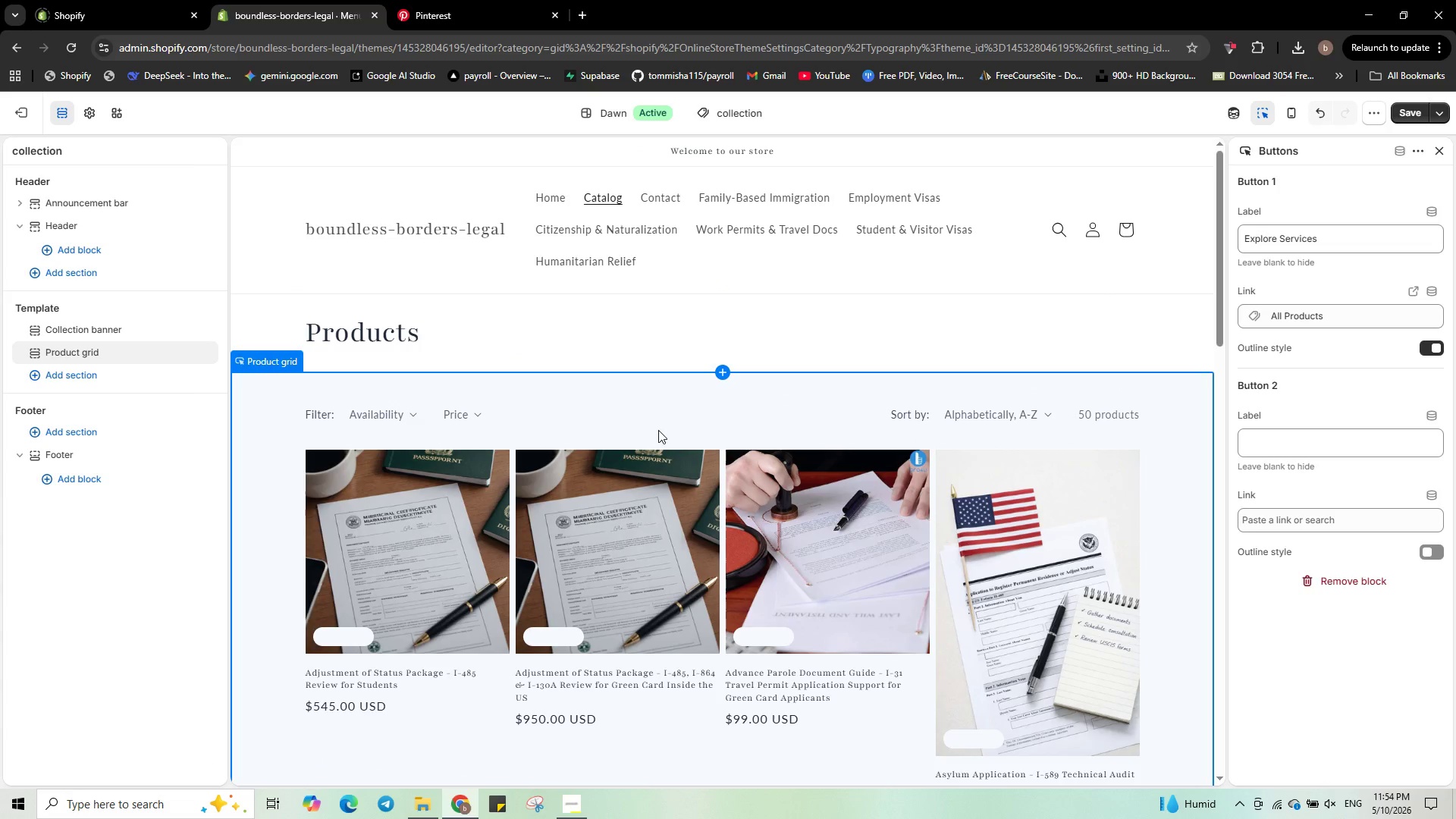 
left_click([661, 423])
 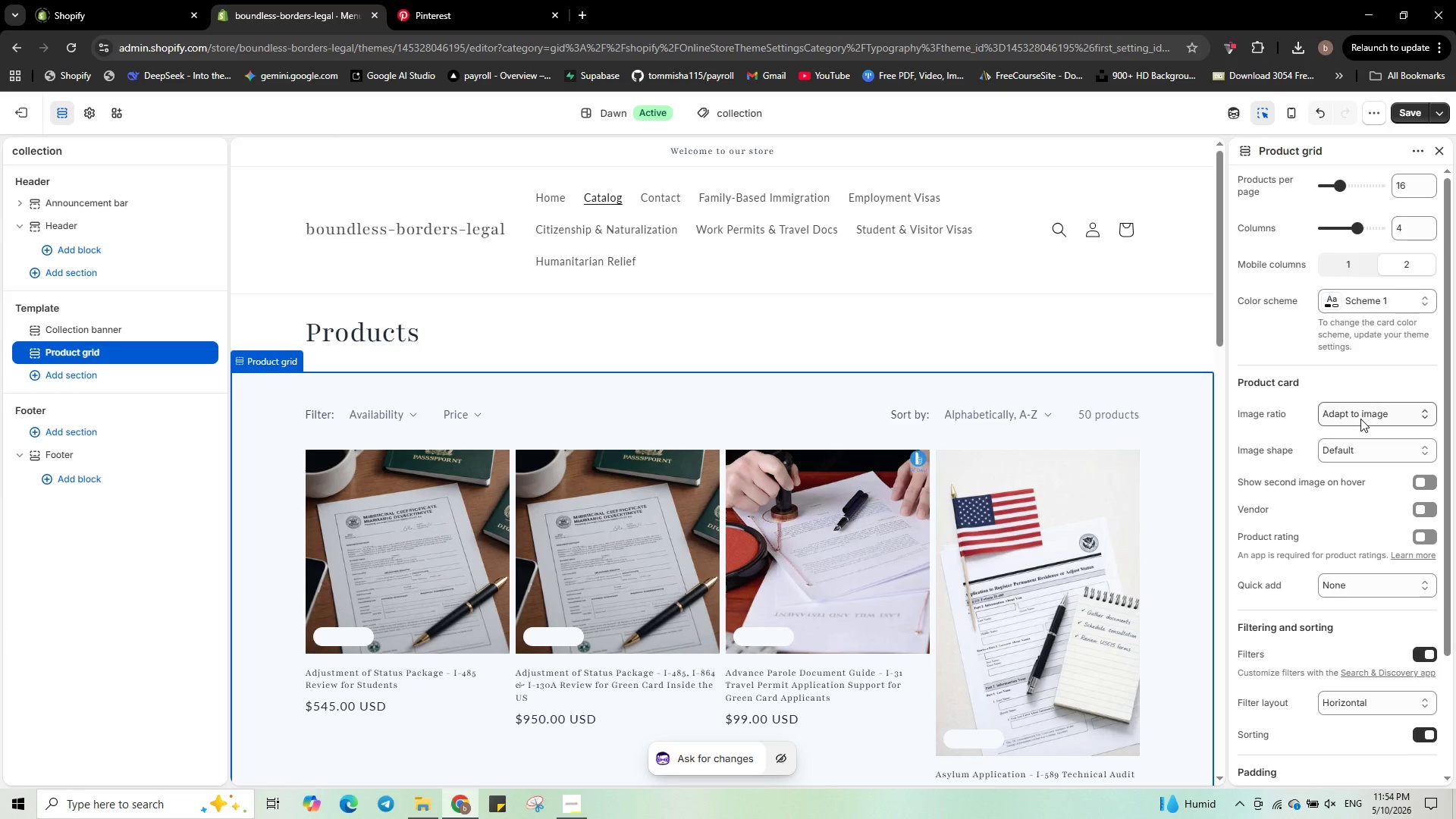 
left_click([1362, 418])
 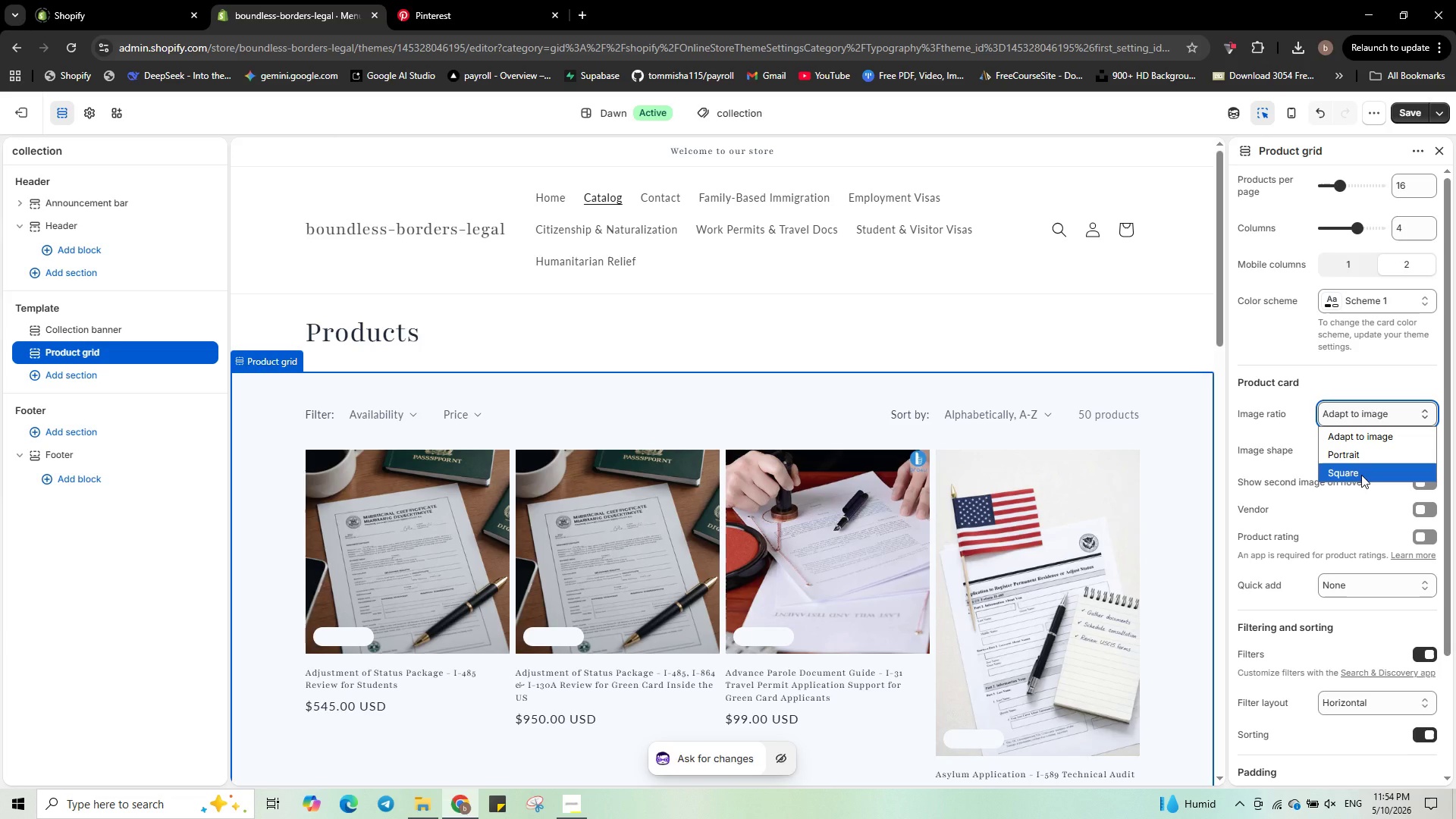 
left_click([1361, 475])
 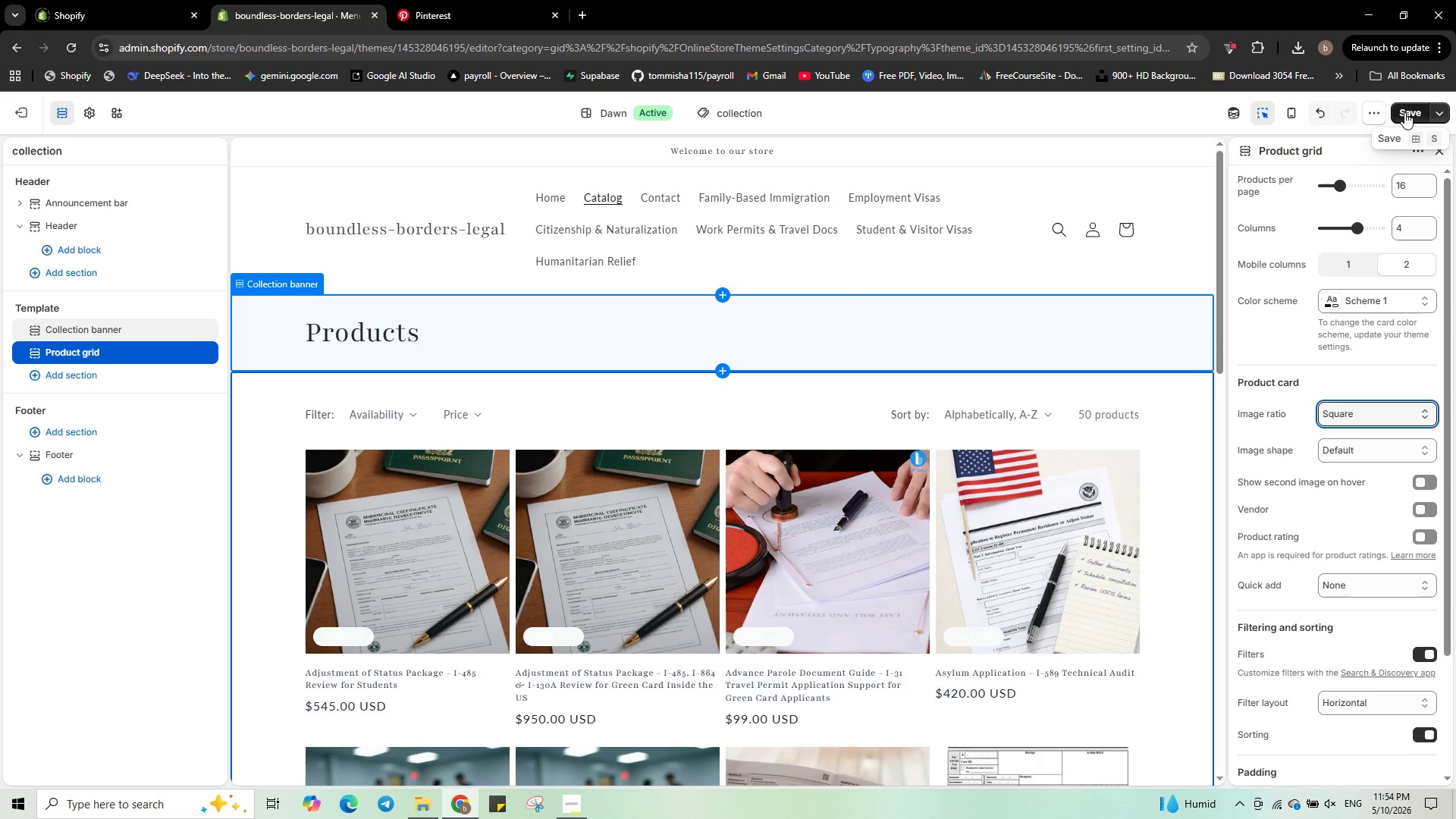 
wait(5.19)
 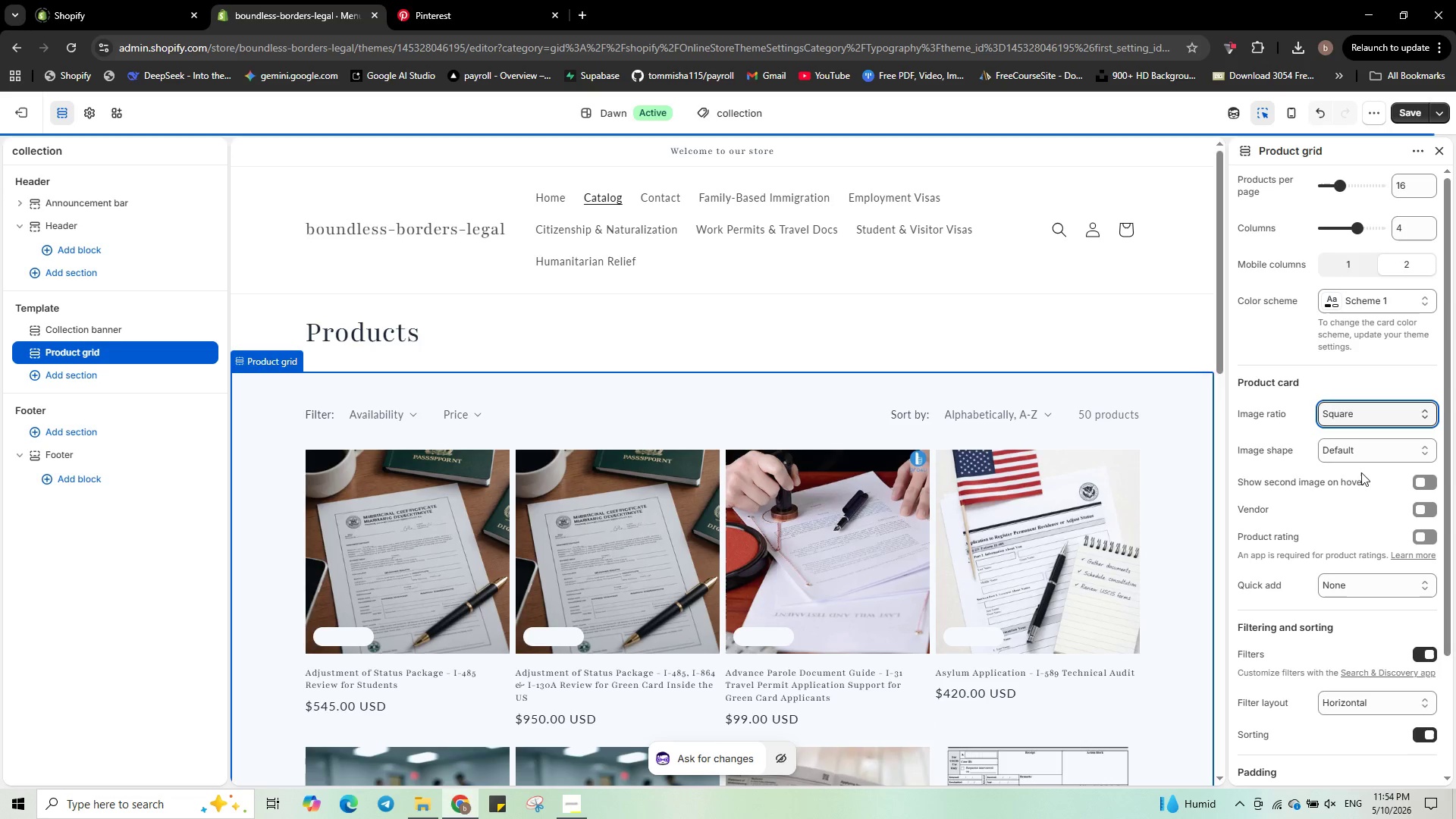 
left_click([1402, 108])
 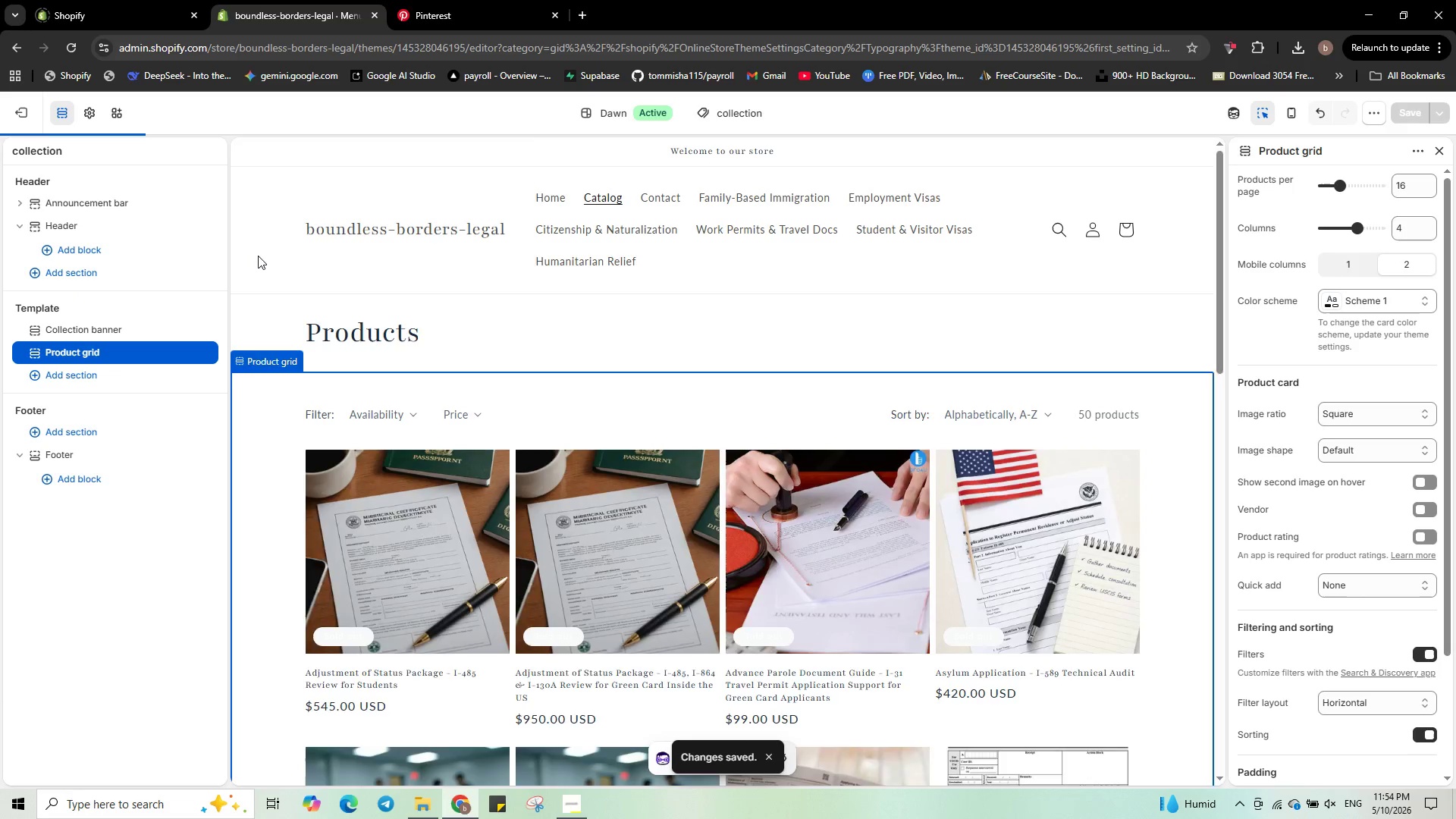 
left_click([410, 226])
 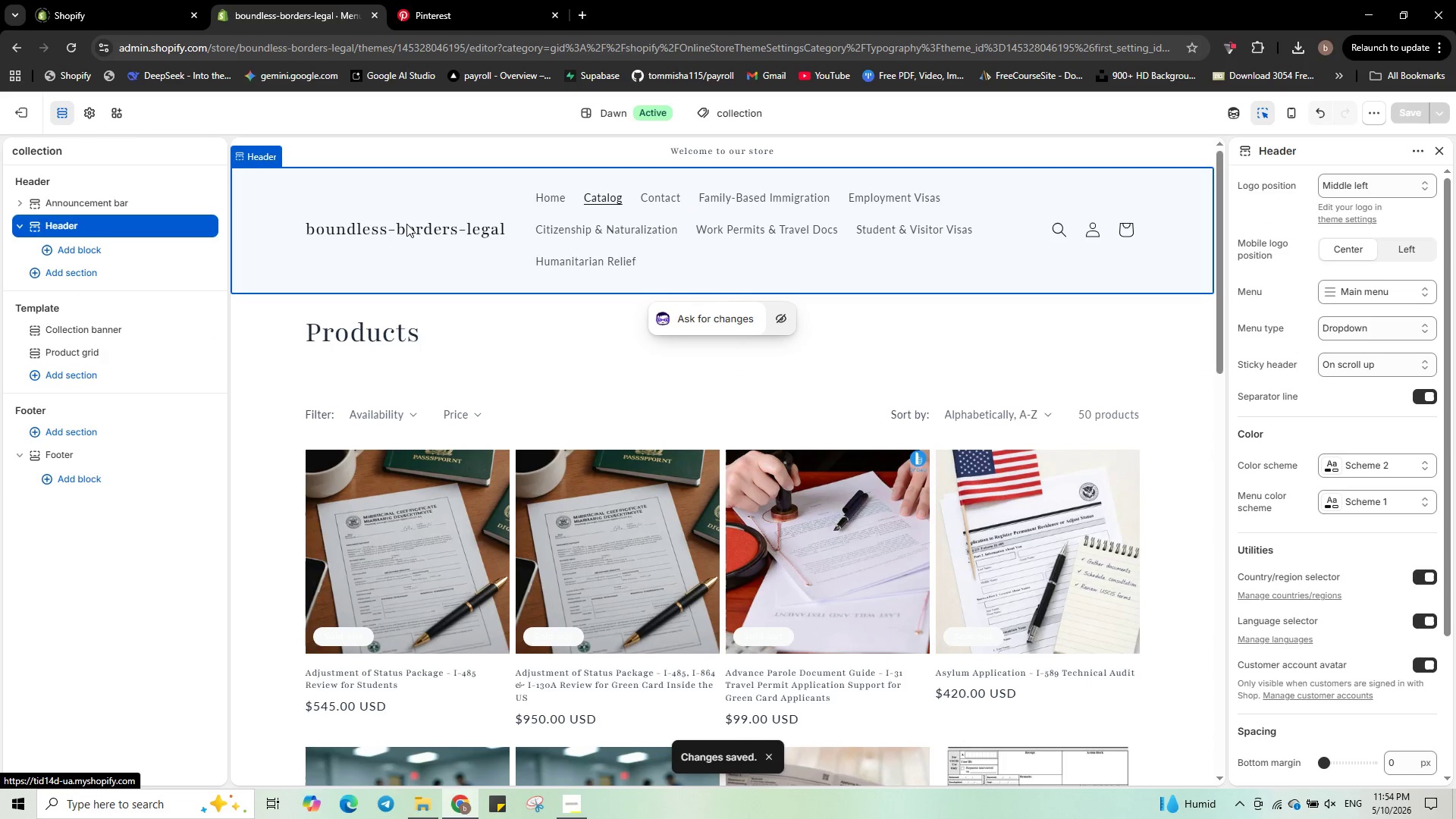 
left_click([403, 225])
 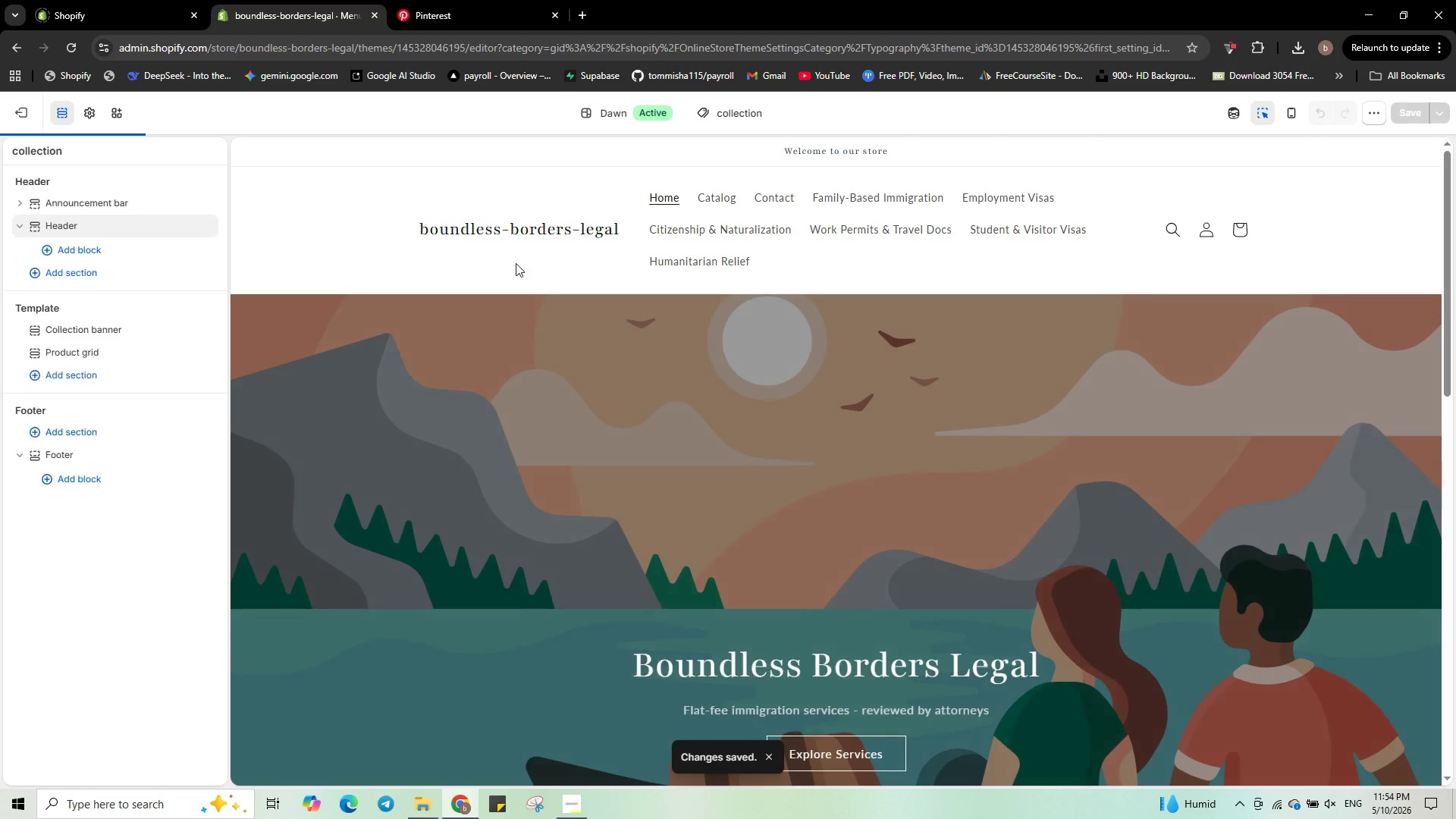 
scroll: coordinate [714, 430], scroll_direction: down, amount: 2.0
 